 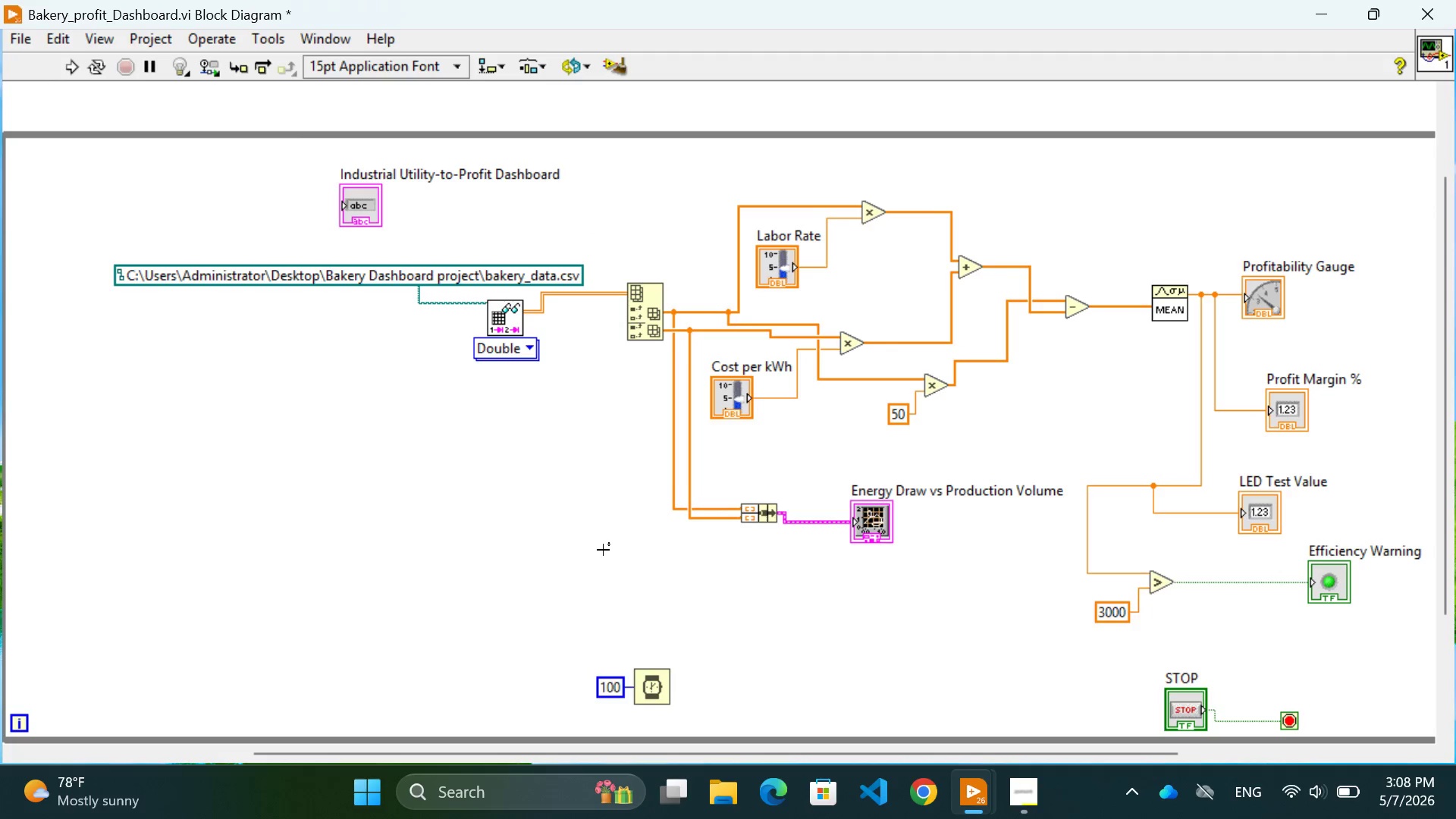 
scroll: coordinate [603, 550], scroll_direction: none, amount: 0.0
 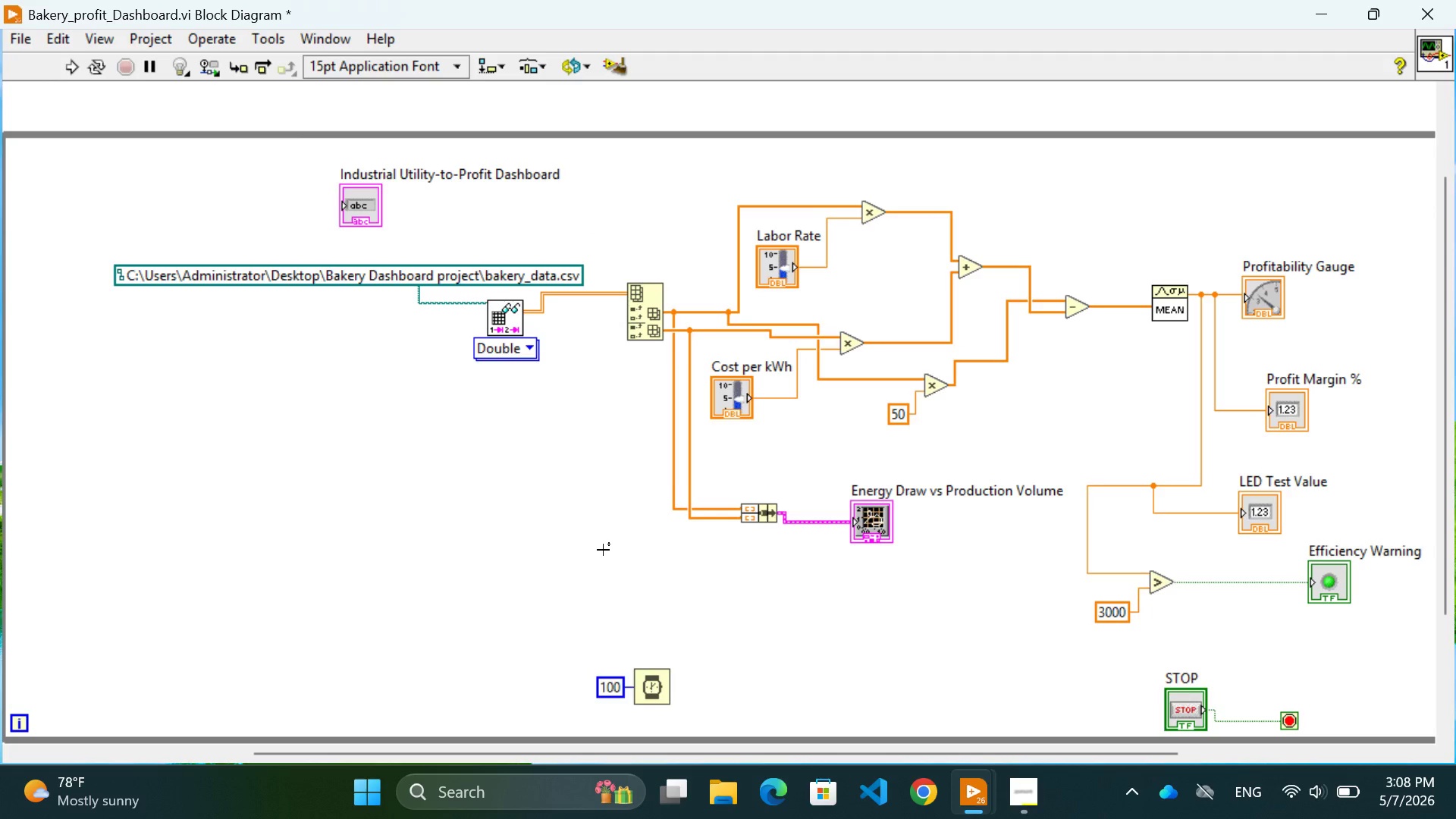 
scroll: coordinate [603, 550], scroll_direction: down, amount: 7.0
 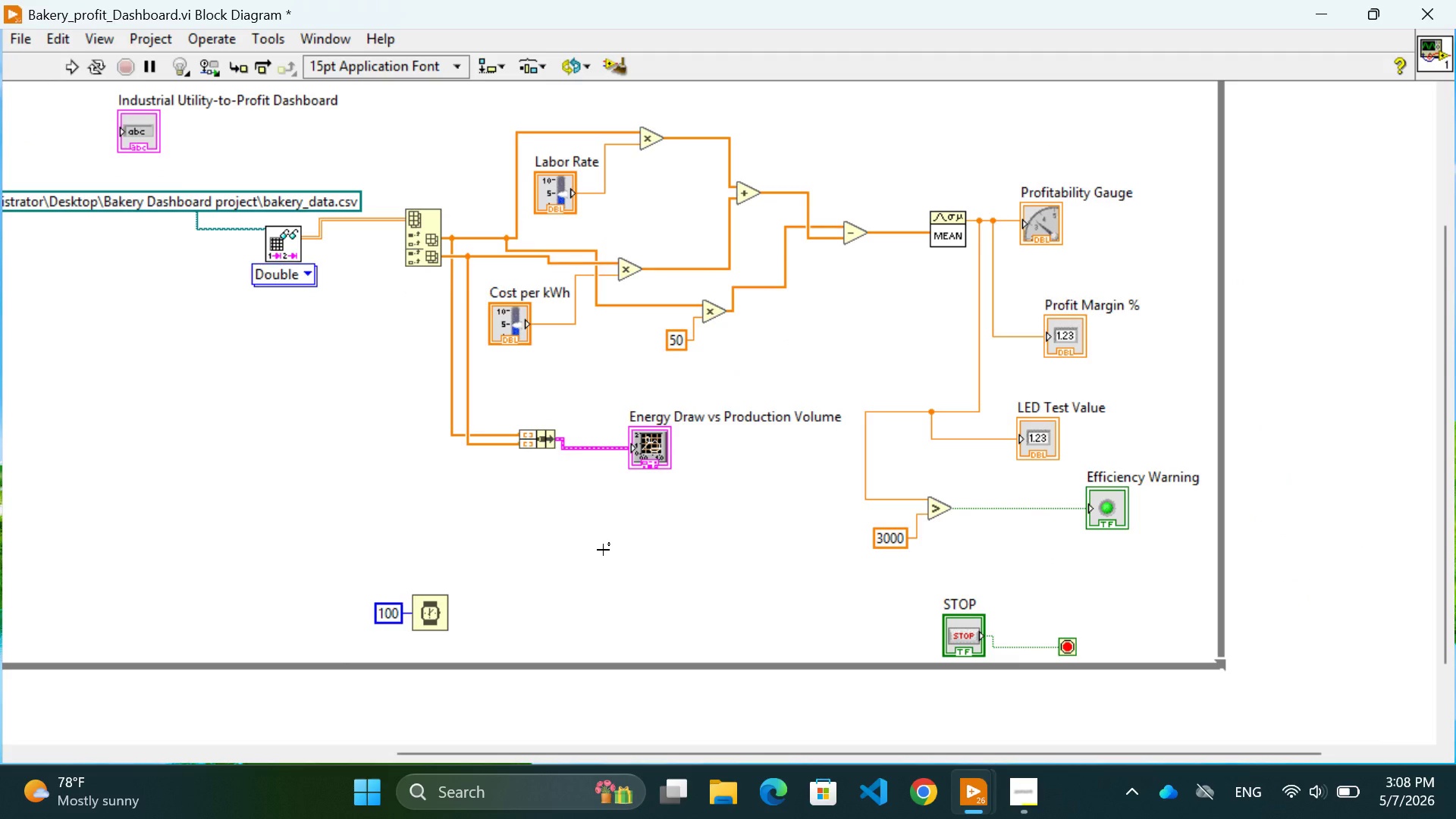 
scroll: coordinate [603, 550], scroll_direction: up, amount: 1.0
 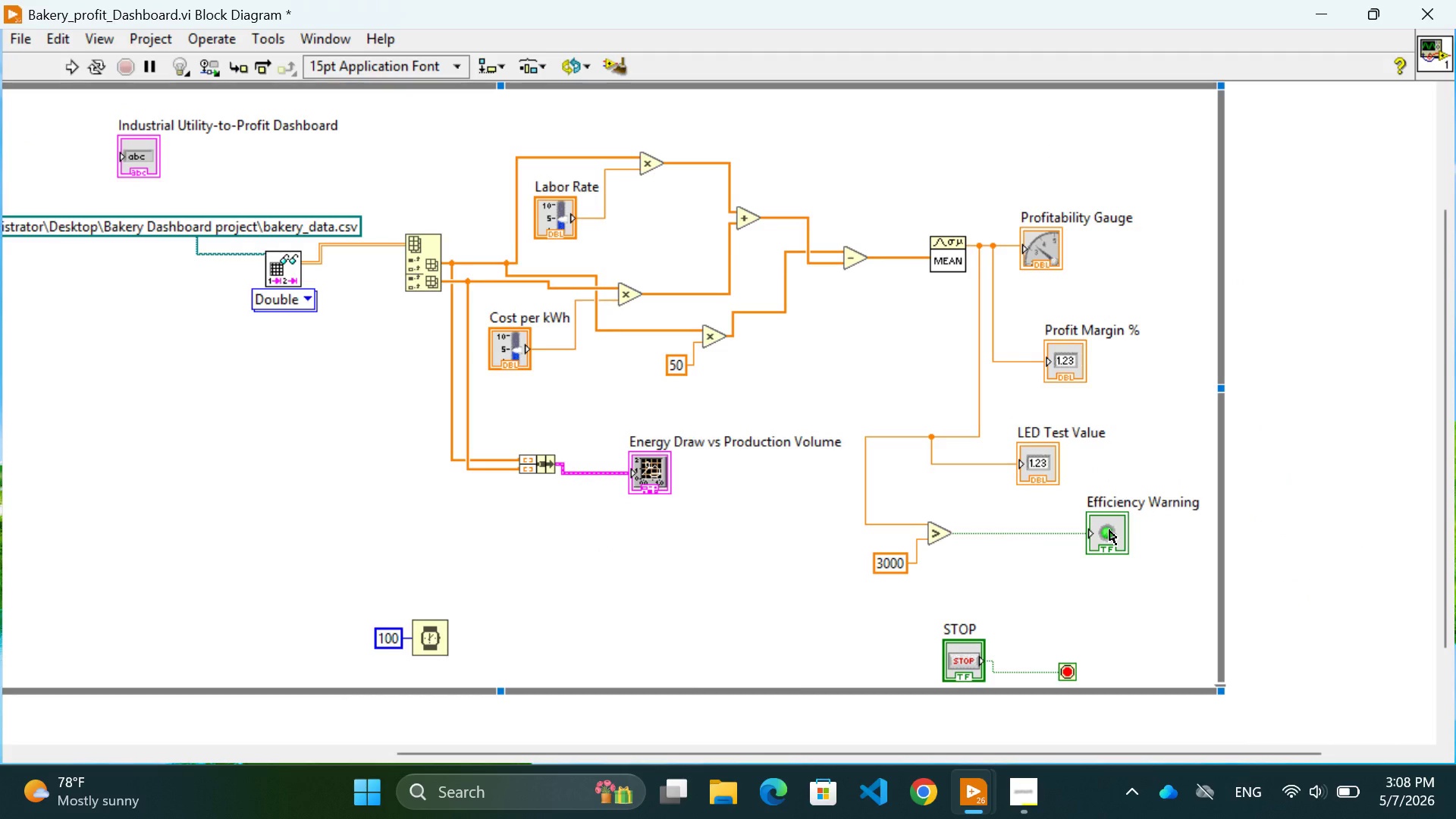 
left_click([1109, 530])
 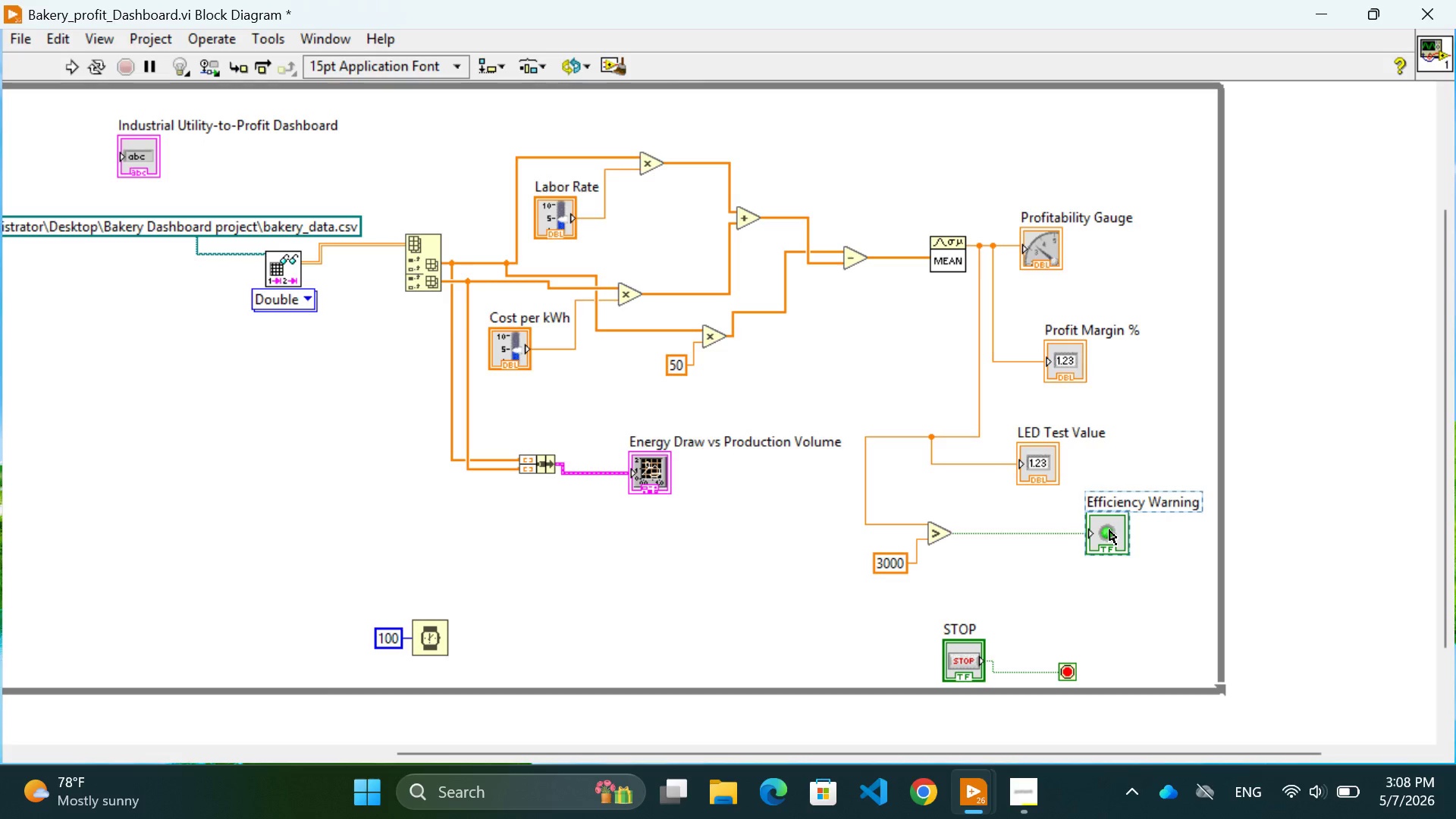 
left_click([1109, 530])
 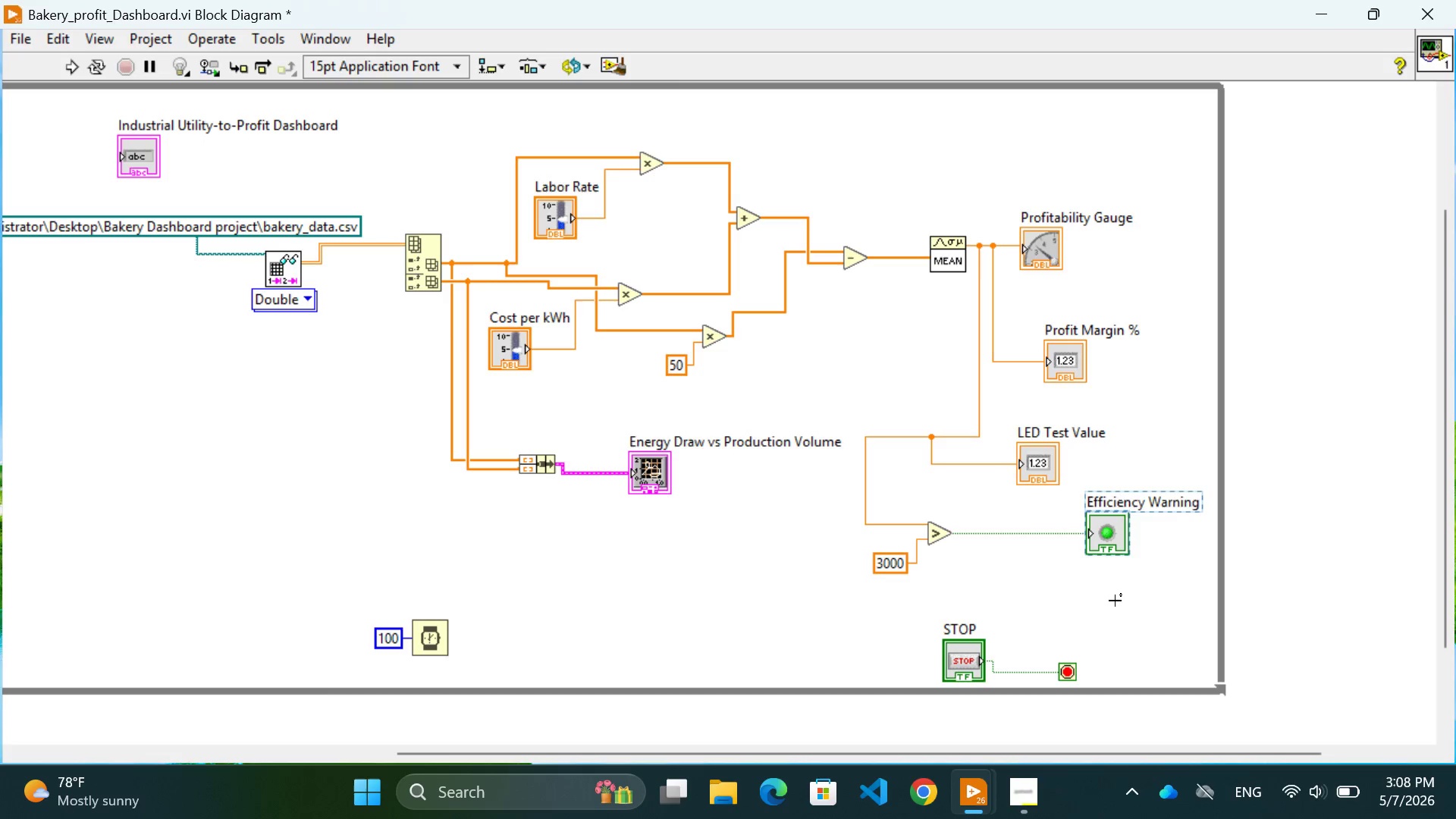 
left_click([1115, 601])
 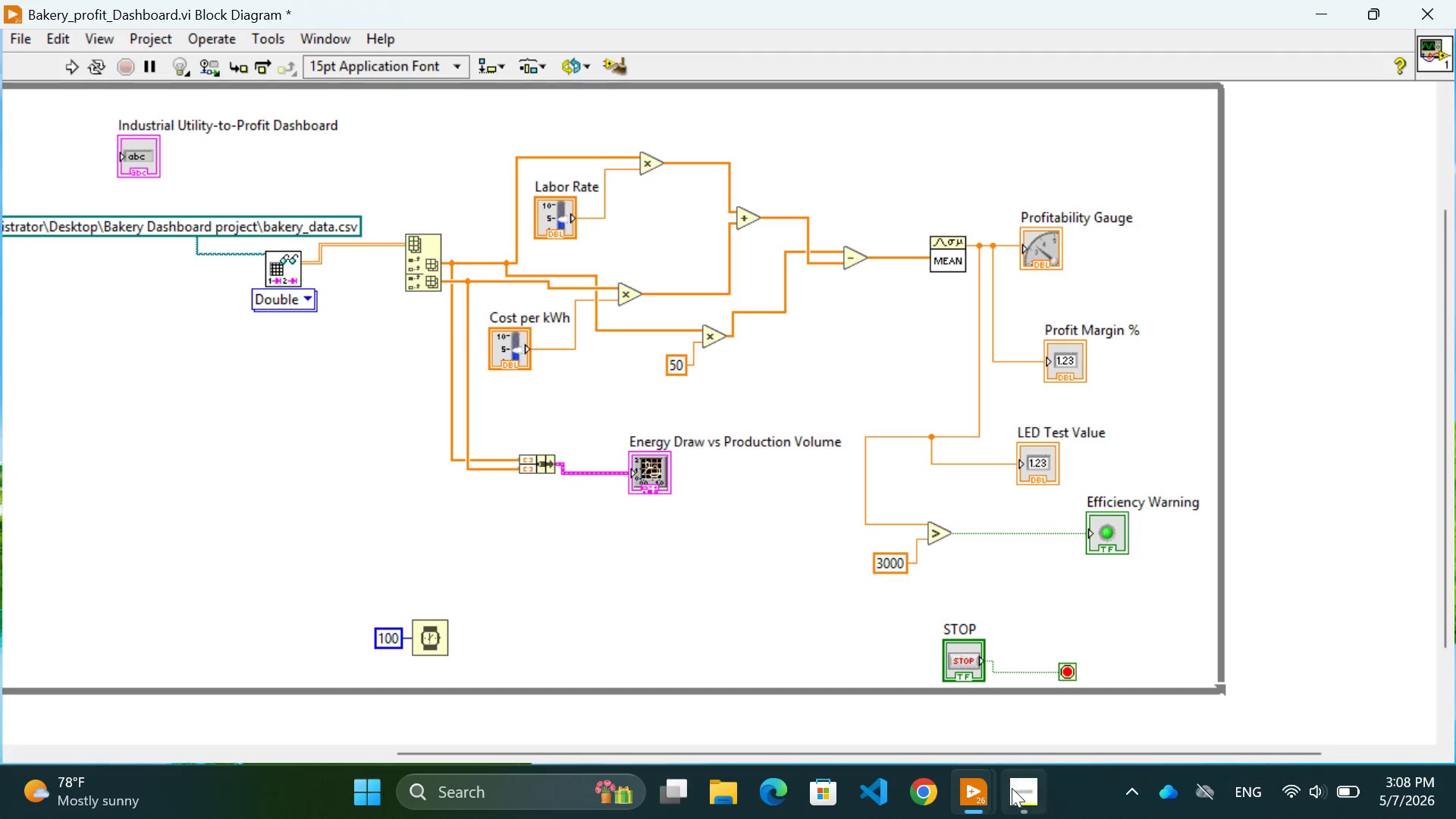 
mouse_move([999, 774])
 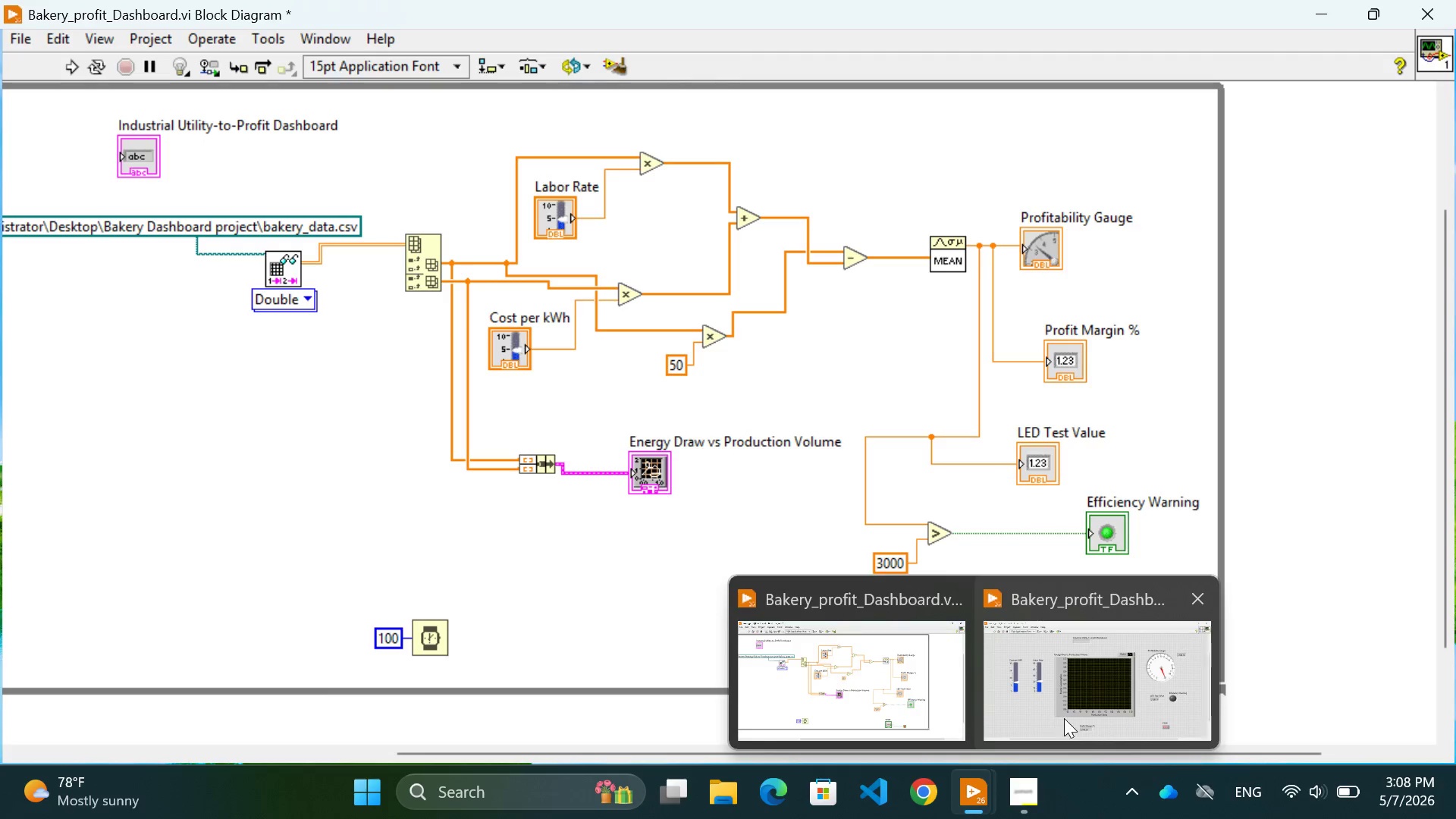 
left_click([1064, 718])
 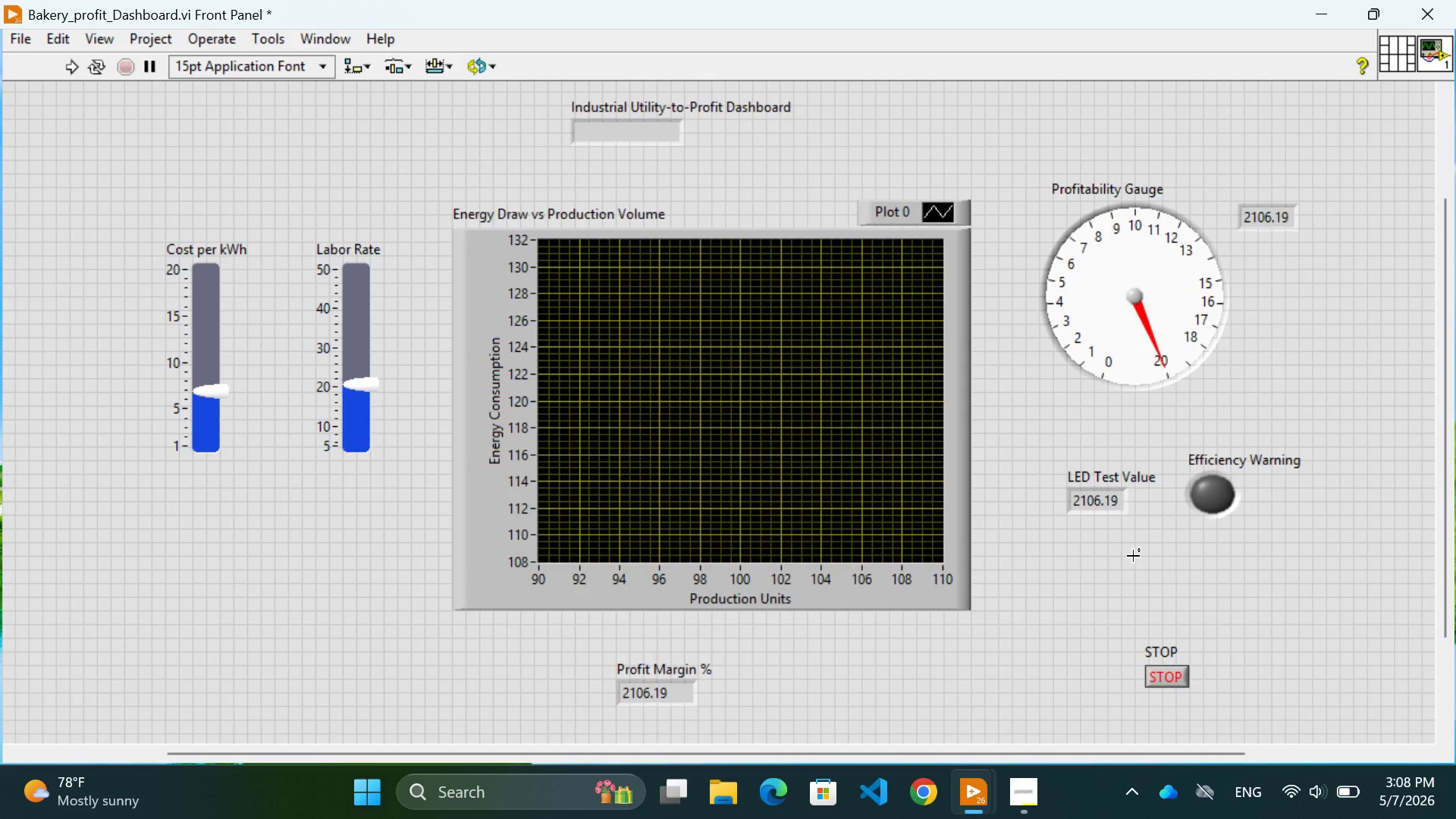 
left_click([1136, 557])
 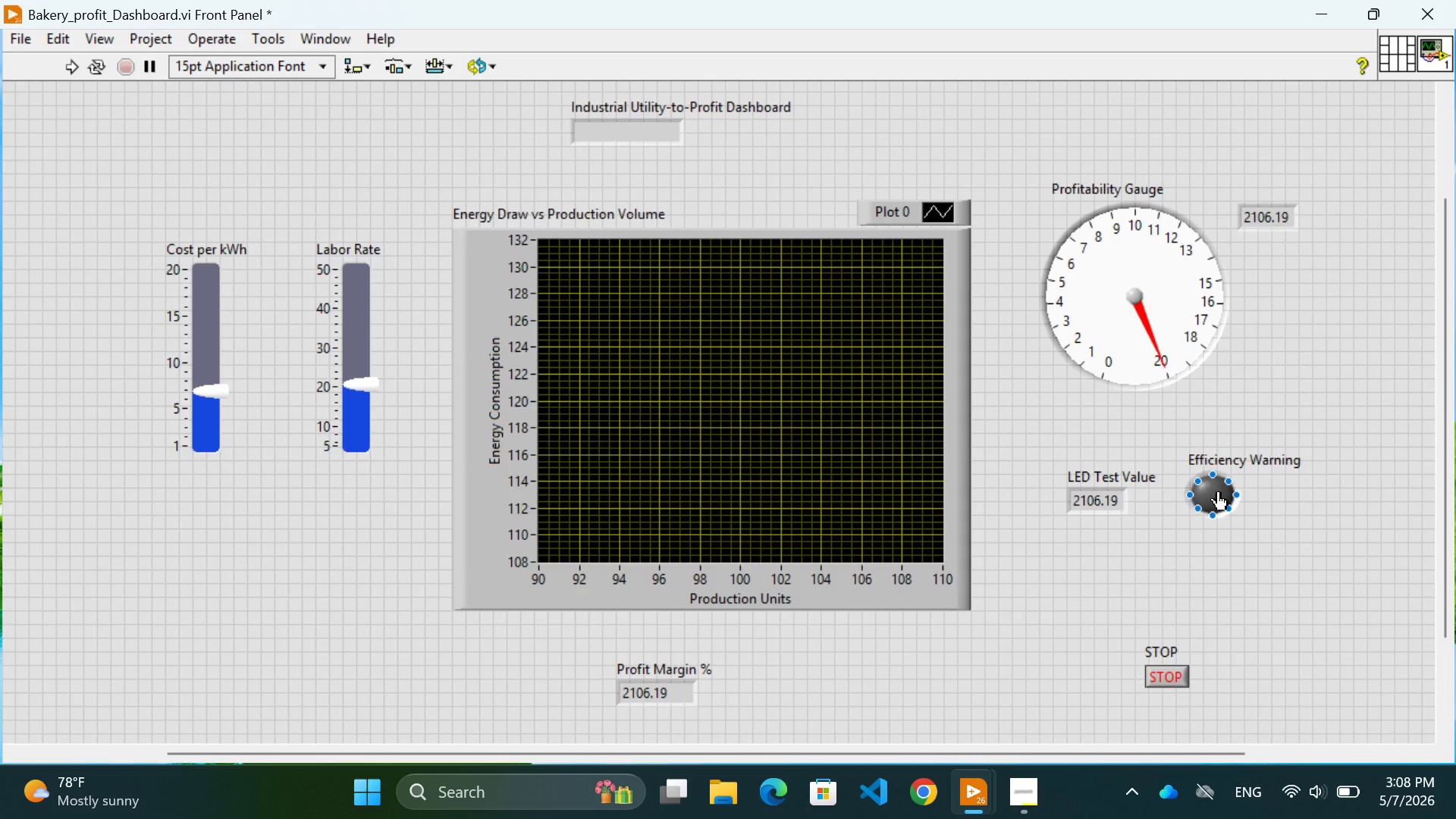 
left_click([1219, 491])
 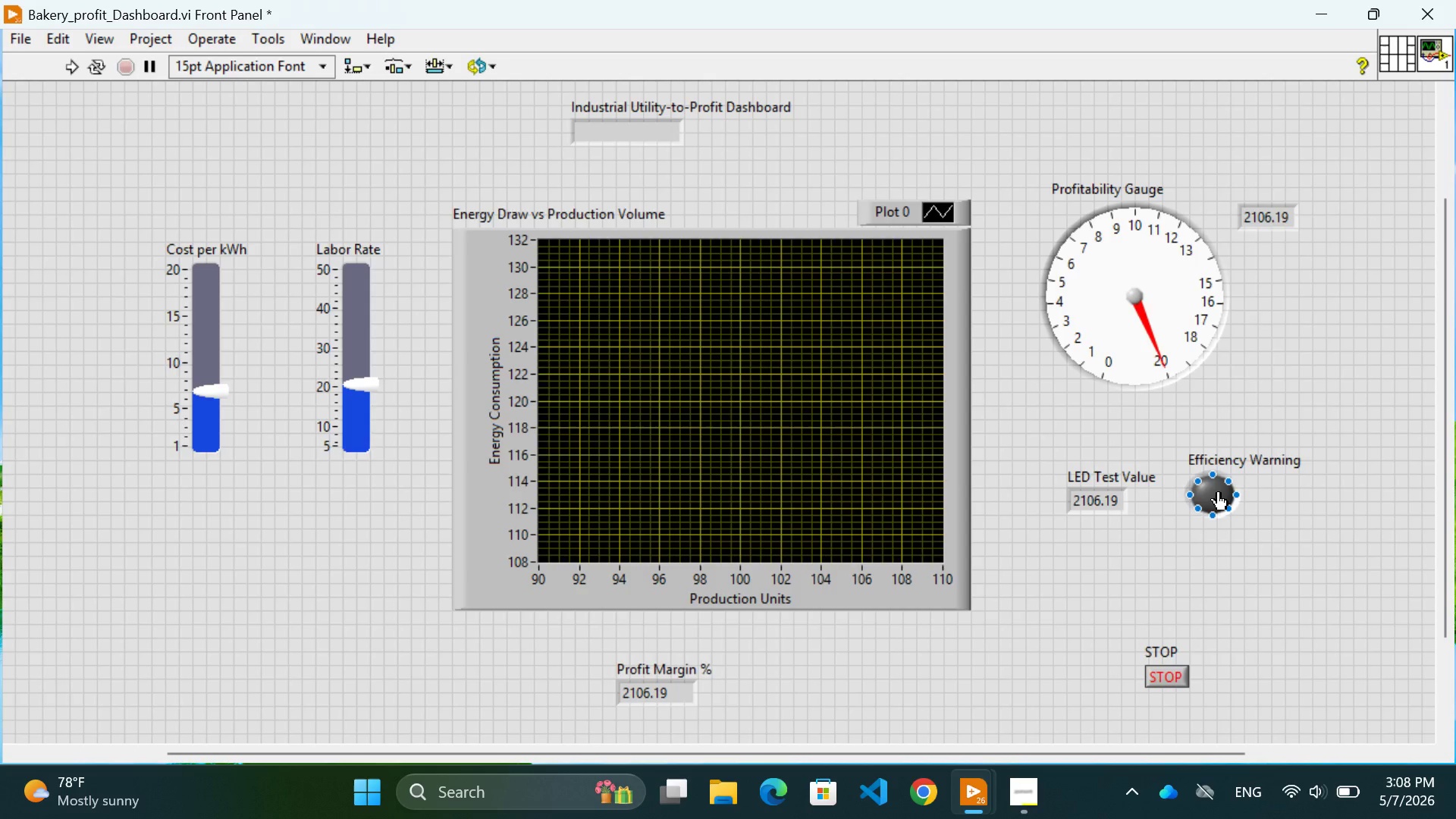 
double_click([1219, 491])
 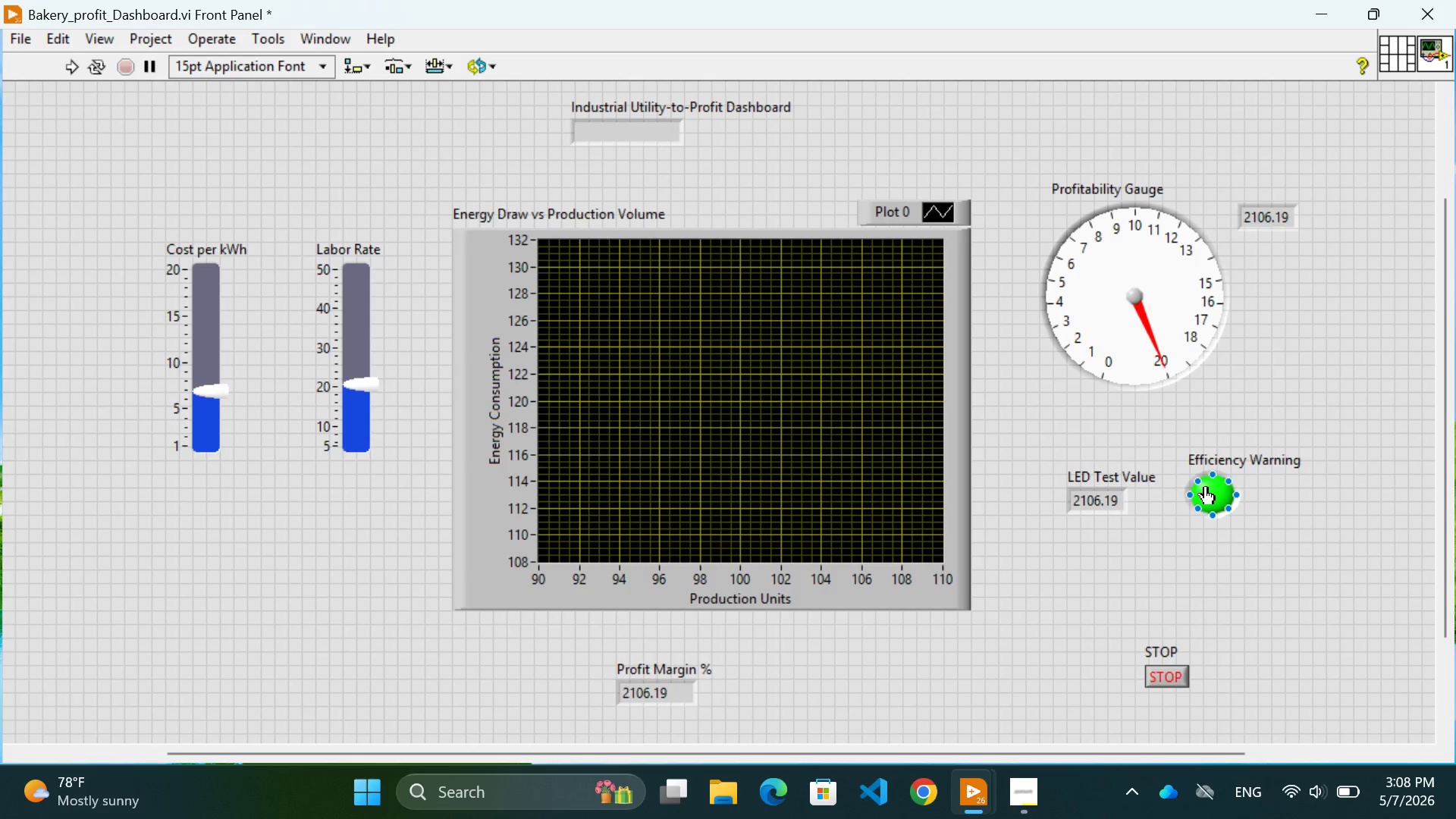 
right_click([1206, 486])
 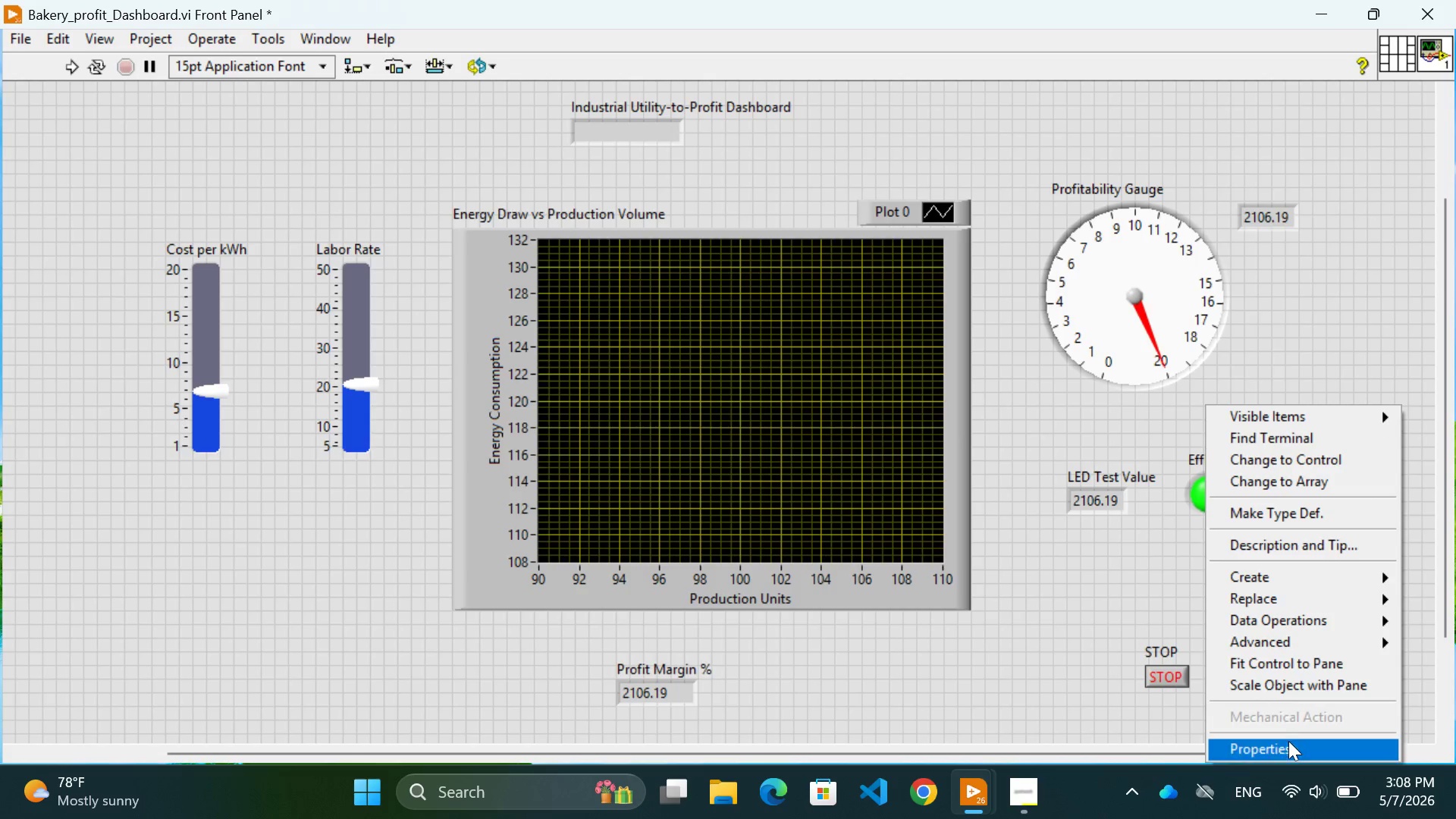 
left_click([1288, 742])
 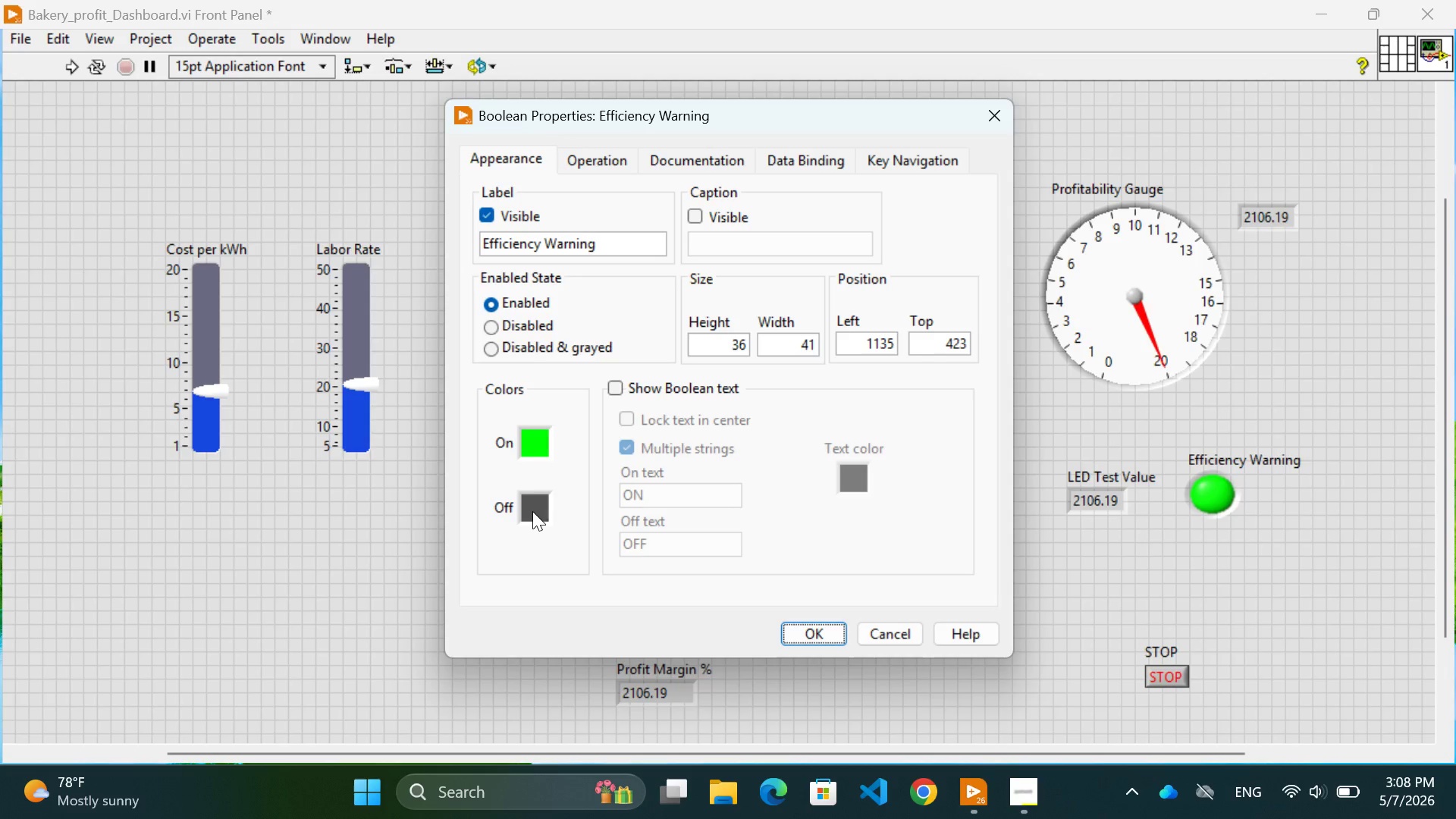 
wait(6.62)
 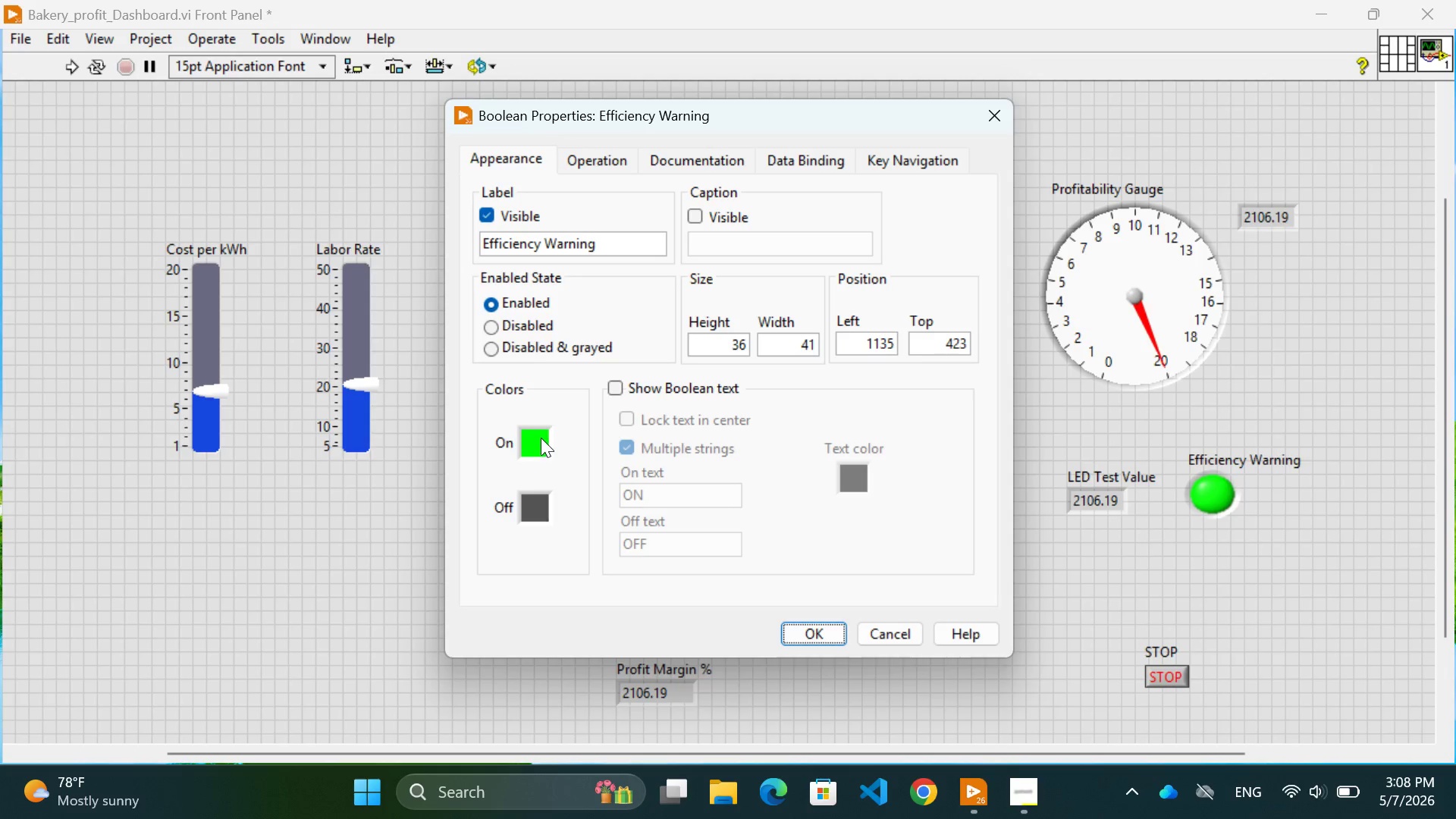 
left_click([591, 152])
 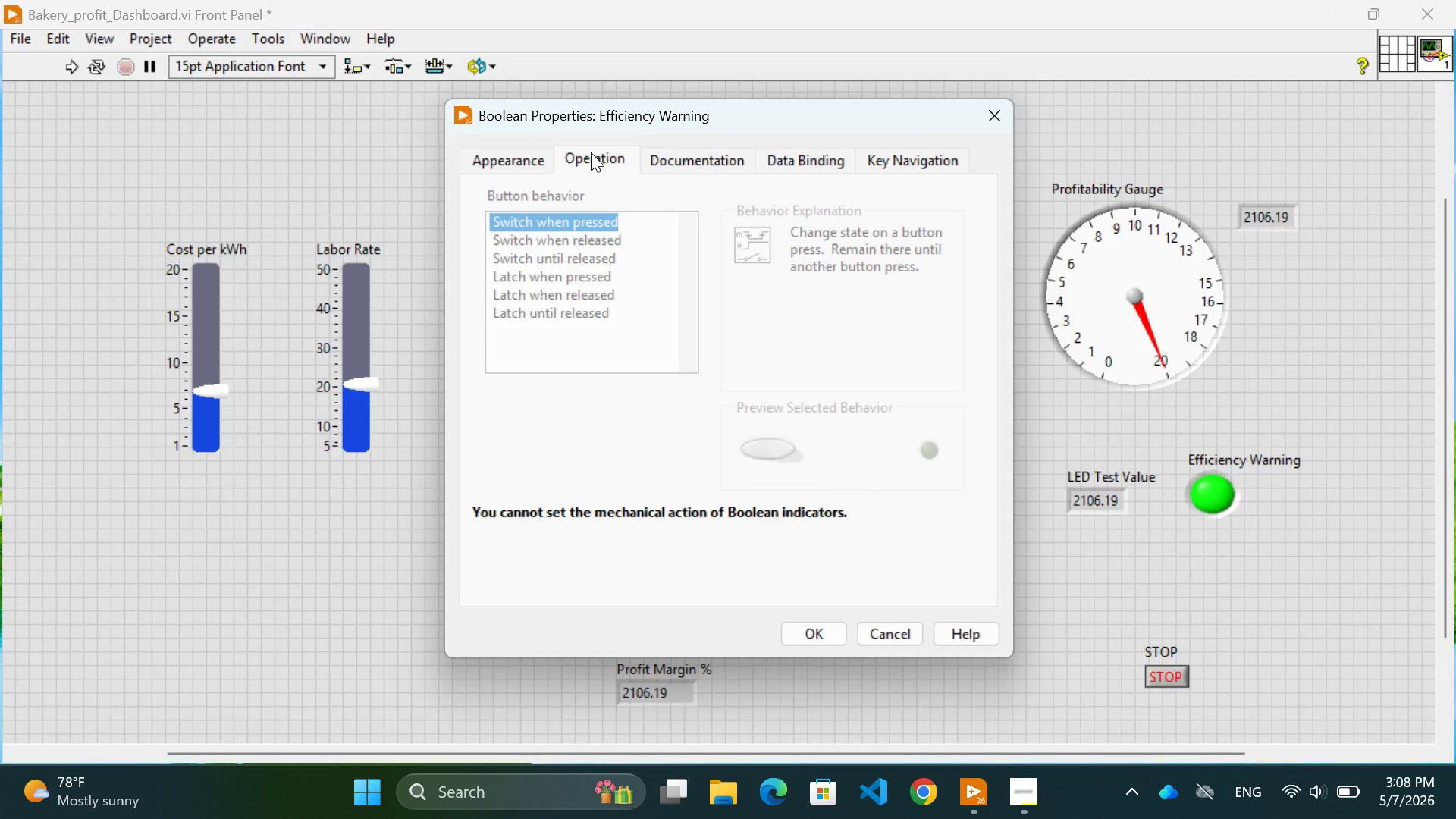 
left_click([659, 155])
 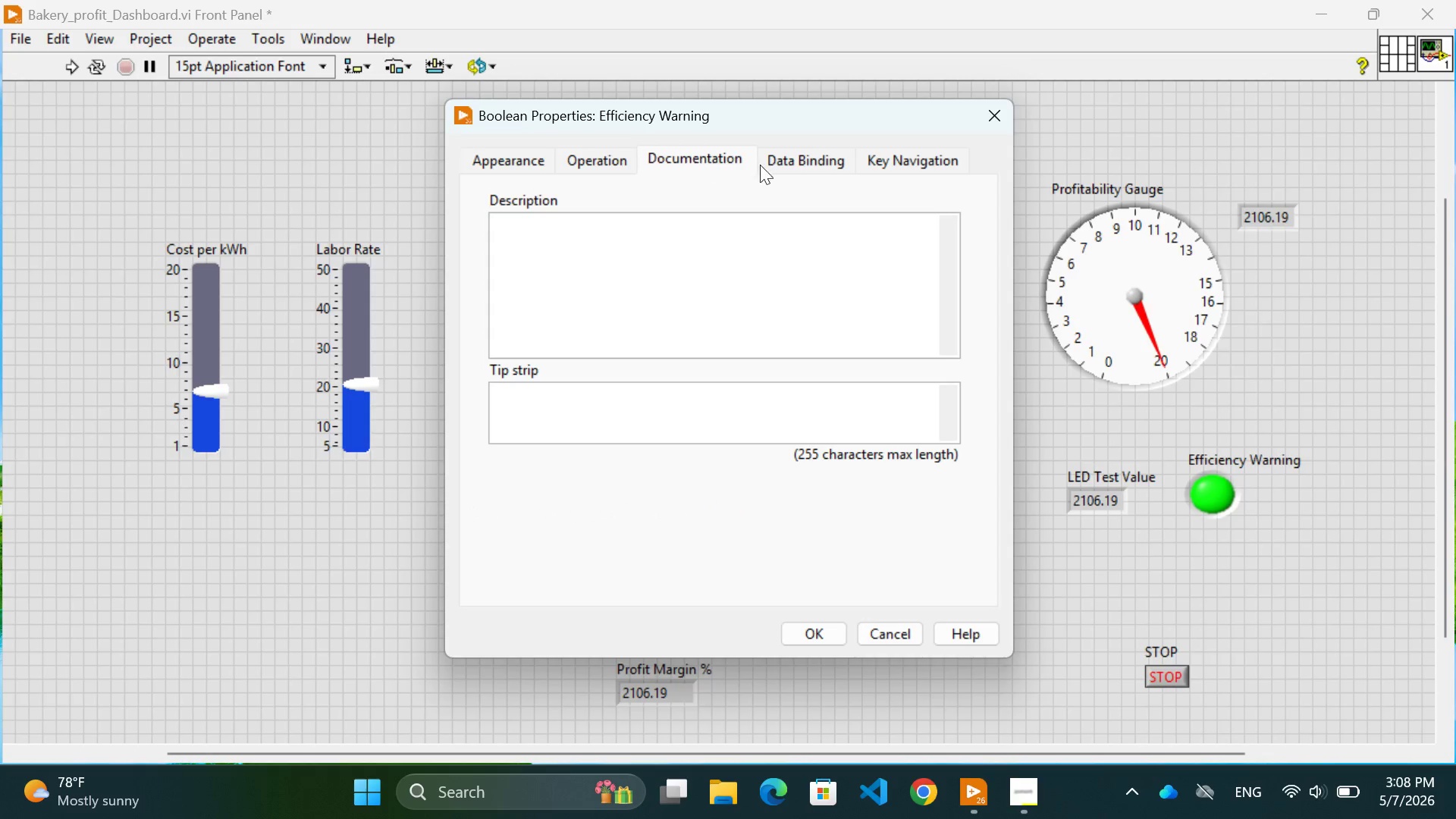 
left_click([789, 165])
 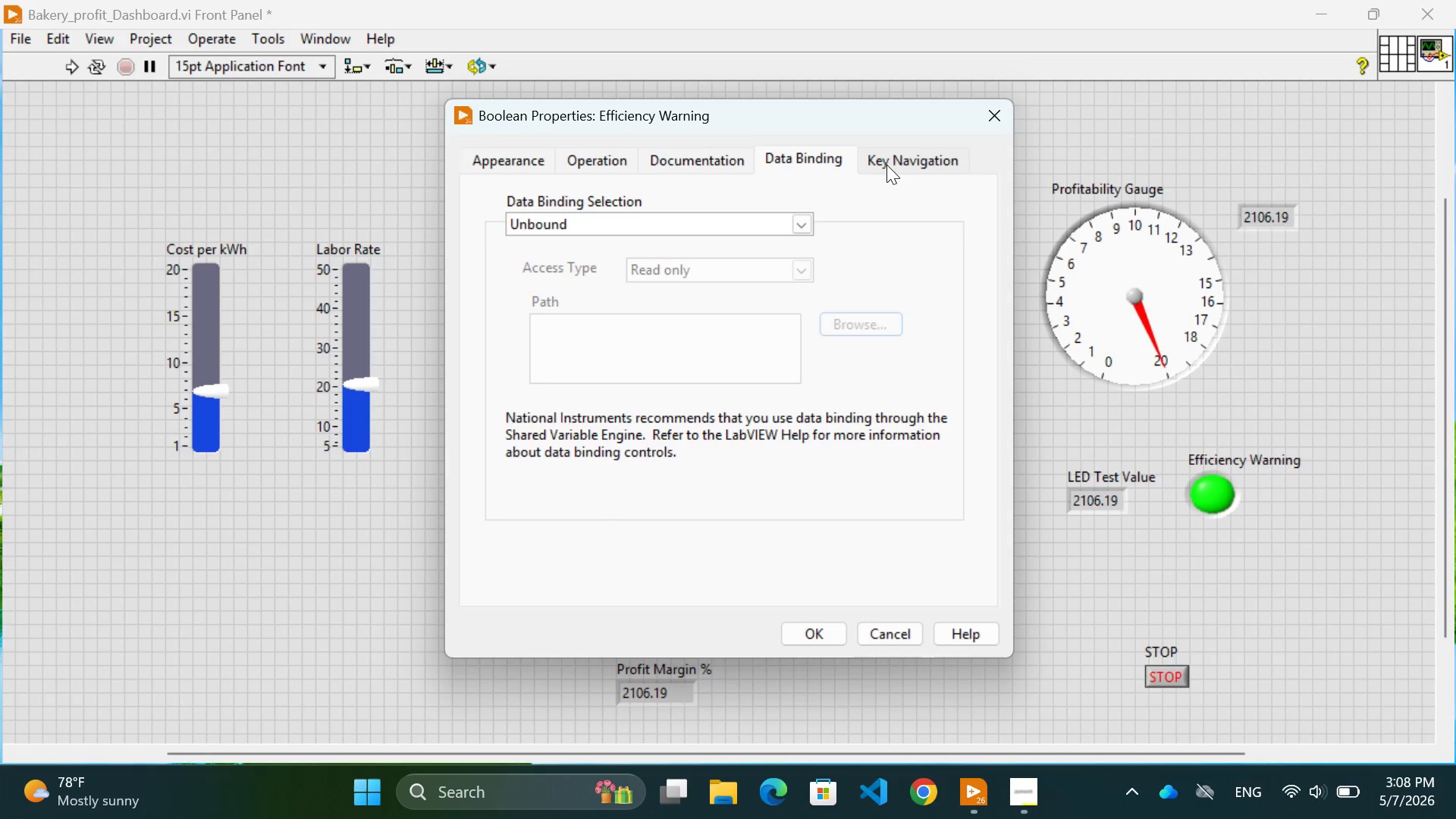 
left_click([901, 158])
 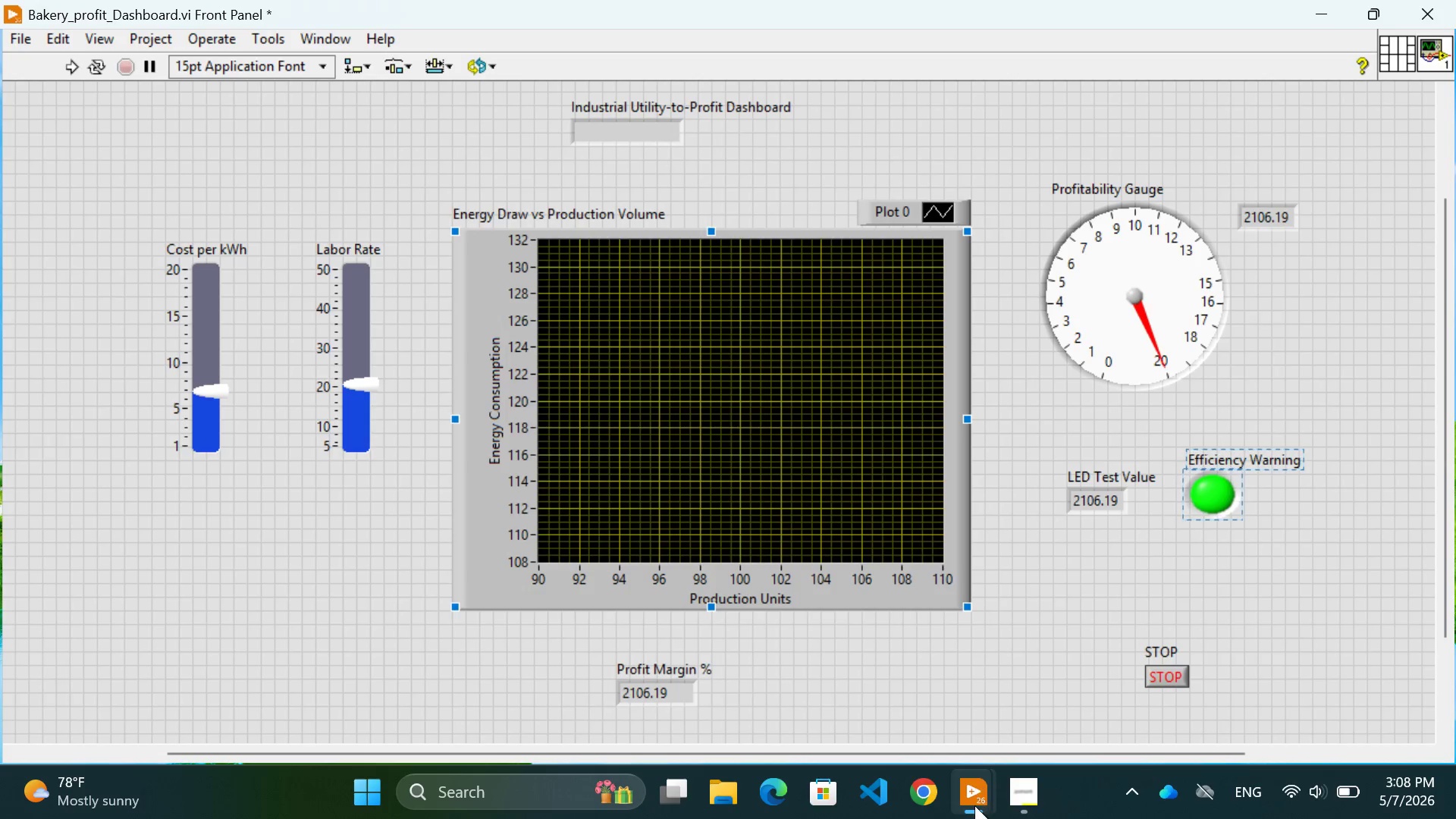 
wait(5.53)
 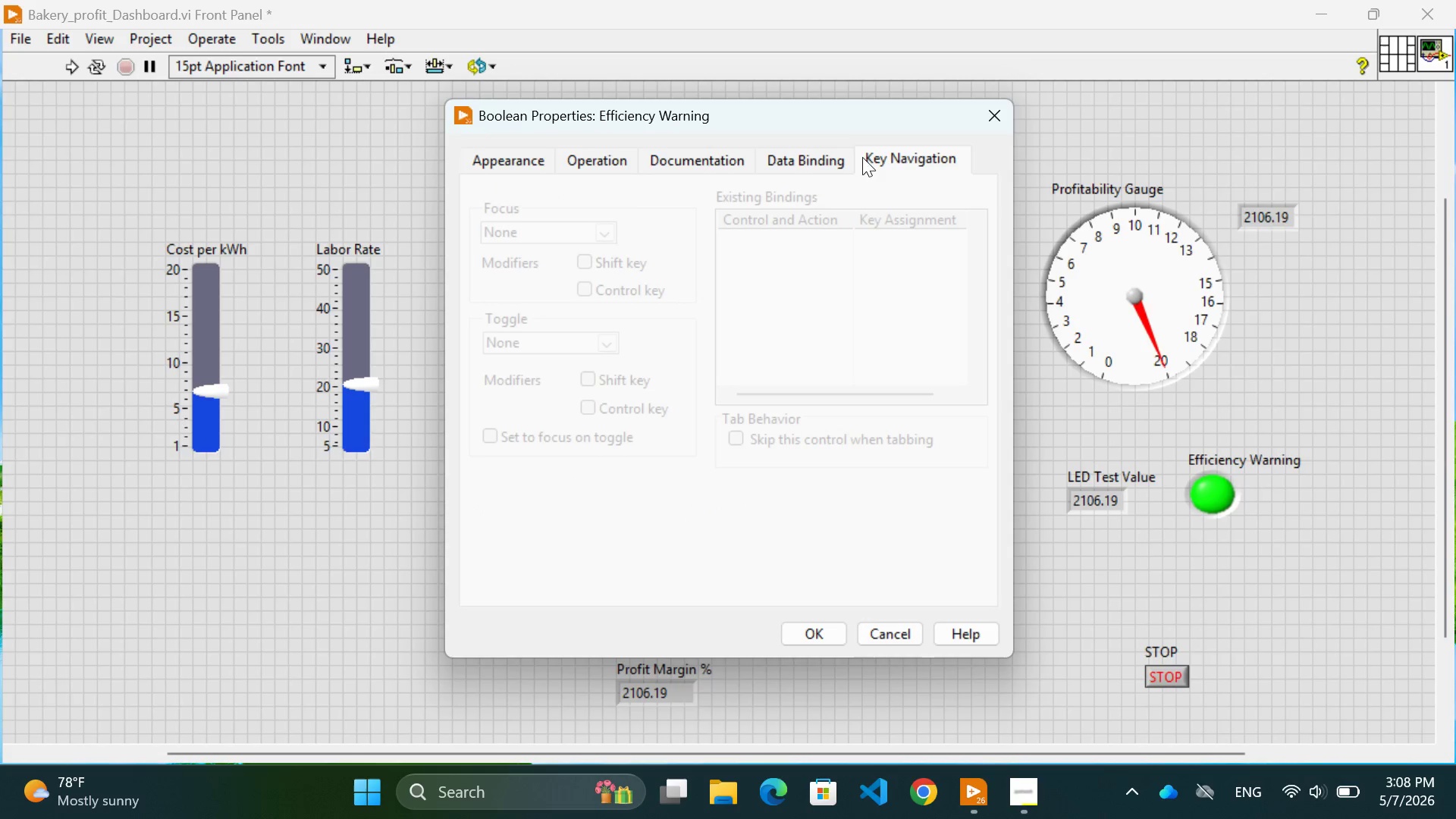 
left_click([845, 682])
 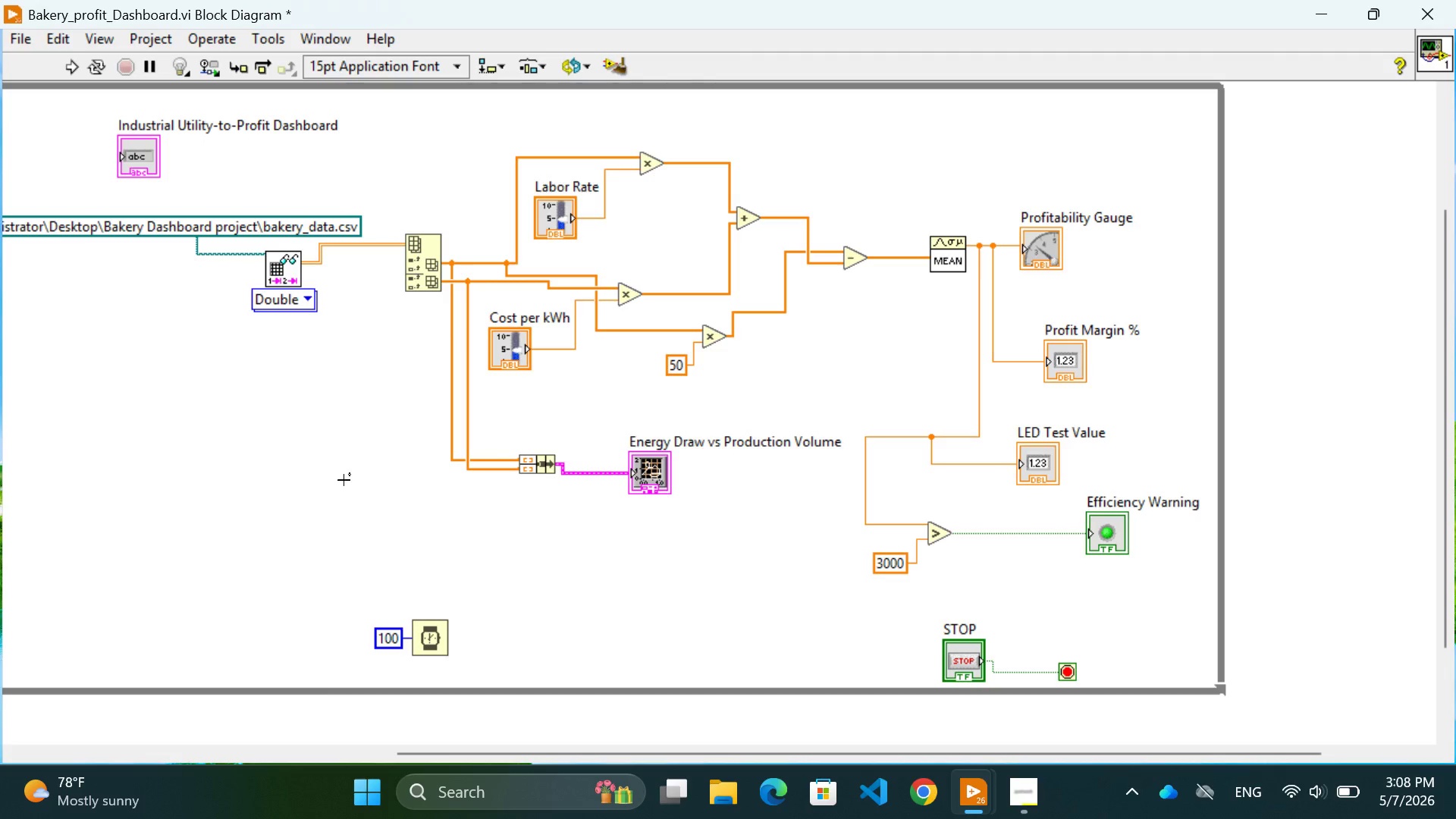 
left_click([344, 483])
 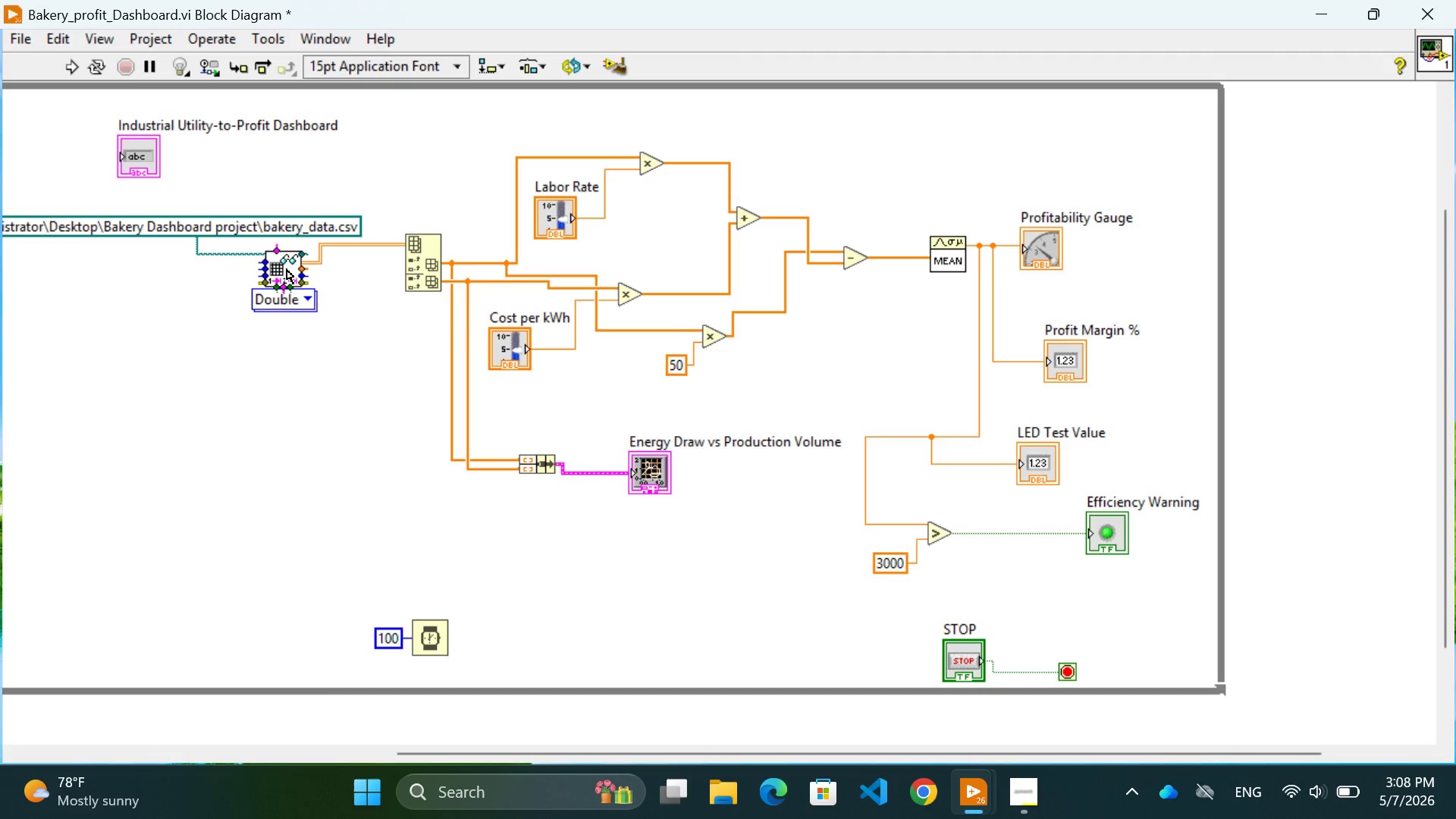 
left_click([284, 271])
 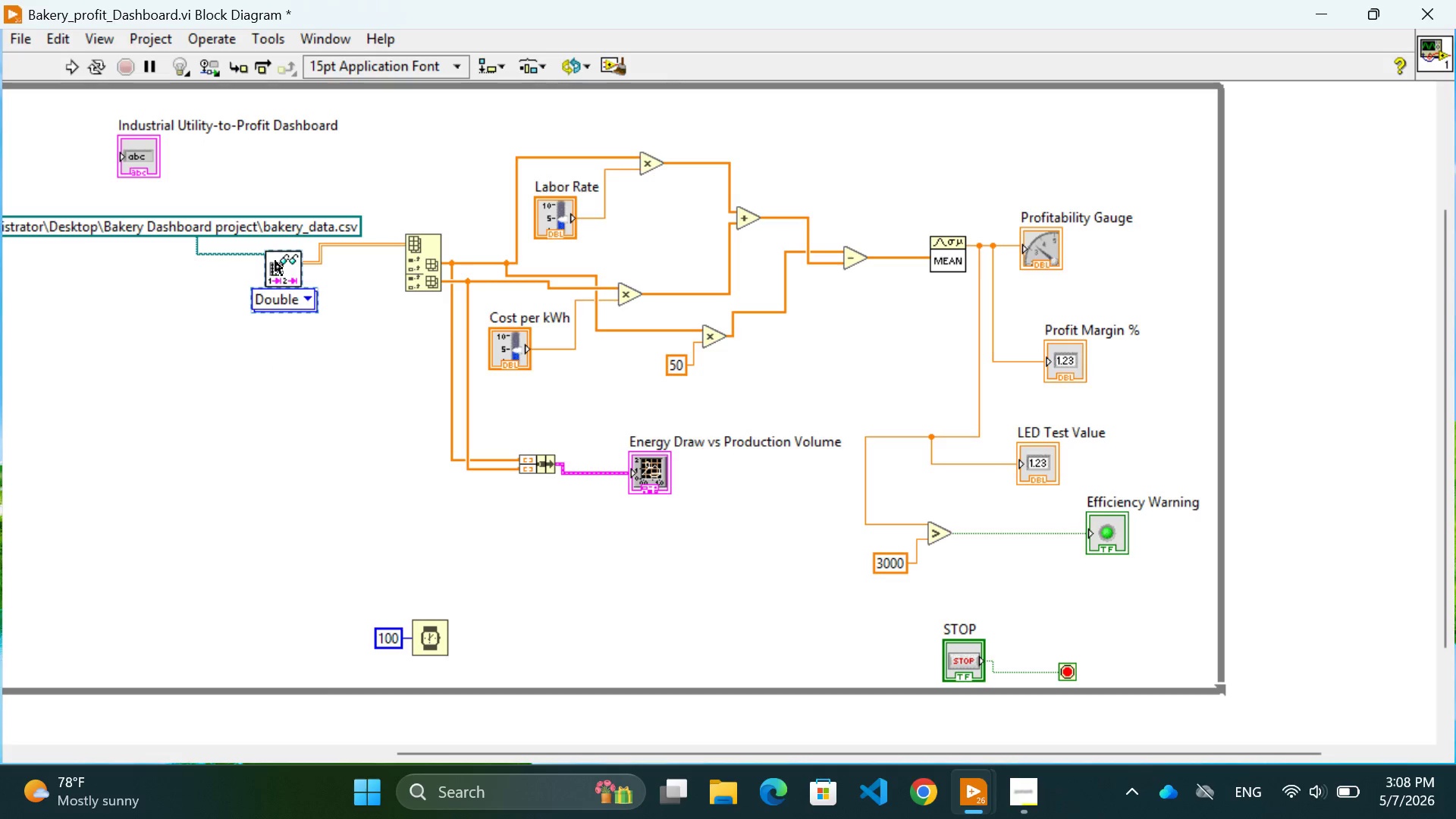 
right_click([278, 266])
 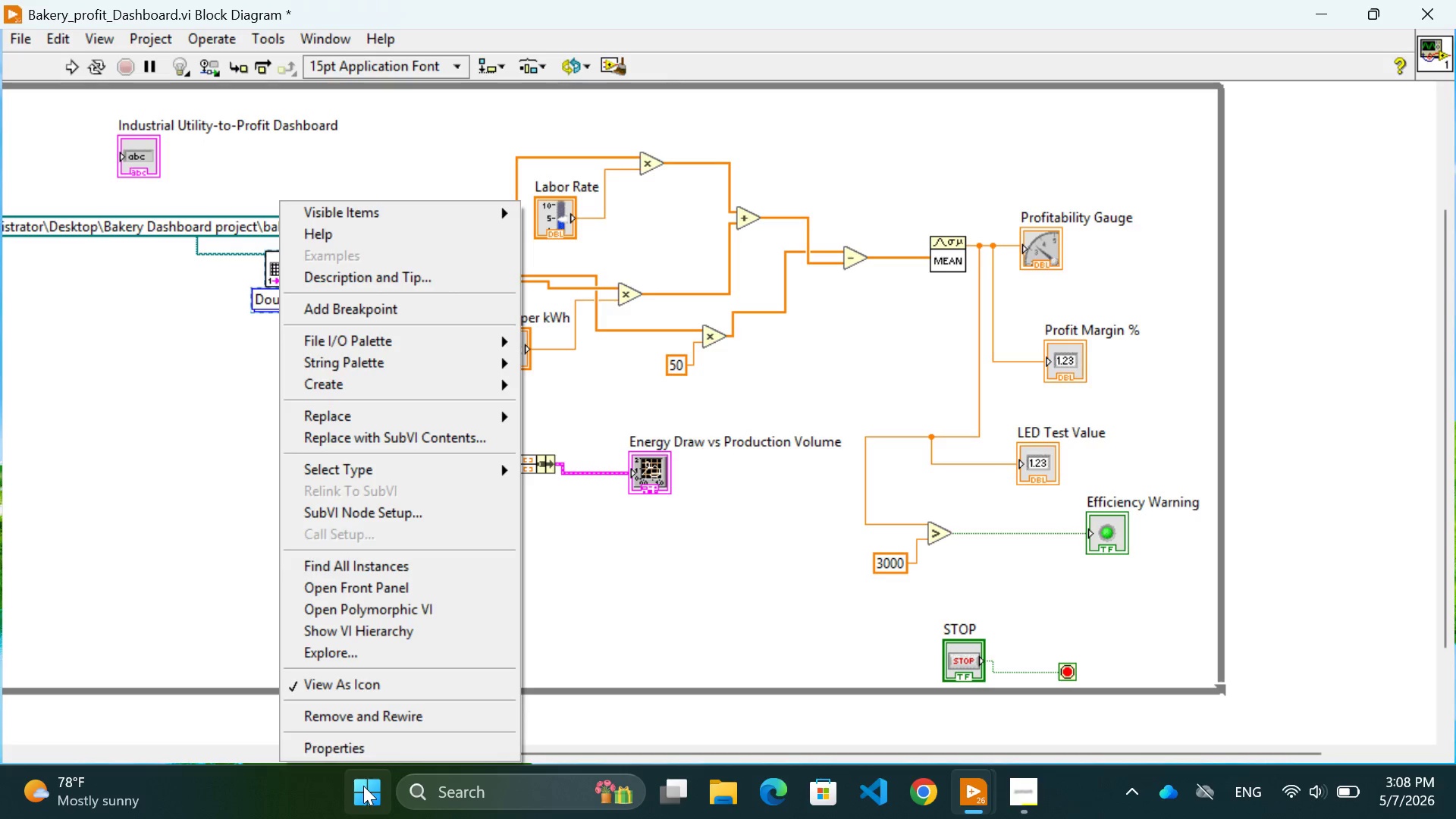 
left_click([362, 748])
 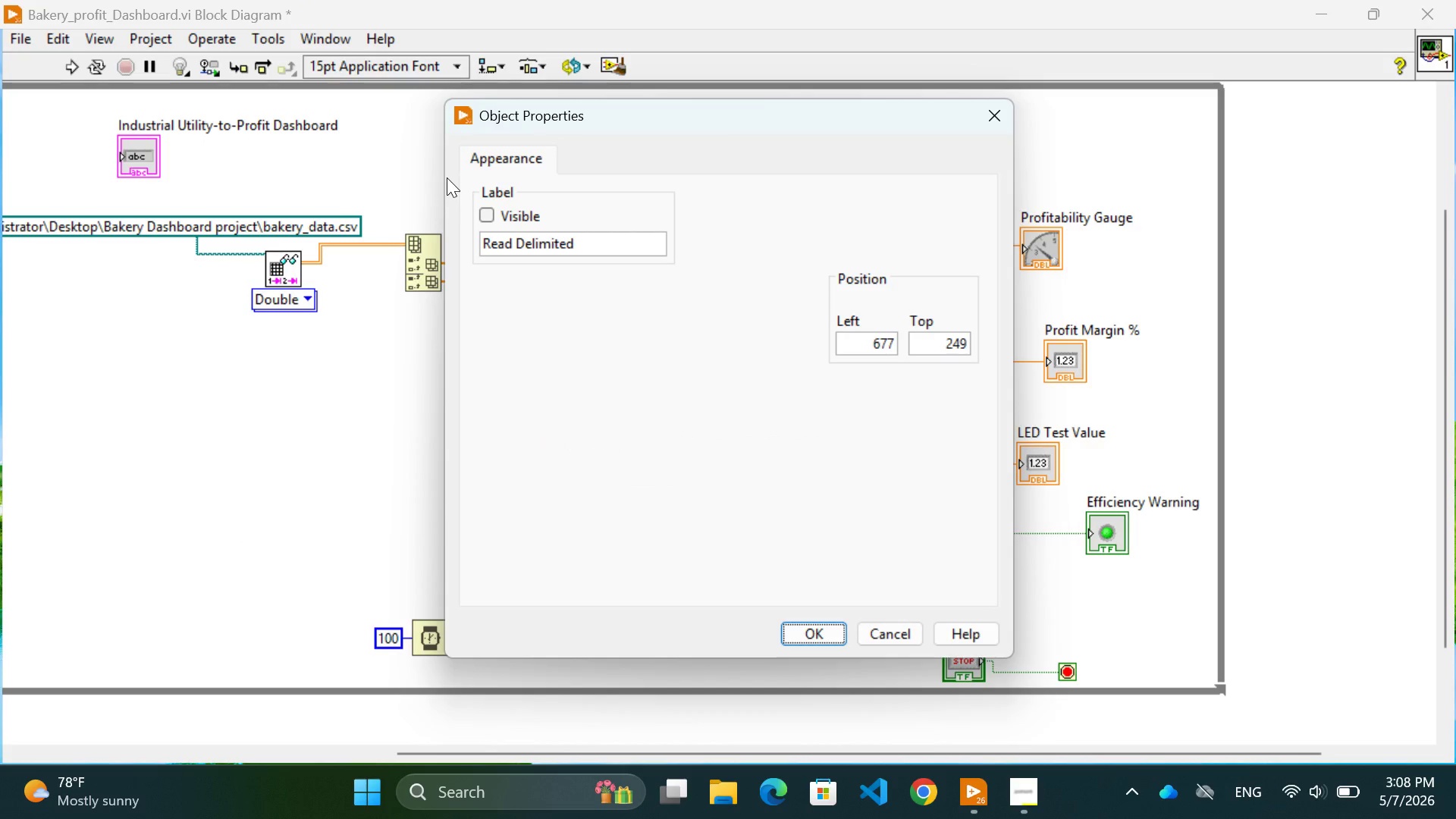 
left_click([591, 253])
 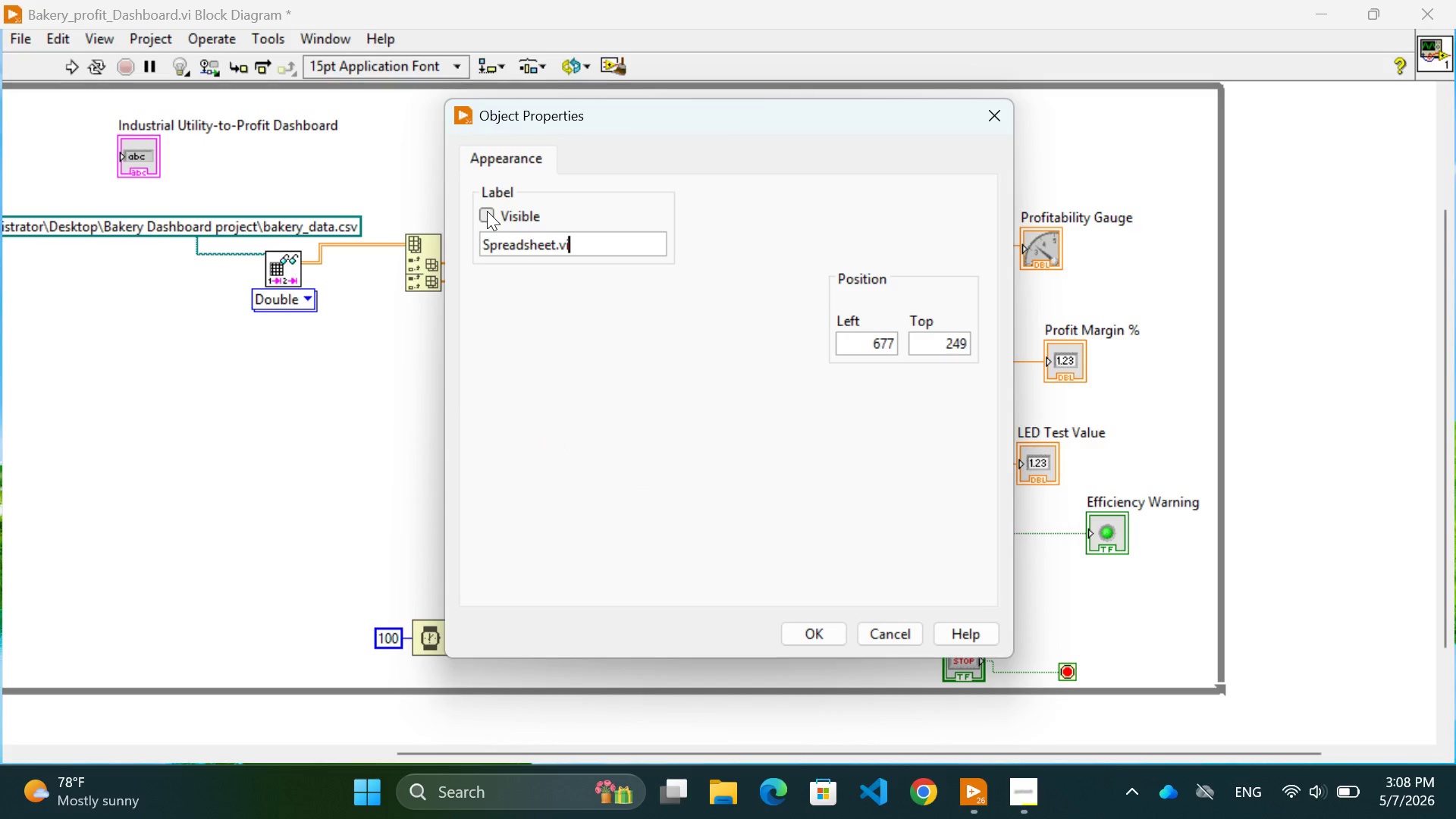 
left_click([487, 211])
 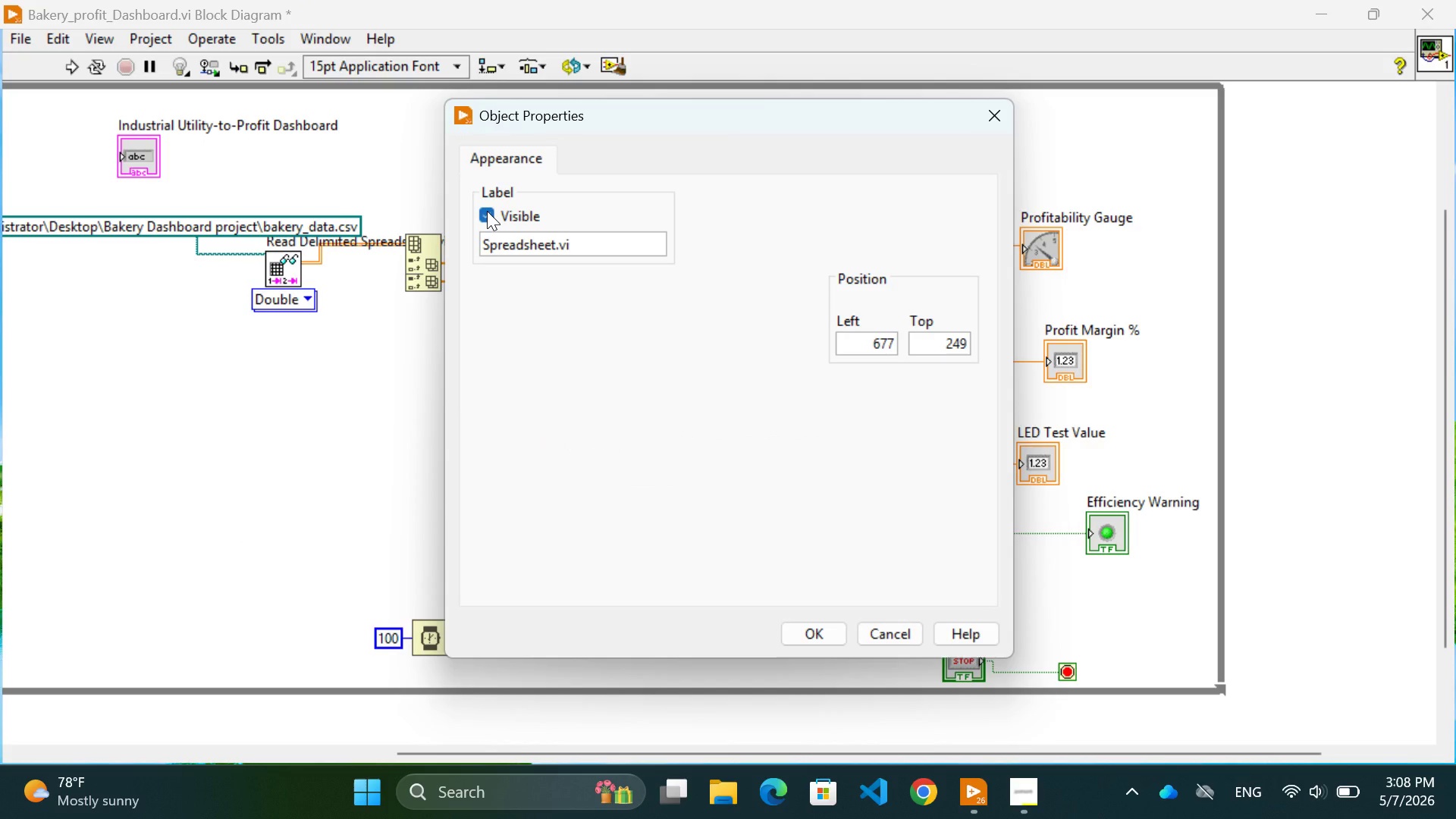 
left_click([487, 211])
 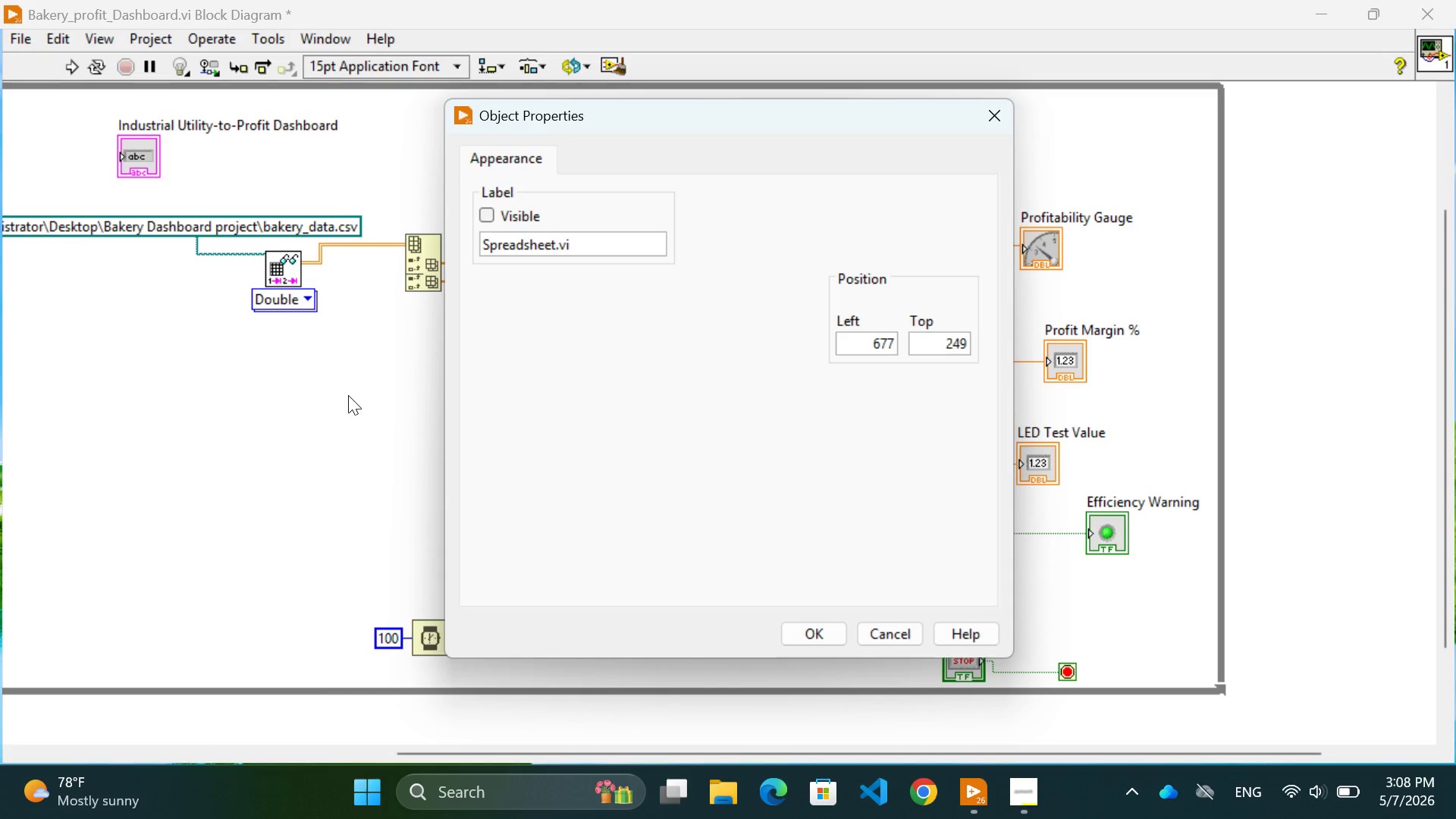 
left_click([890, 637])
 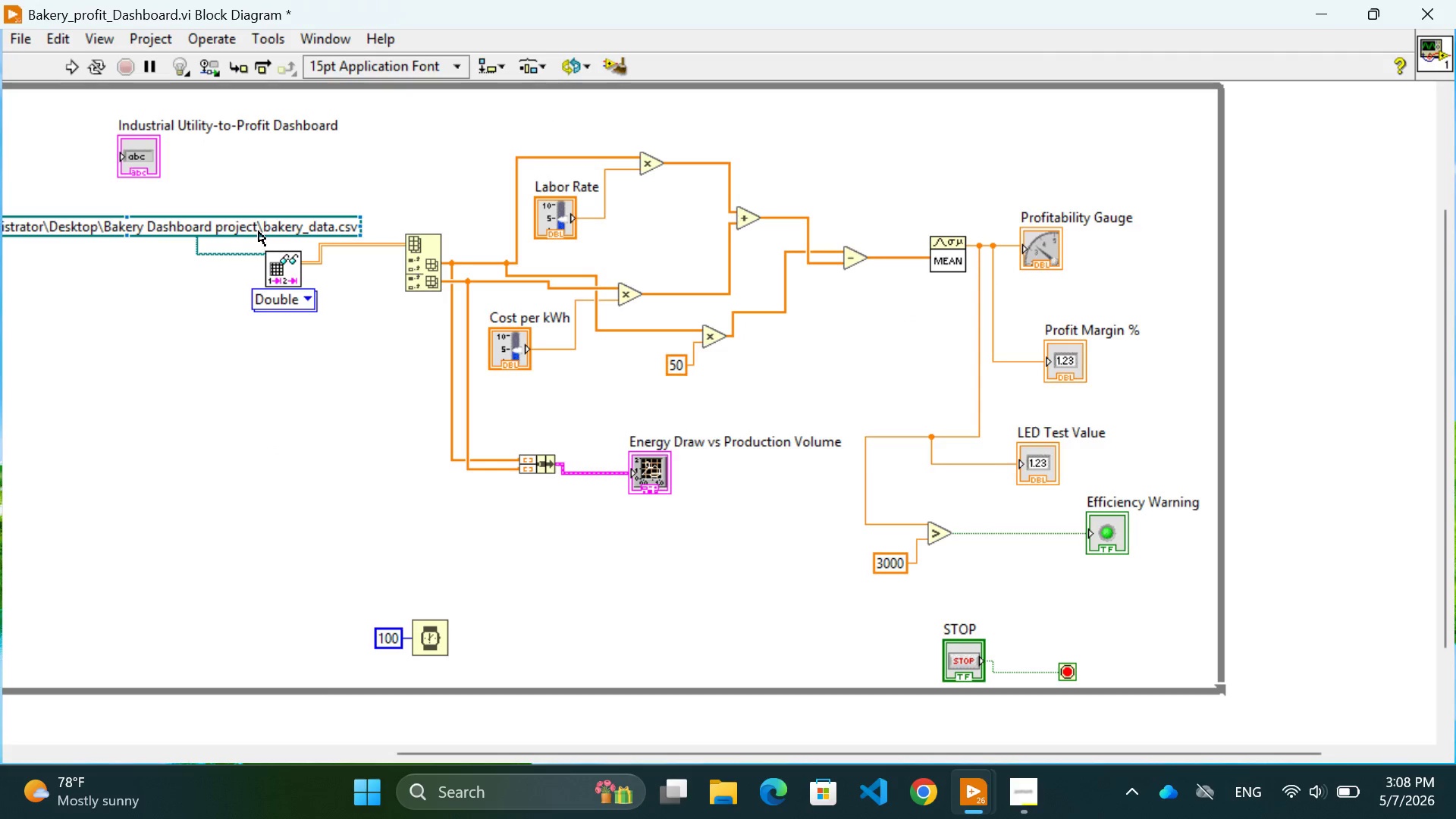 
left_click_drag(start_coordinate=[259, 231], to_coordinate=[271, 218])
 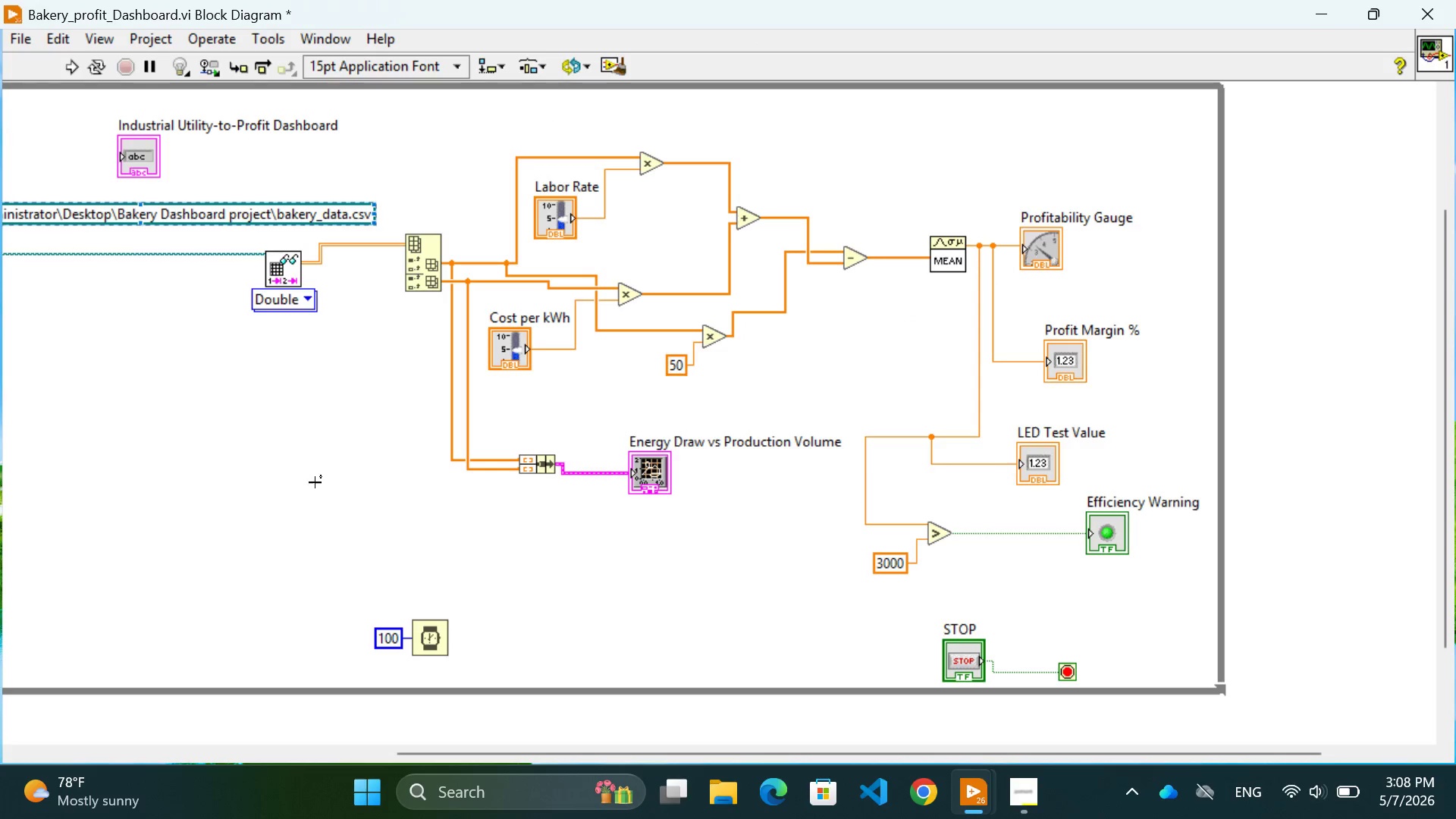 
scroll: coordinate [315, 482], scroll_direction: up, amount: 7.0
 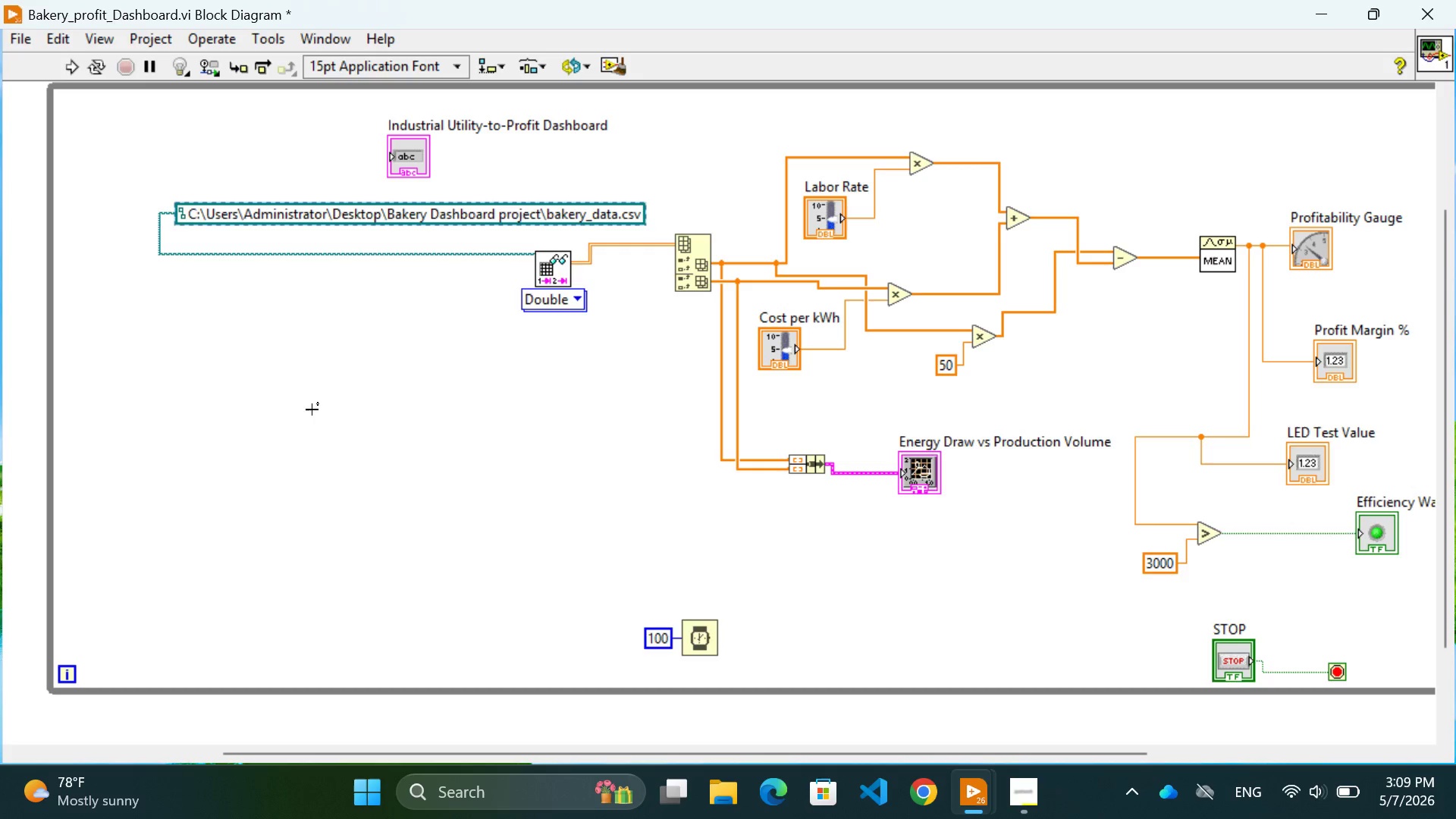 
key(Control+Z)
 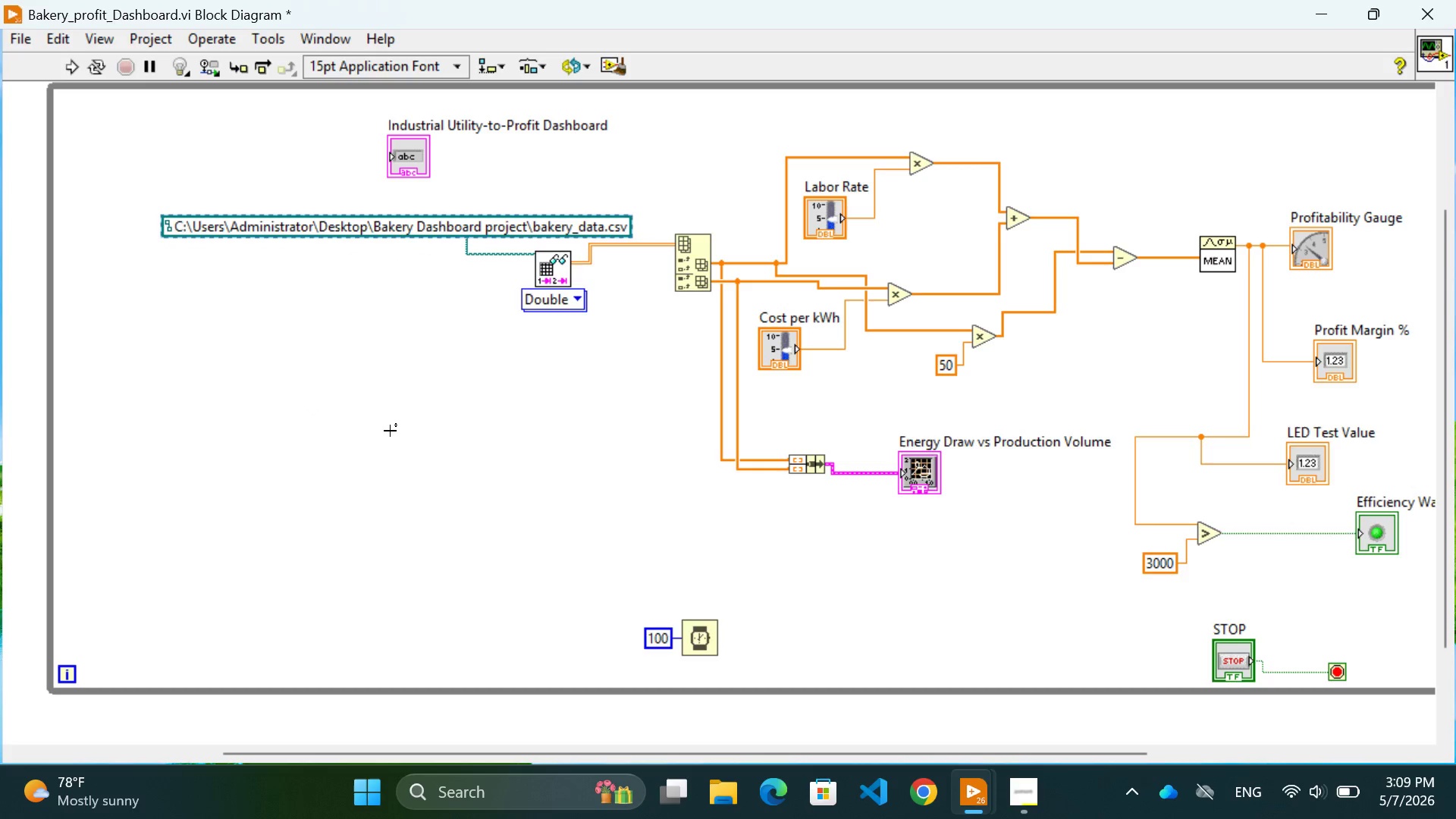 
left_click([391, 433])
 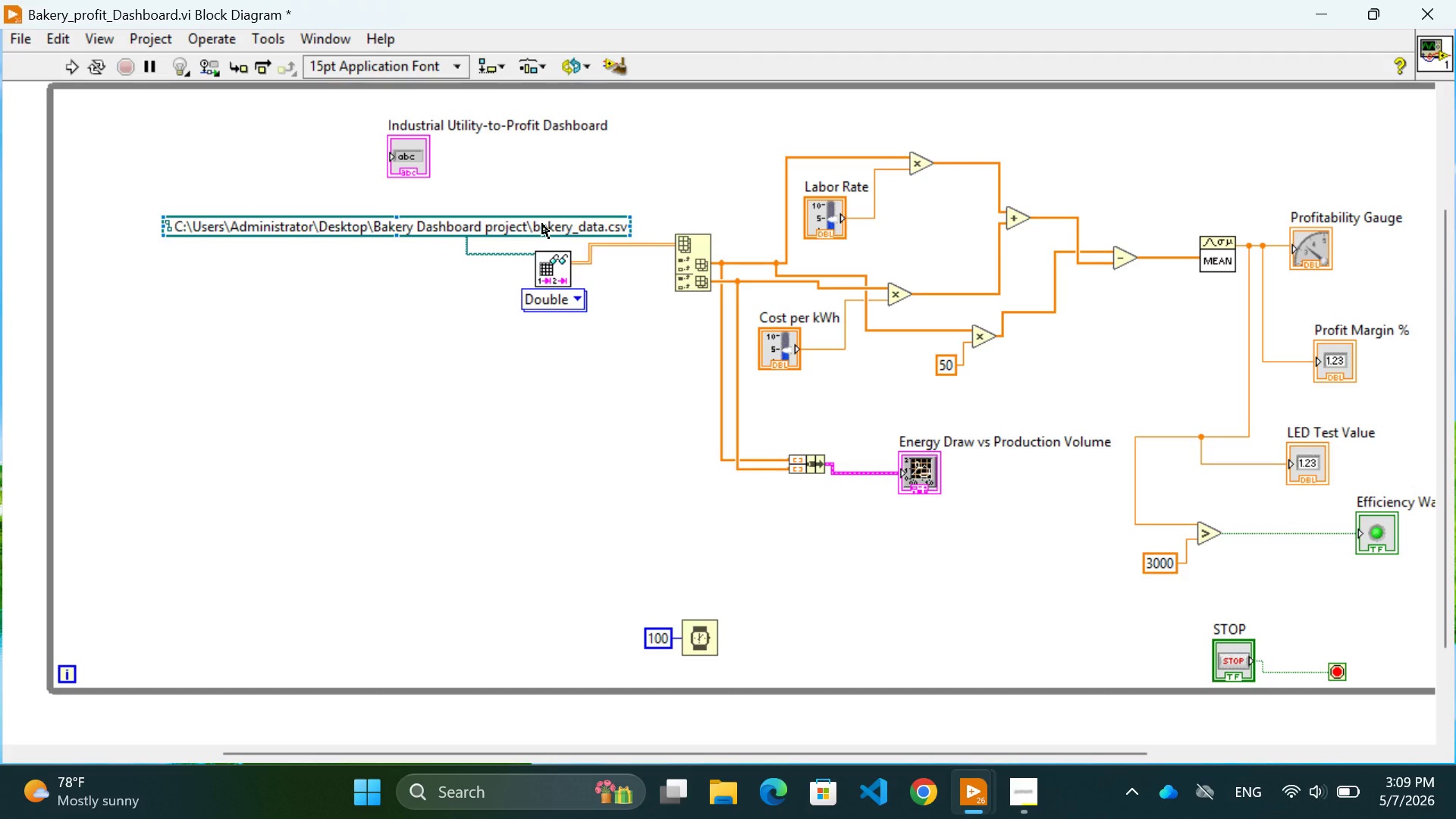 
left_click_drag(start_coordinate=[542, 224], to_coordinate=[510, 208])
 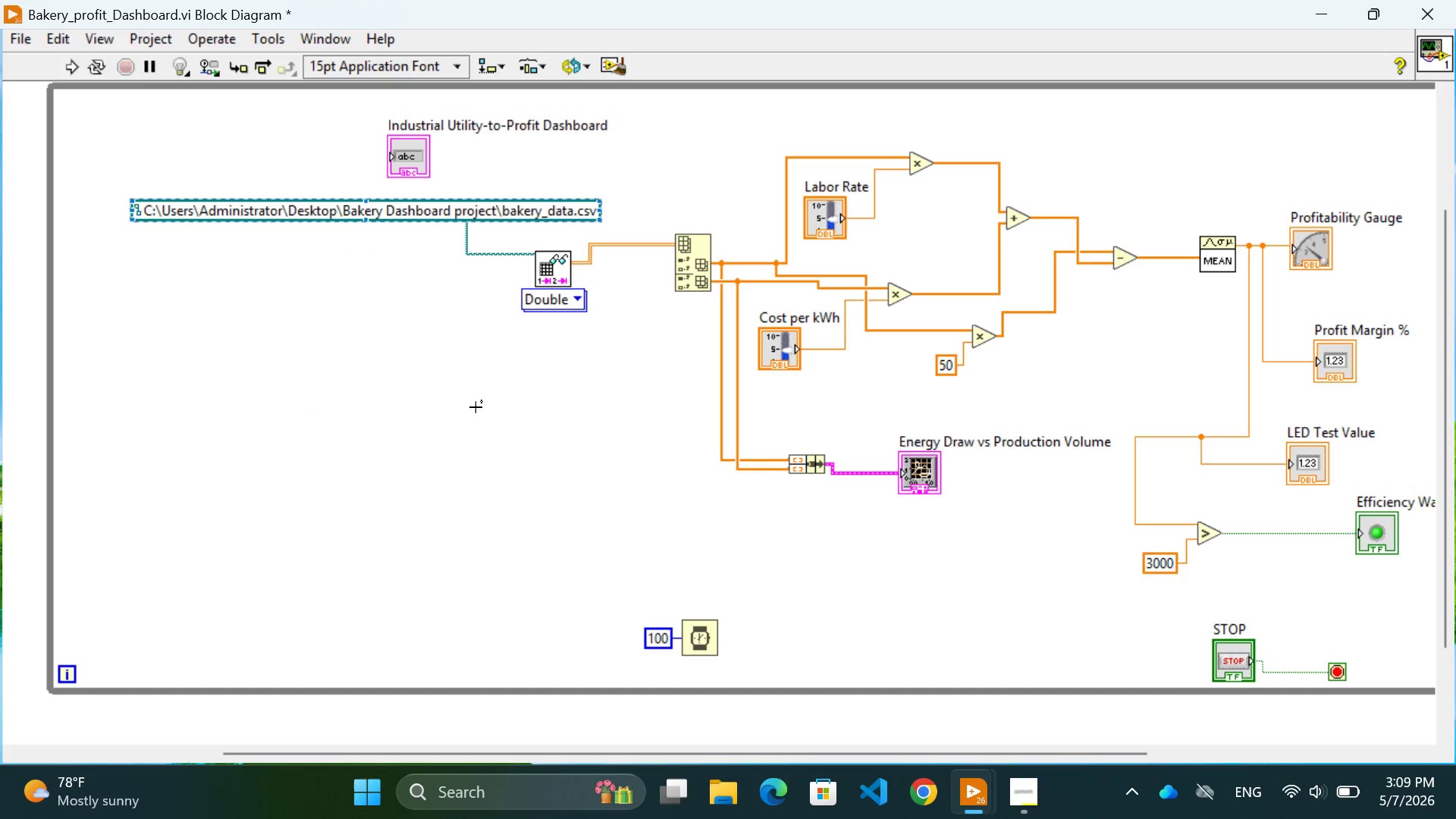 
left_click([475, 407])
 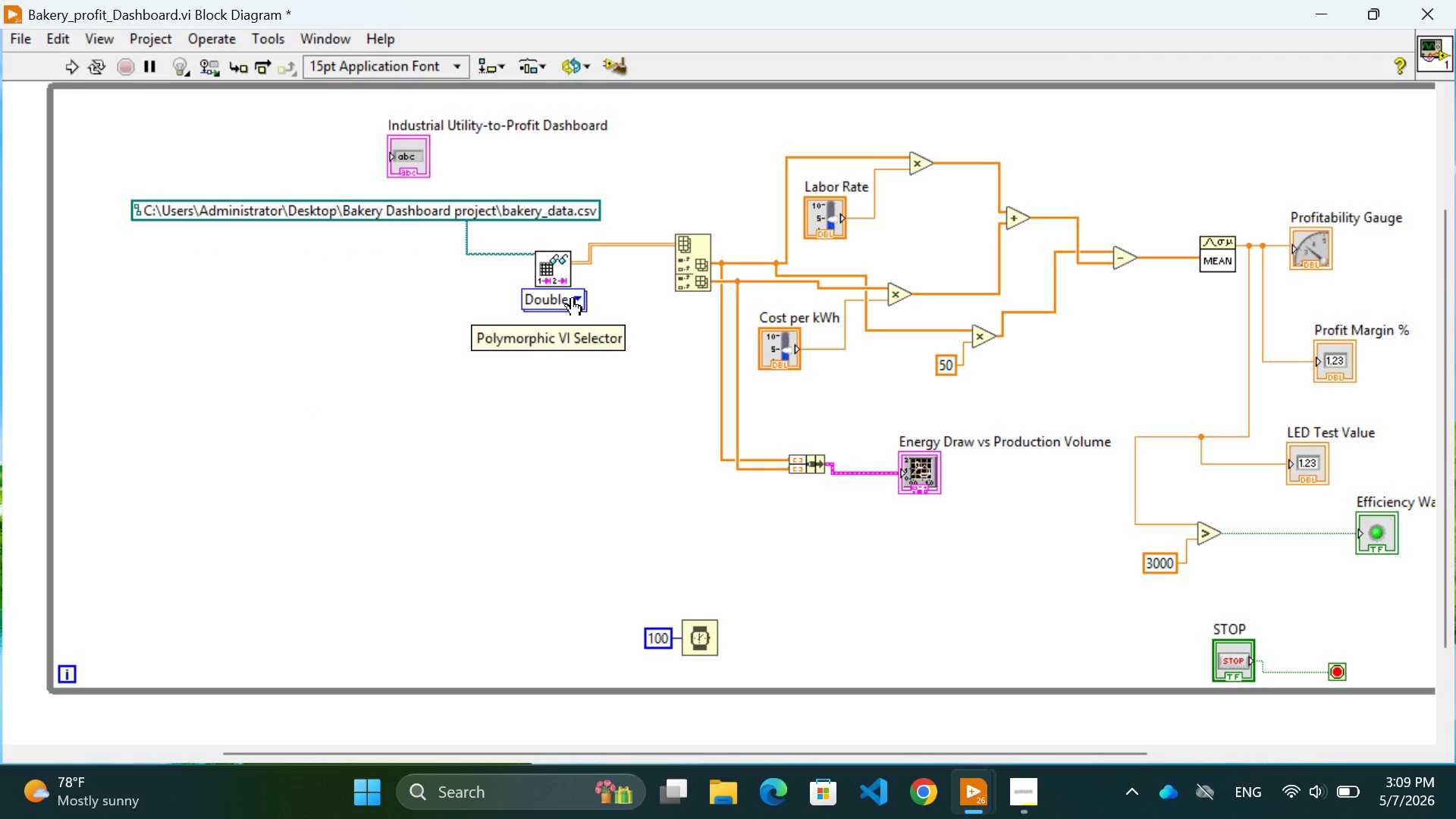 
left_click([575, 293])
 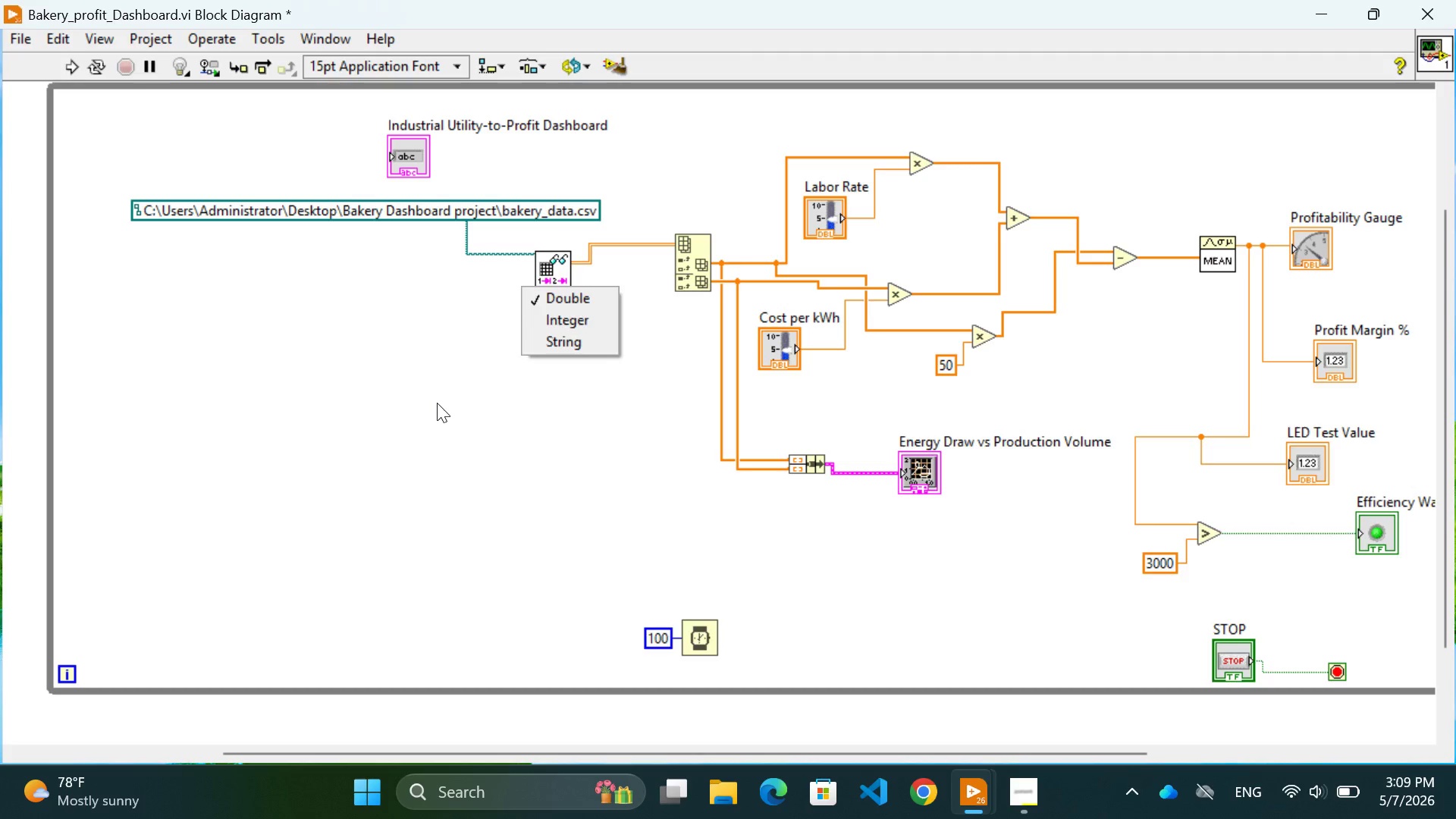 
left_click([437, 403])
 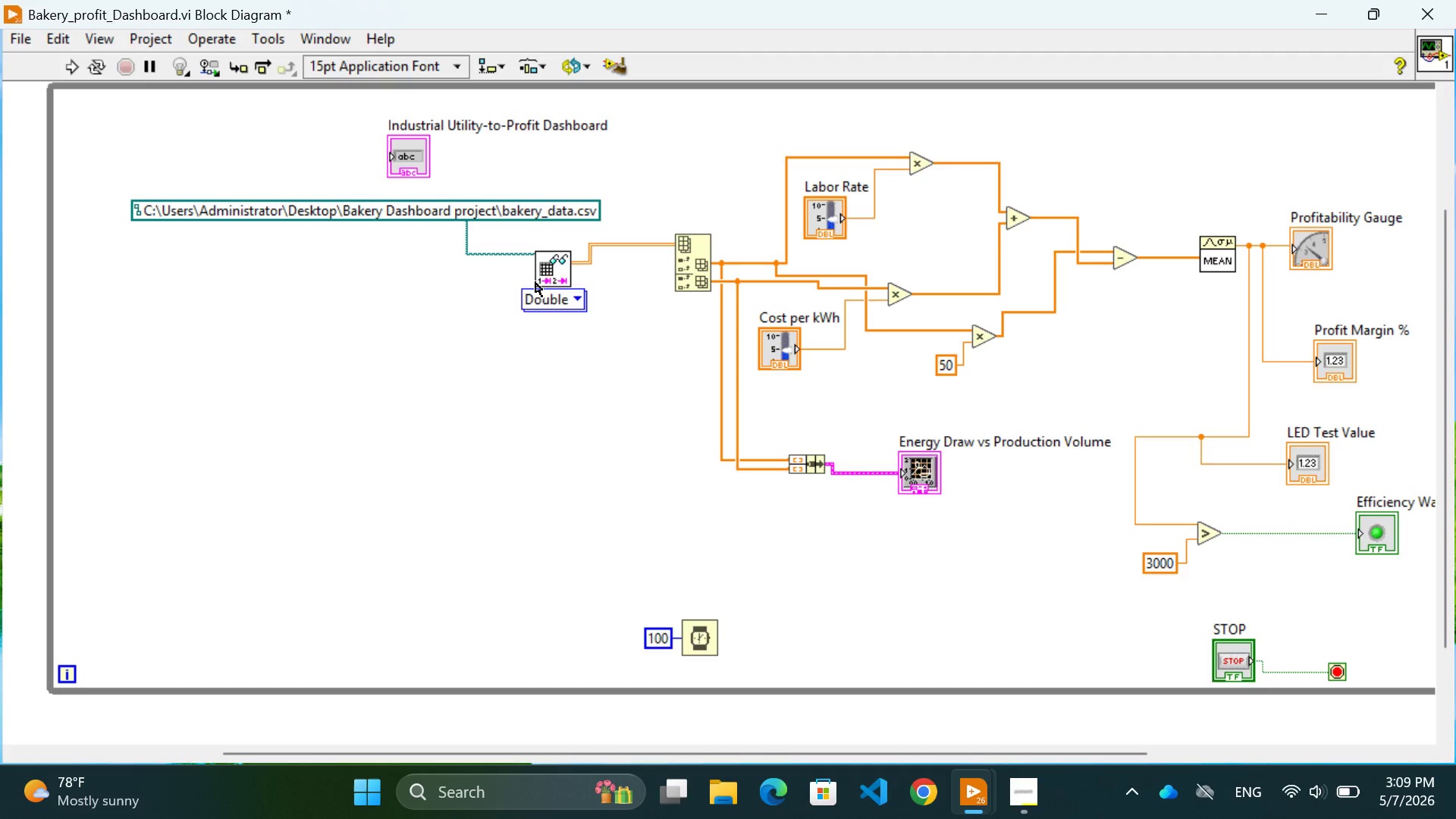 
mouse_move([538, 248])
 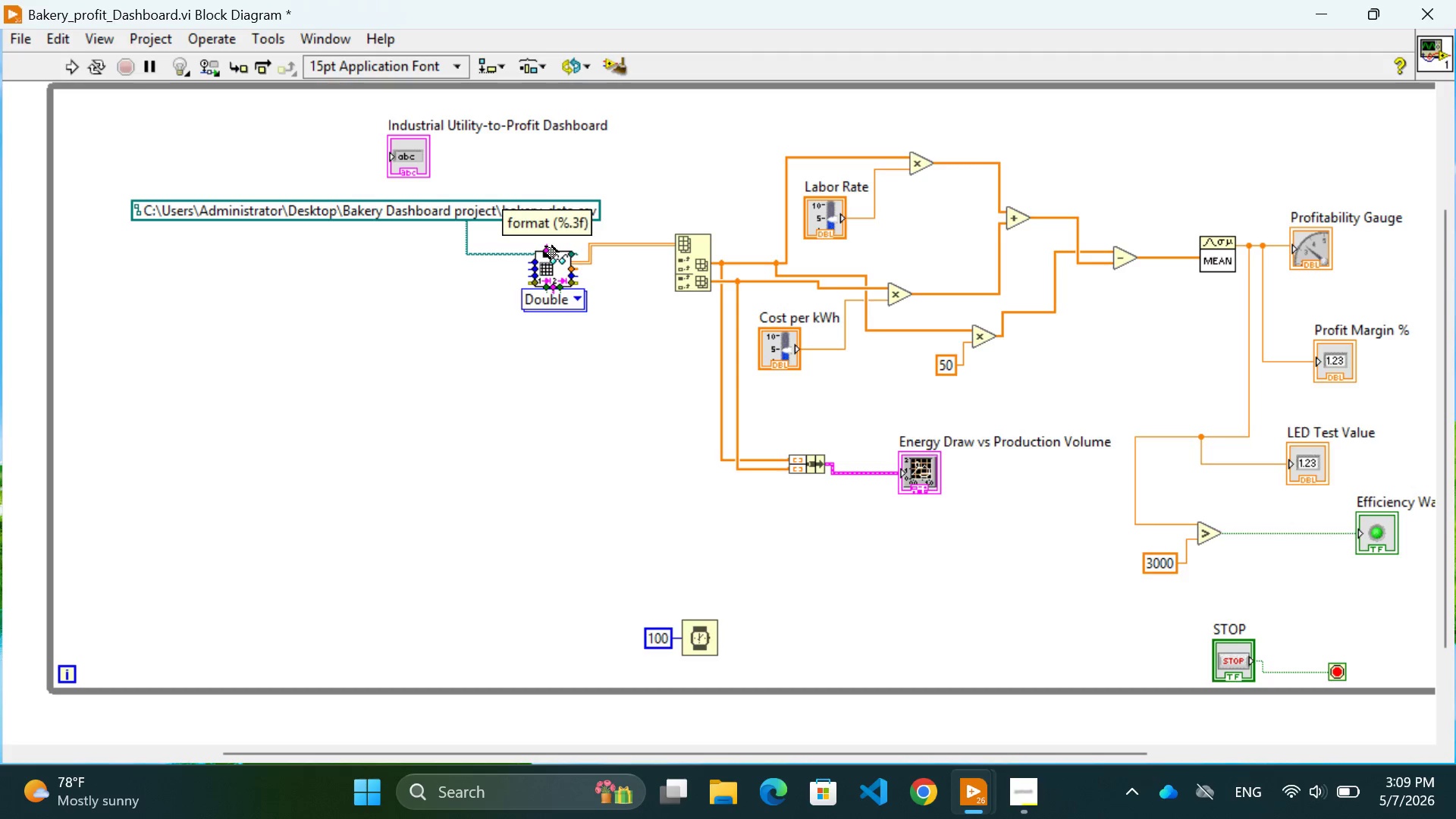 
right_click([545, 246])
 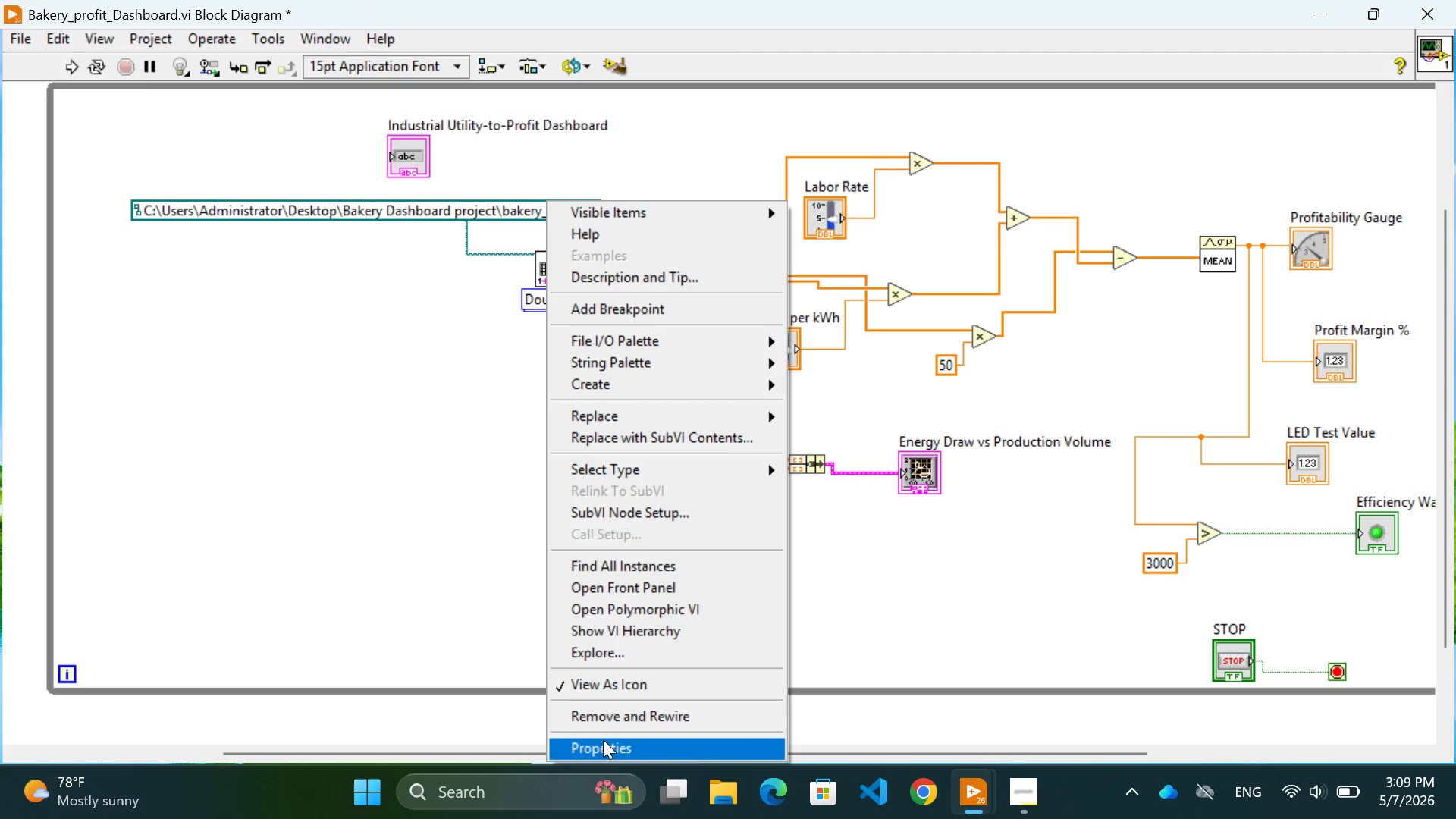 
left_click([600, 746])
 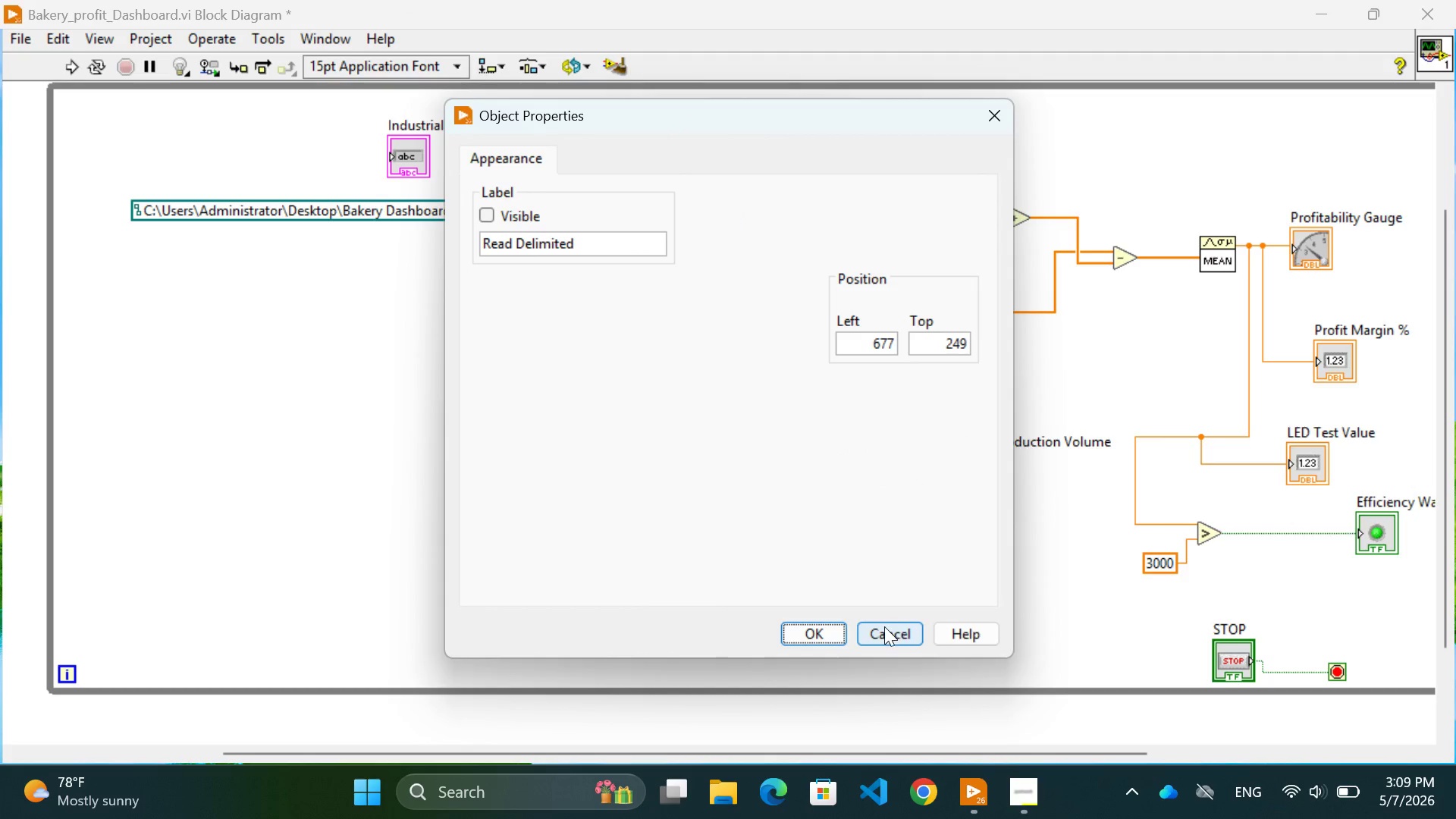 
left_click([884, 626])
 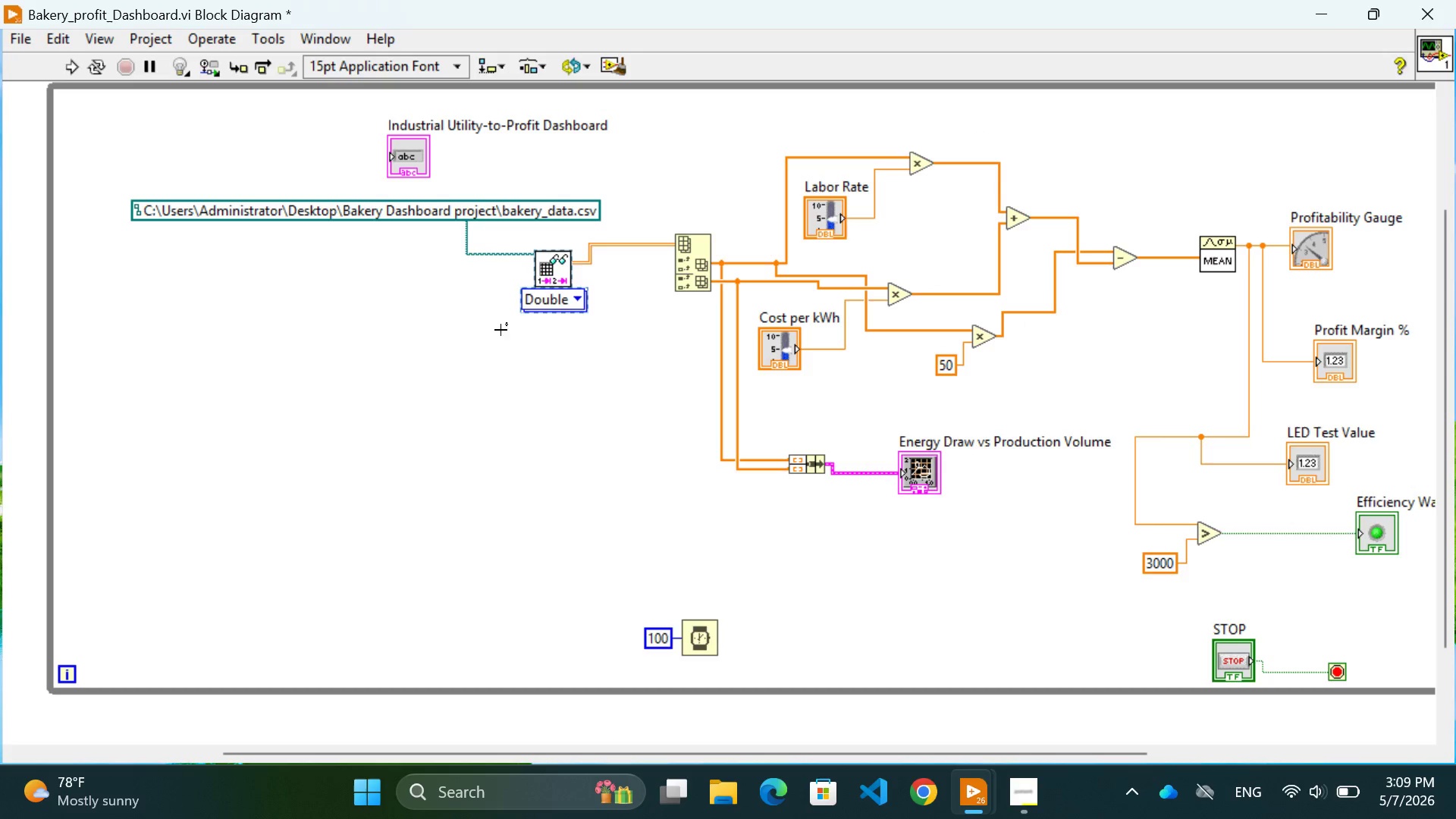 
left_click([371, 395])
 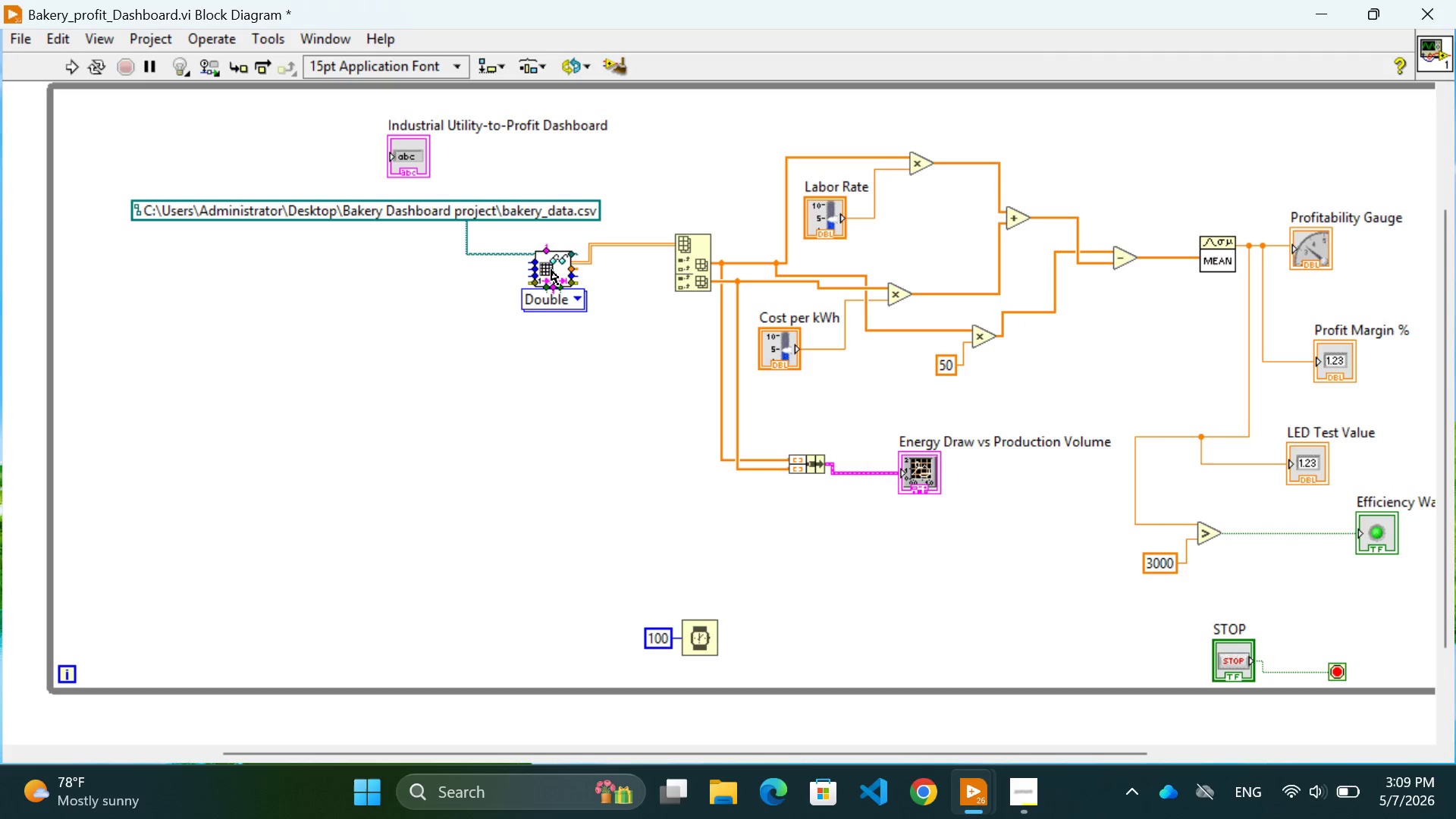 
right_click([551, 270])
 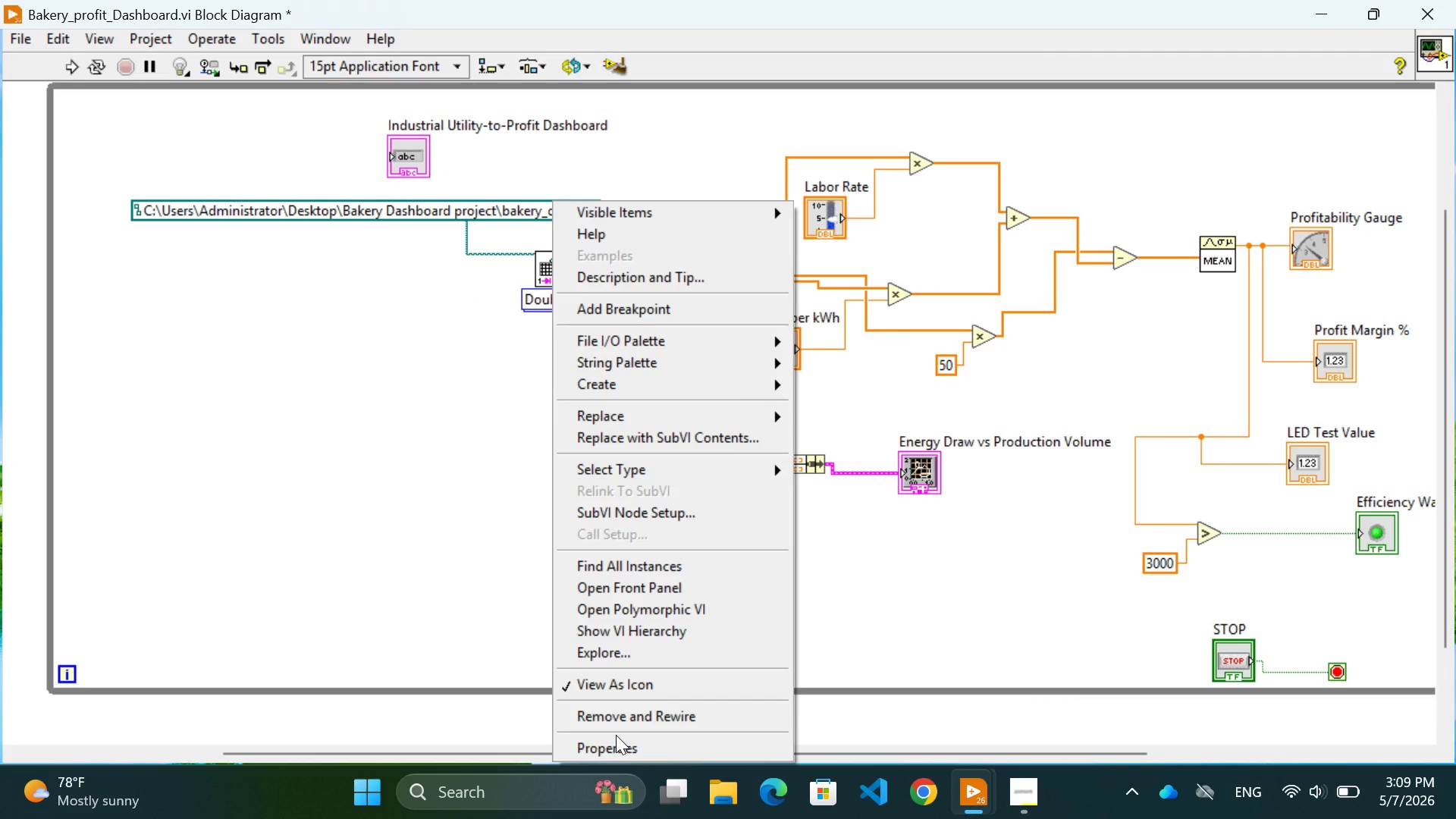 
wait(6.55)
 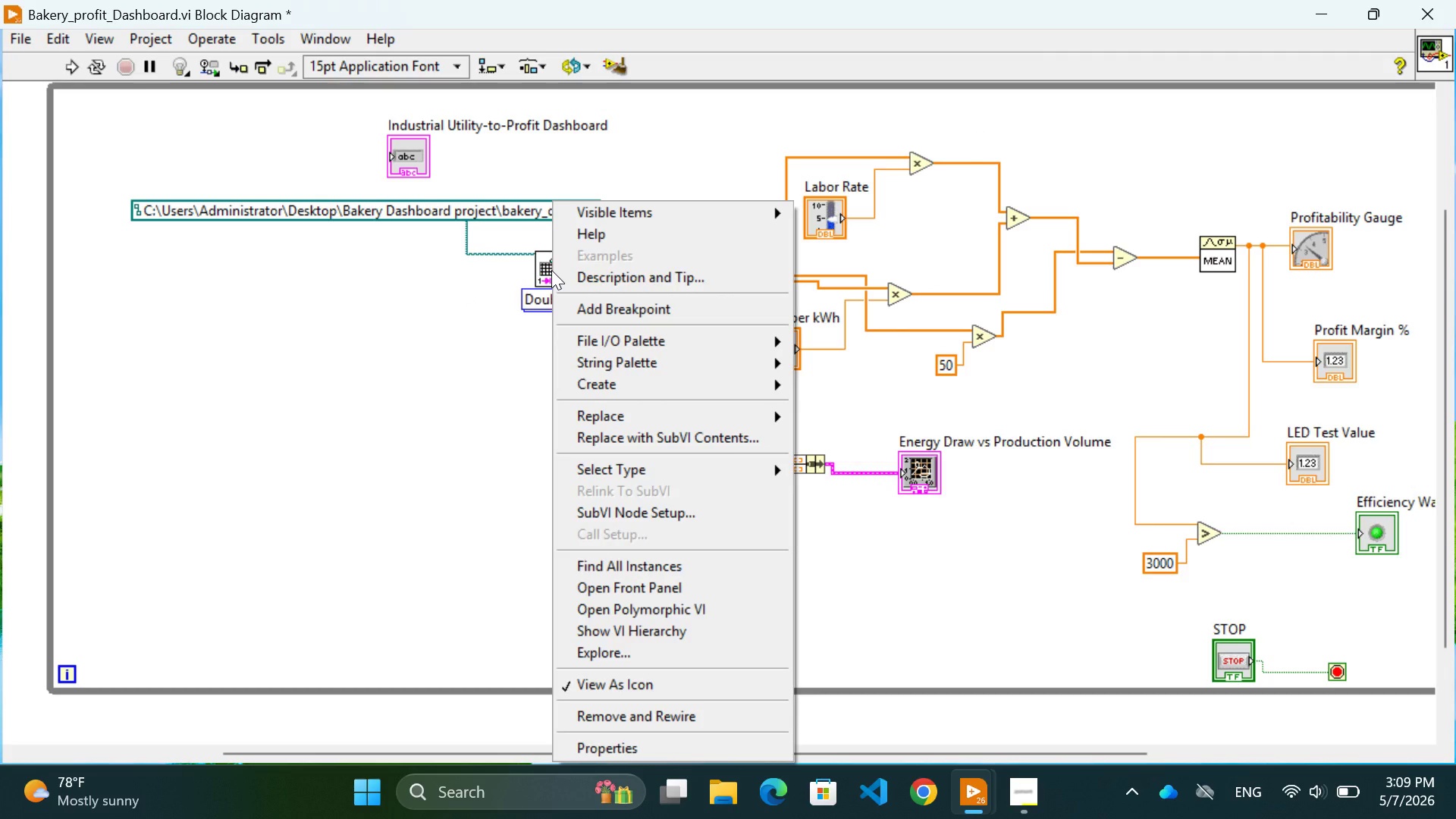 
left_click([615, 747])
 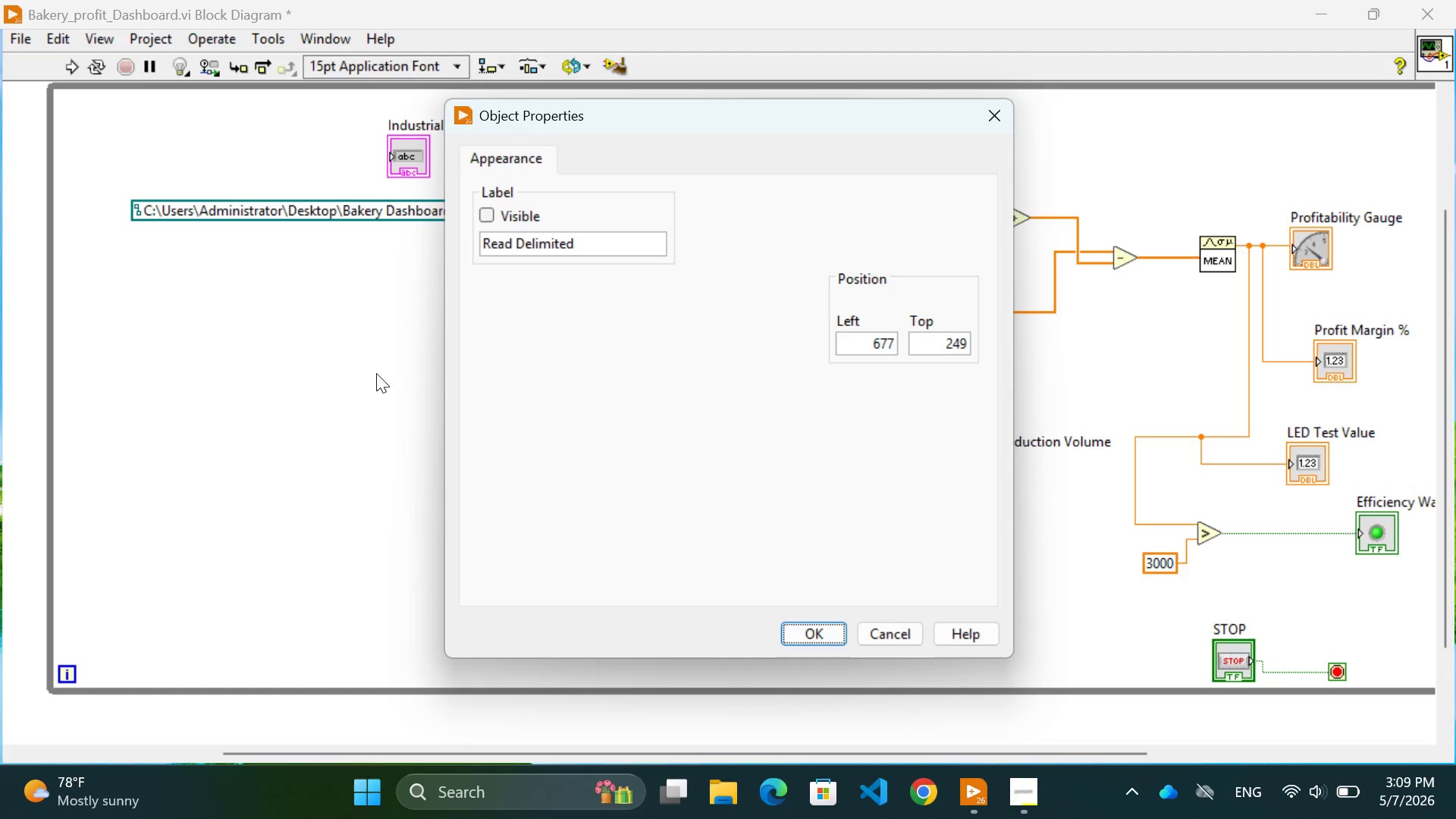 
left_click_drag(start_coordinate=[726, 112], to_coordinate=[549, 155])
 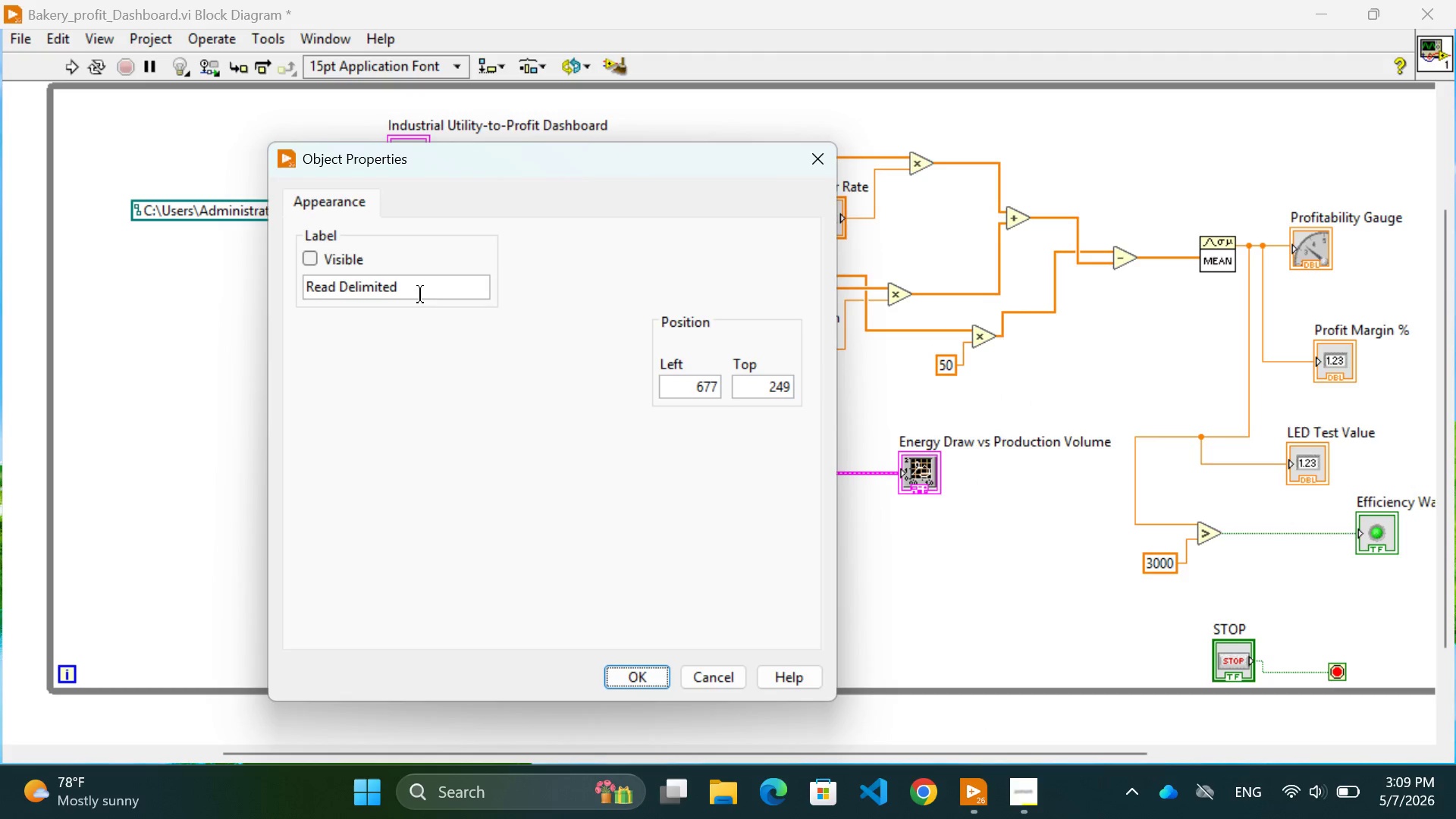 
left_click([402, 287])
 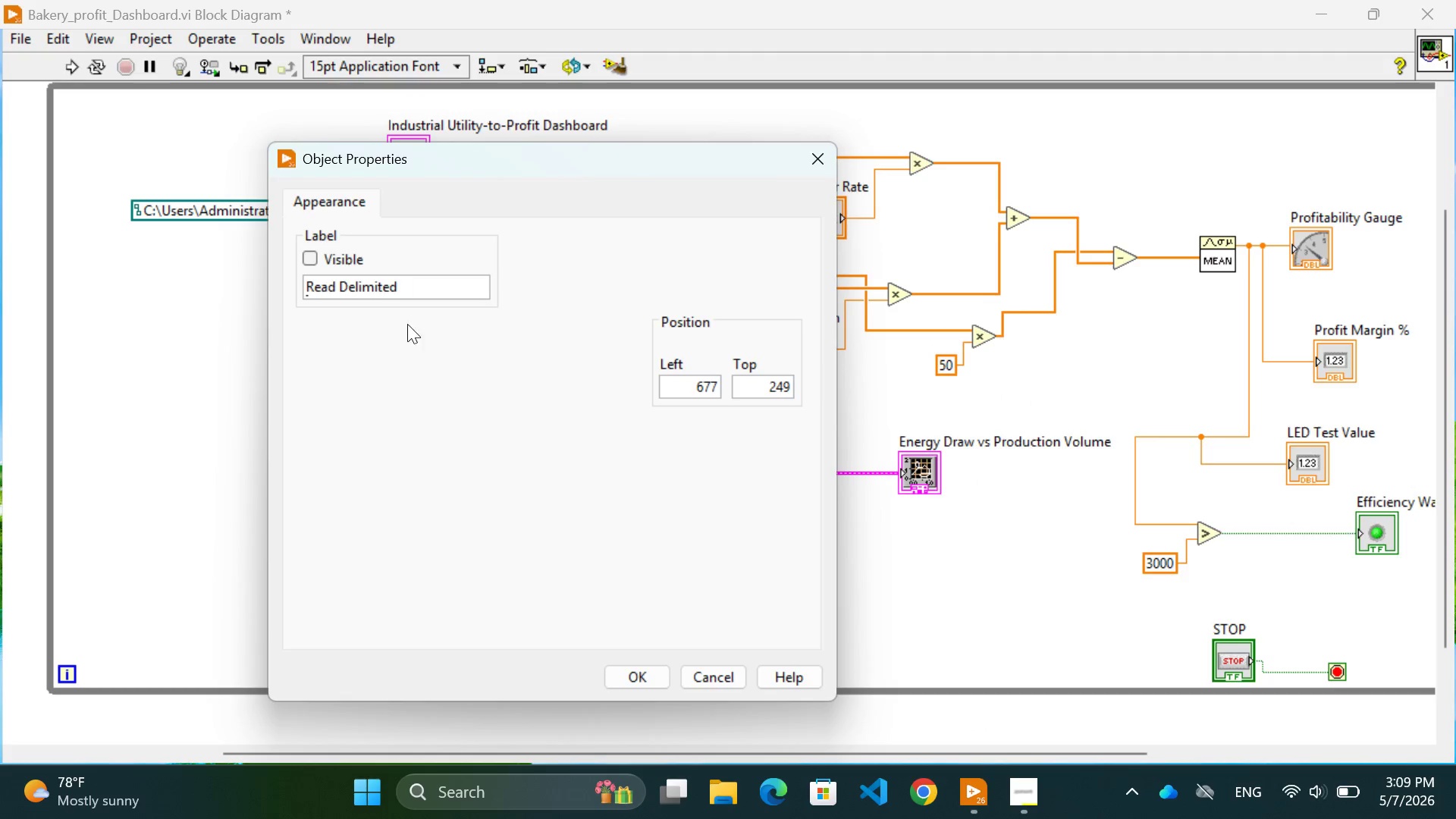 
left_click([437, 507])
 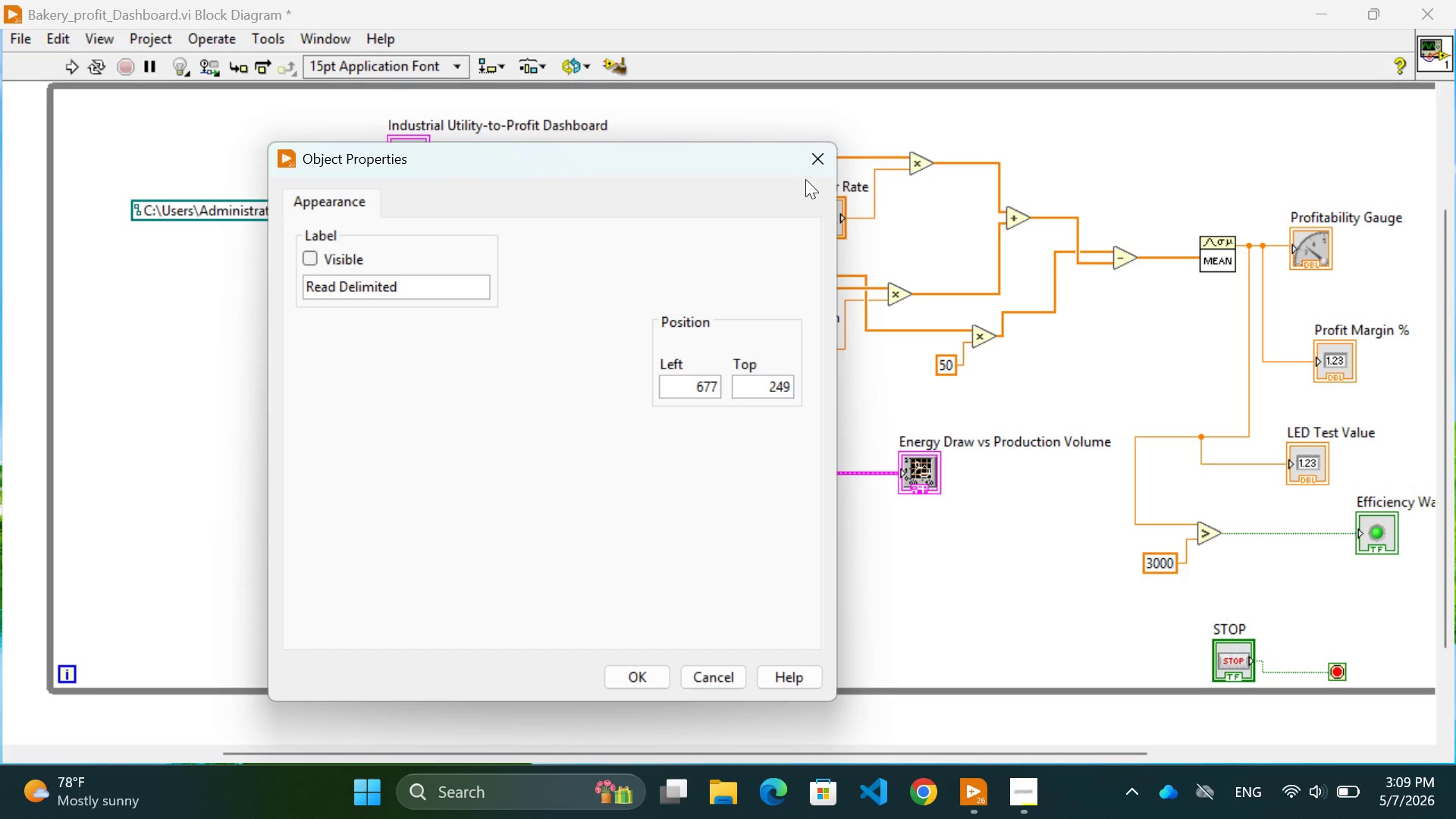 
left_click([816, 148])
 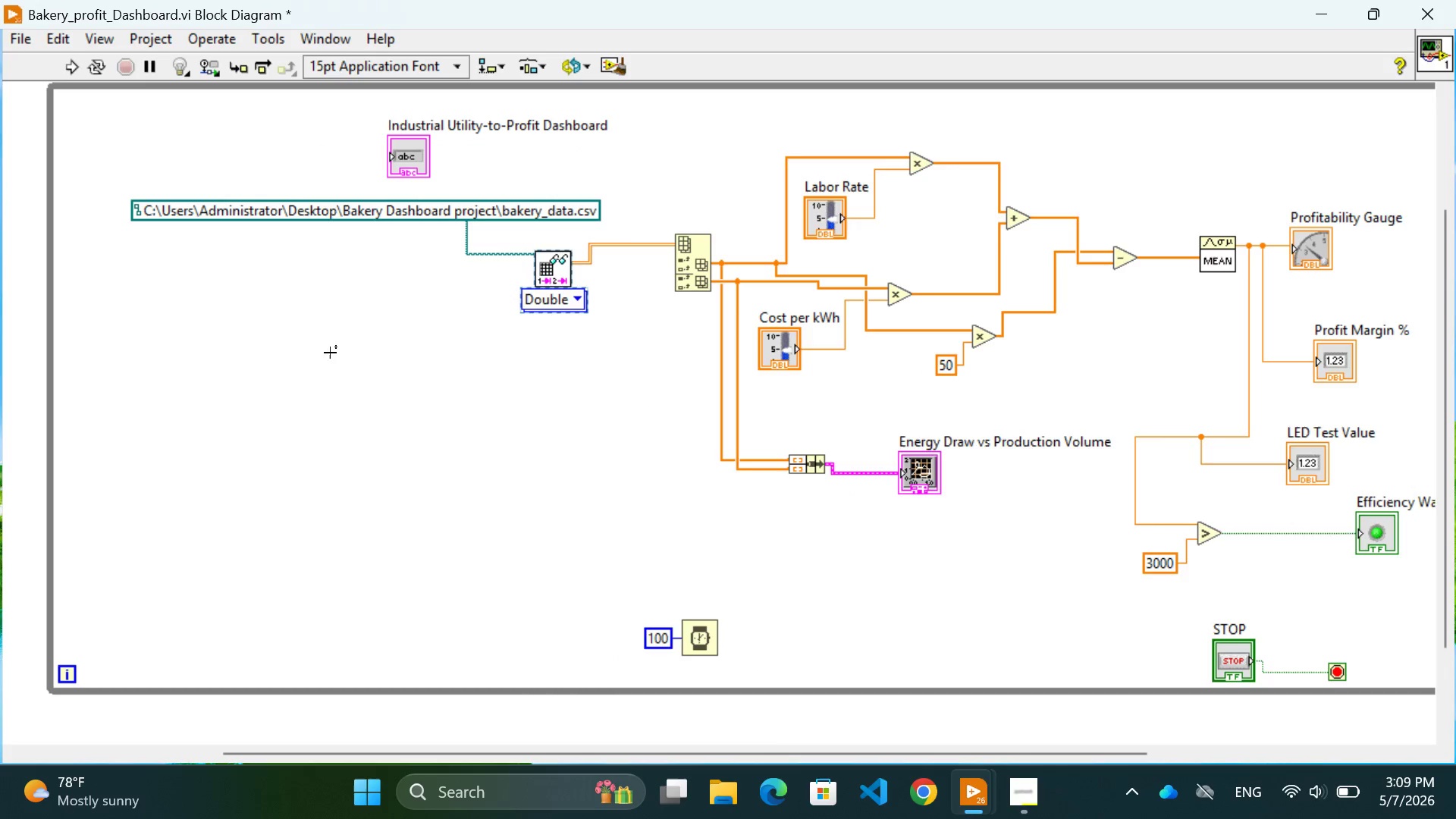 
right_click([304, 304])
 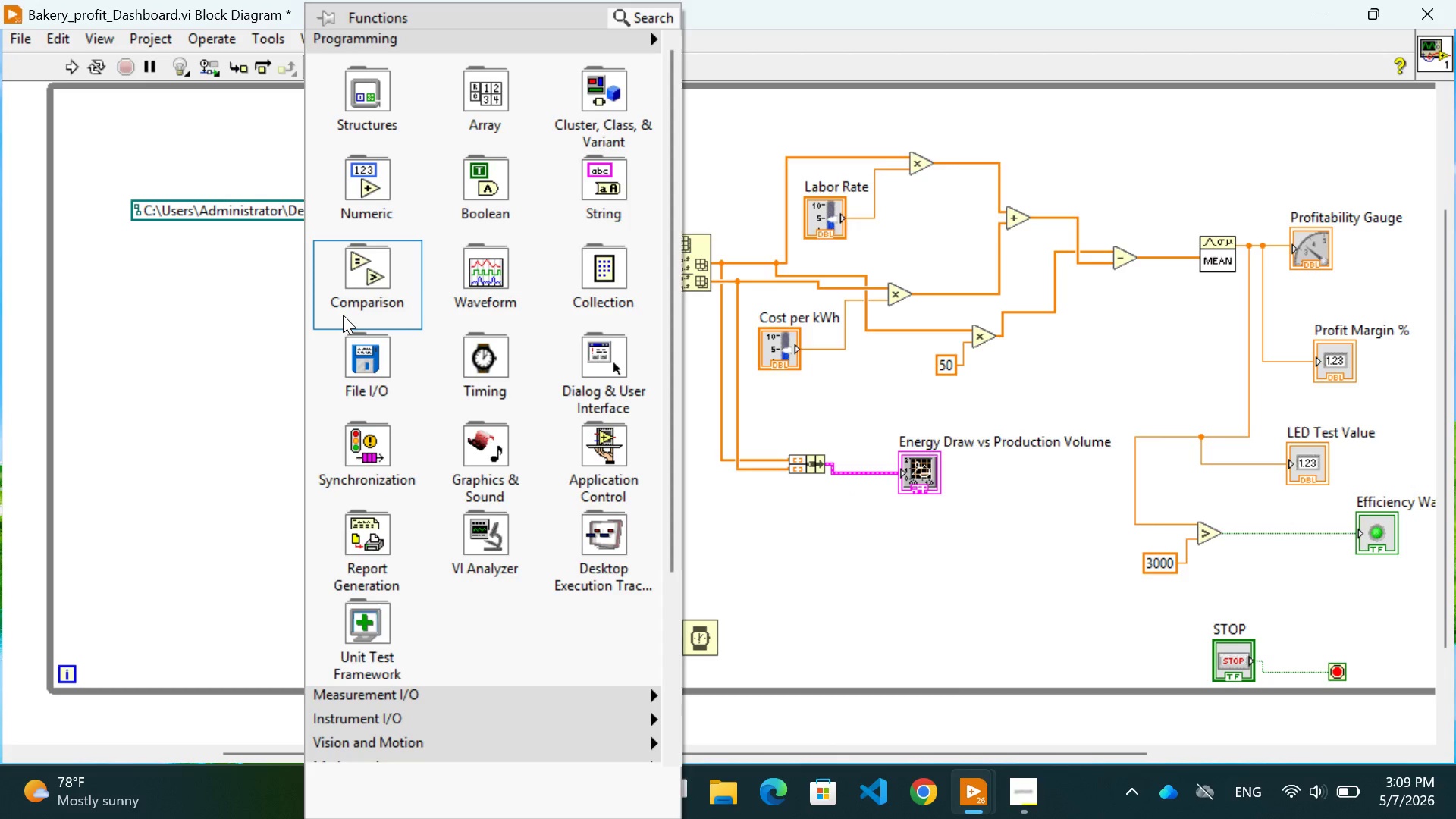 
mouse_move([356, 354])
 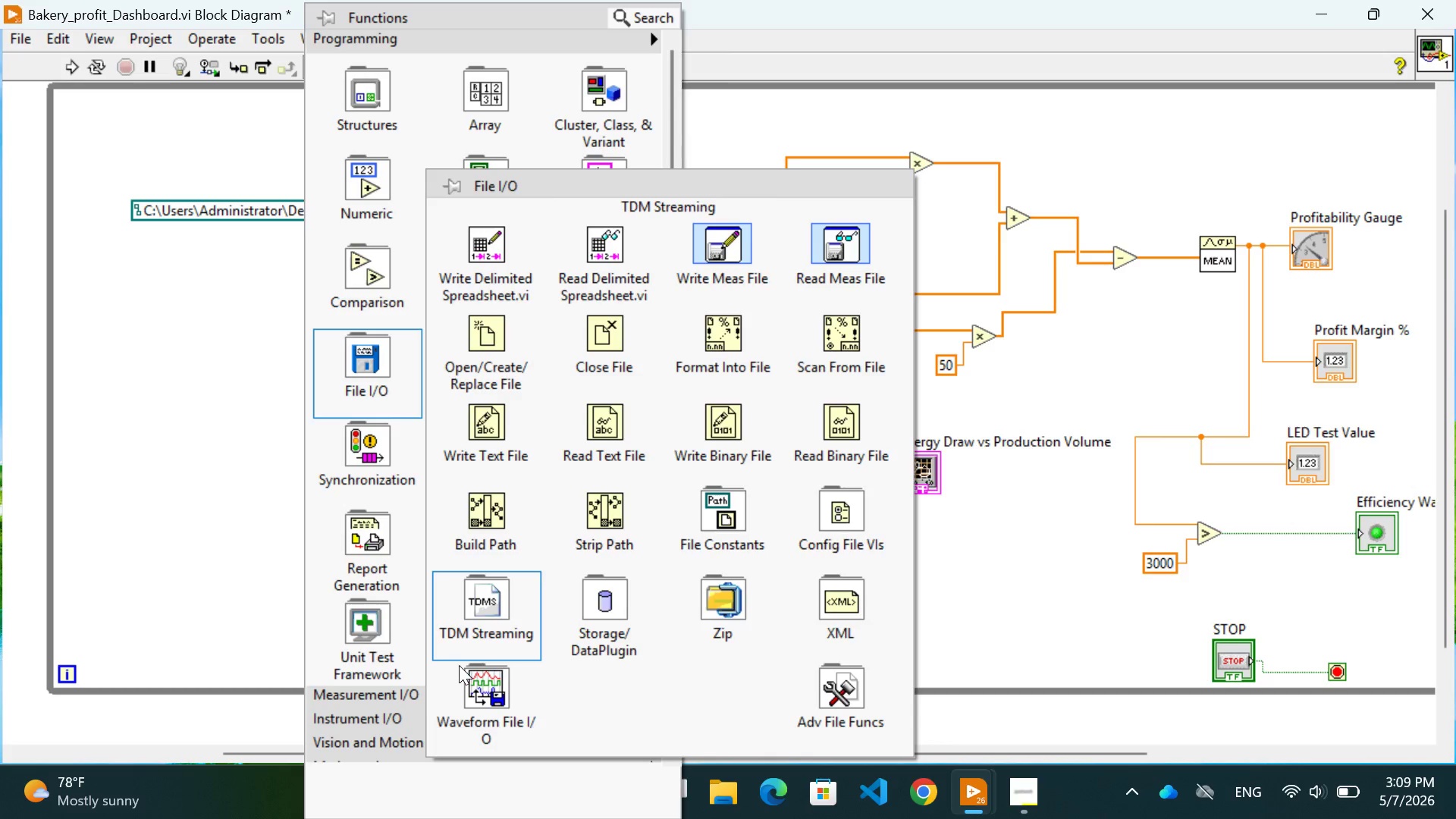 
mouse_move([488, 653])
 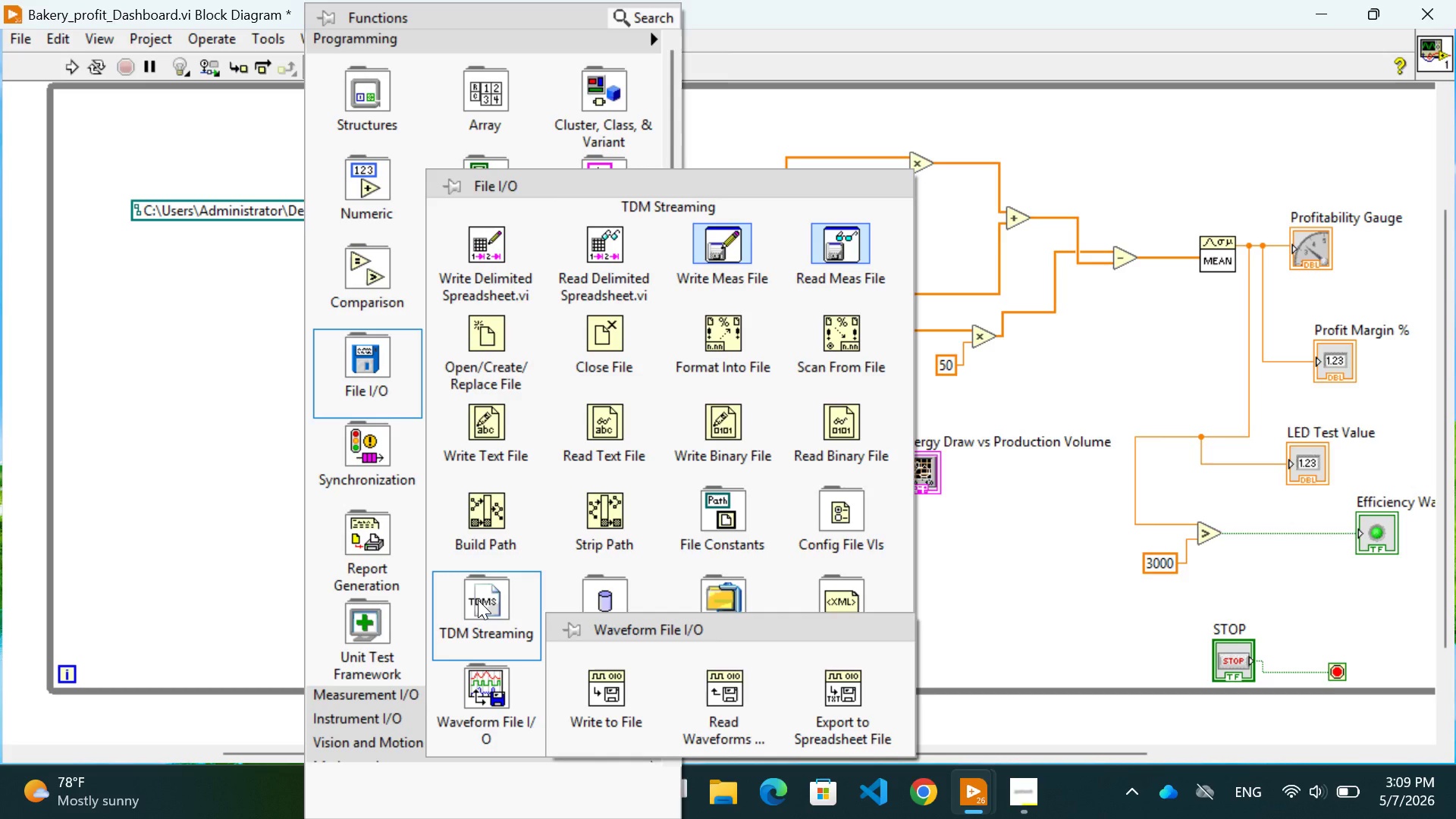 
mouse_move([481, 577])
 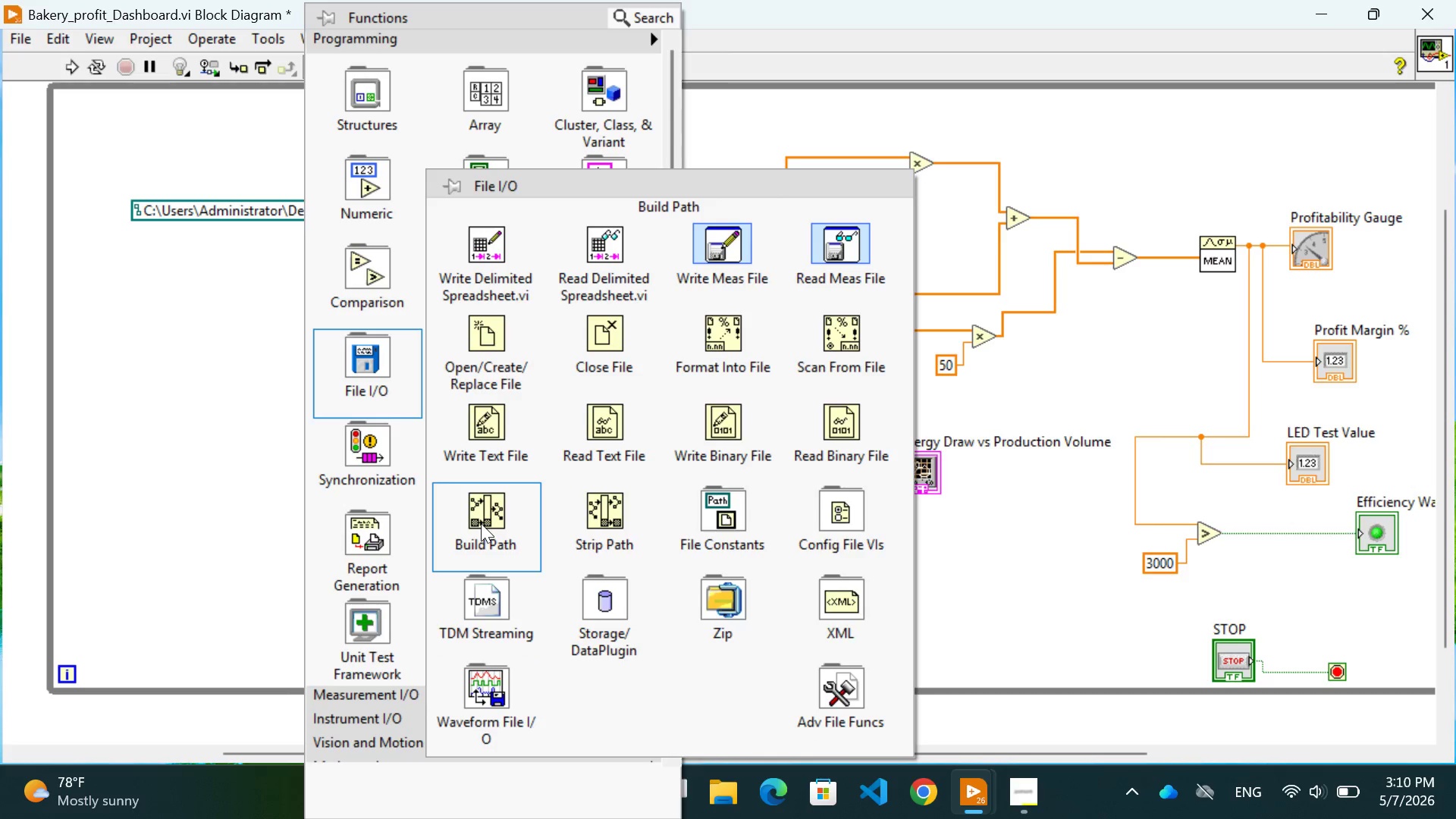 
mouse_move([582, 594])
 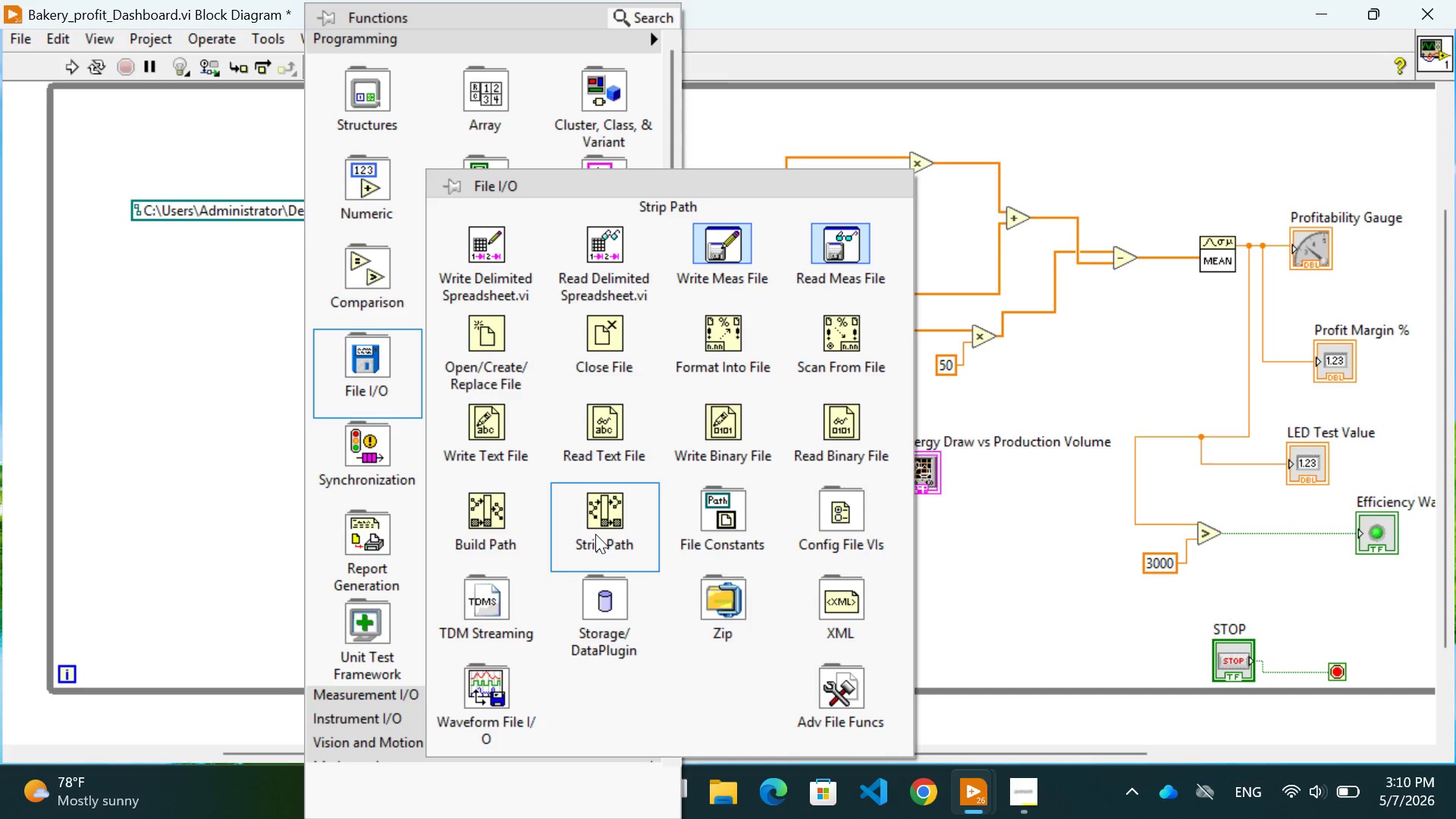 
mouse_move([711, 615])
 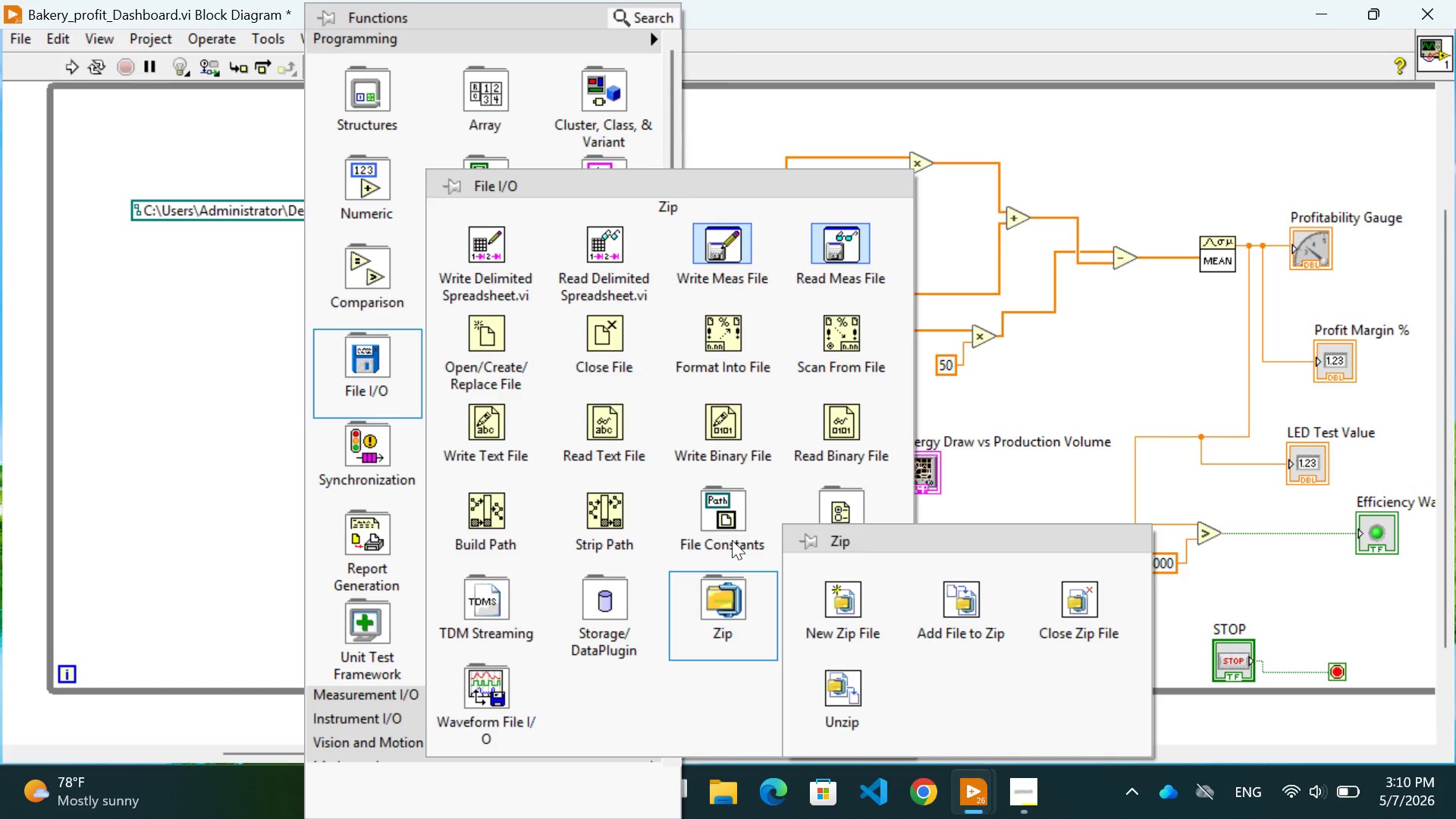 
mouse_move([750, 561])
 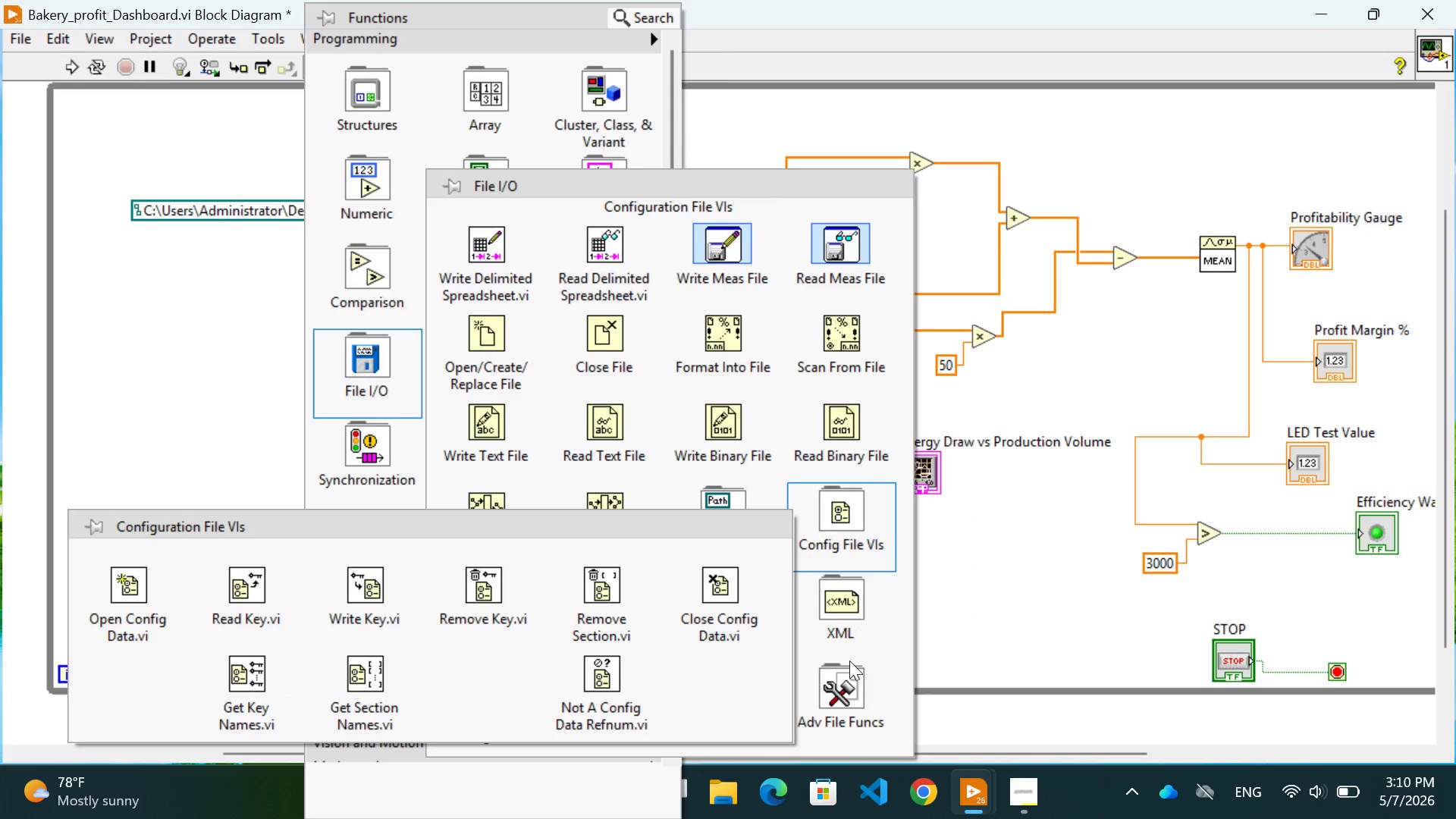 
wait(8.08)
 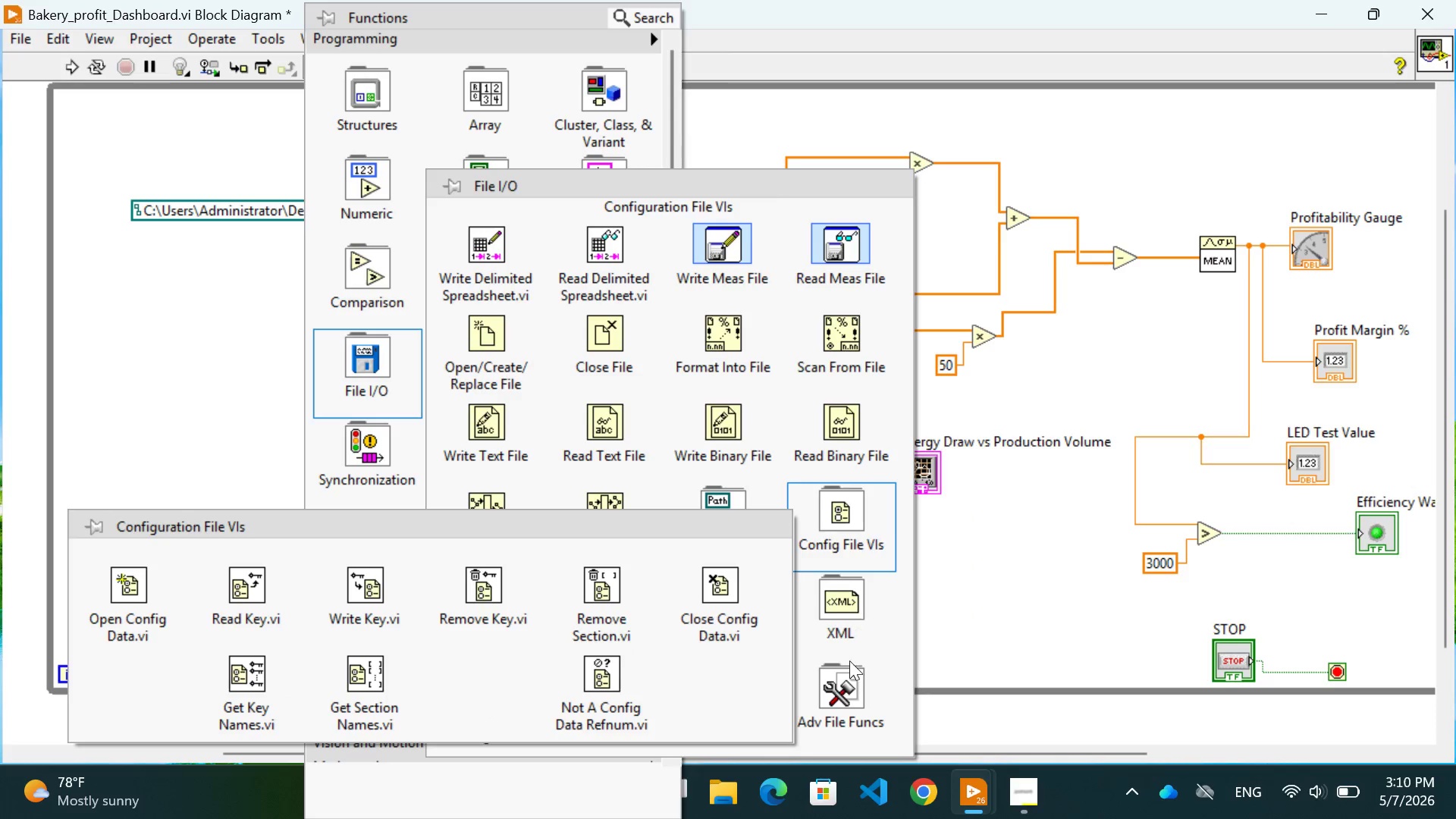 
mouse_move([840, 623])
 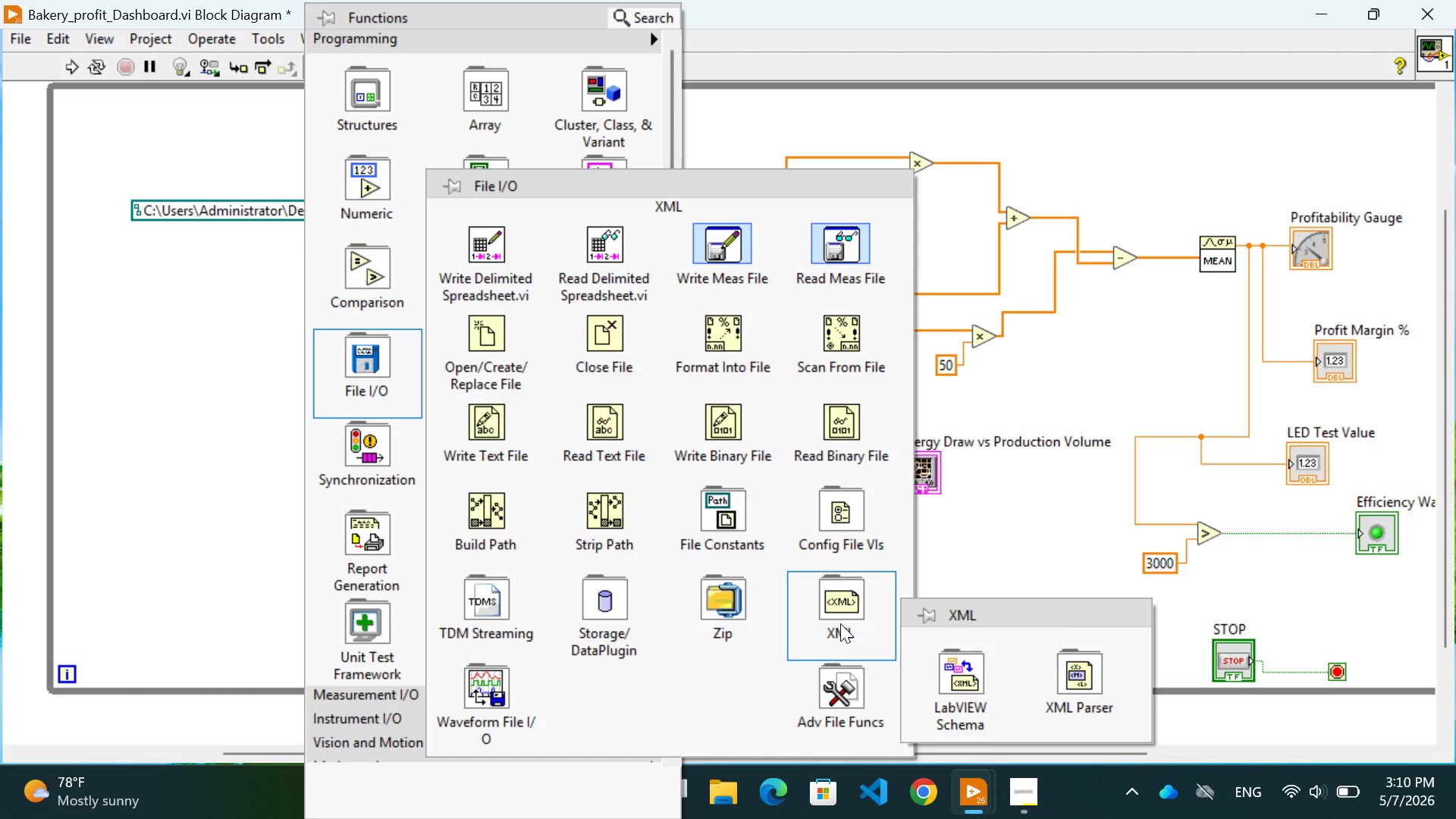 
mouse_move([840, 510])
 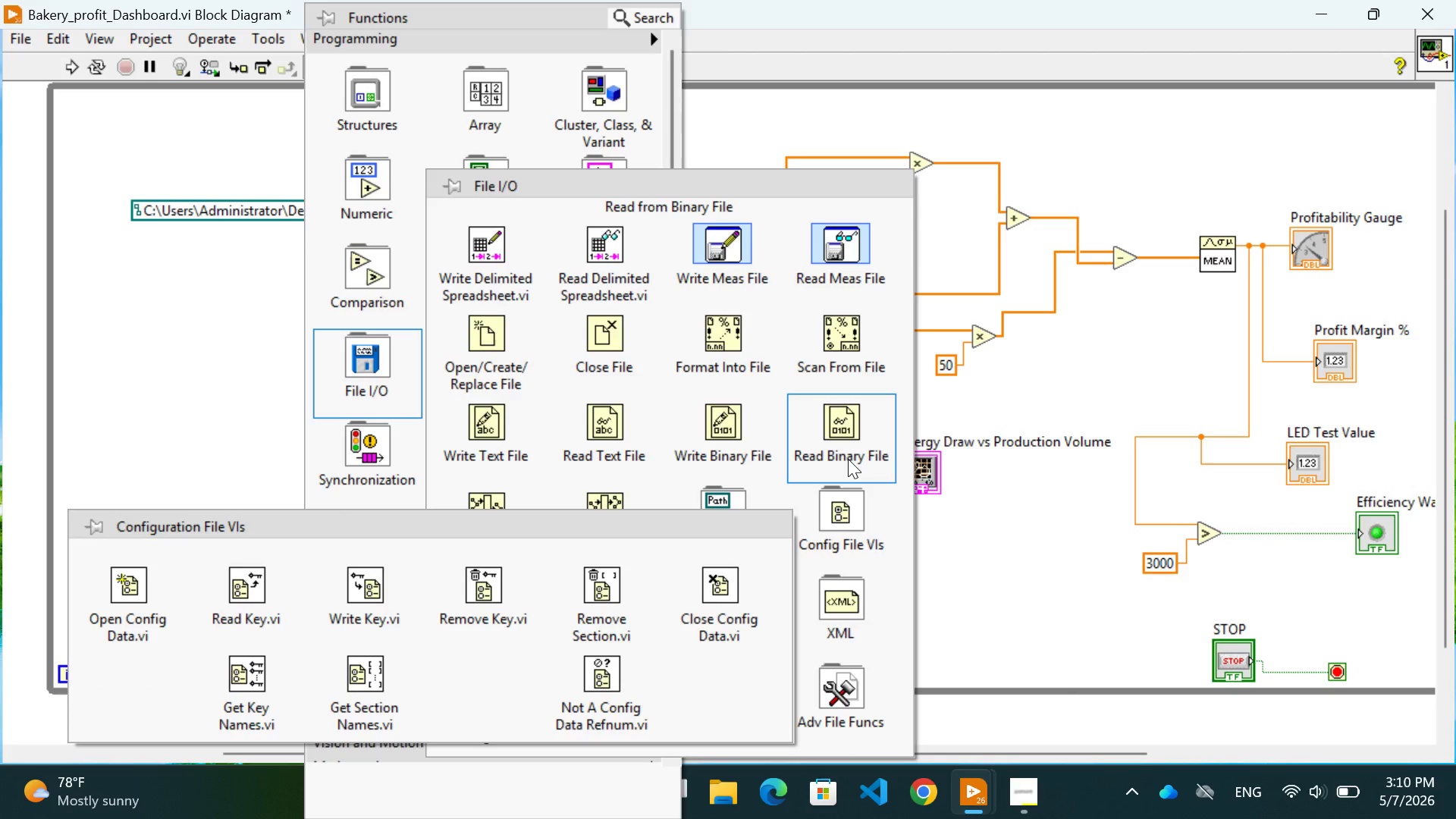 
mouse_move([845, 445])
 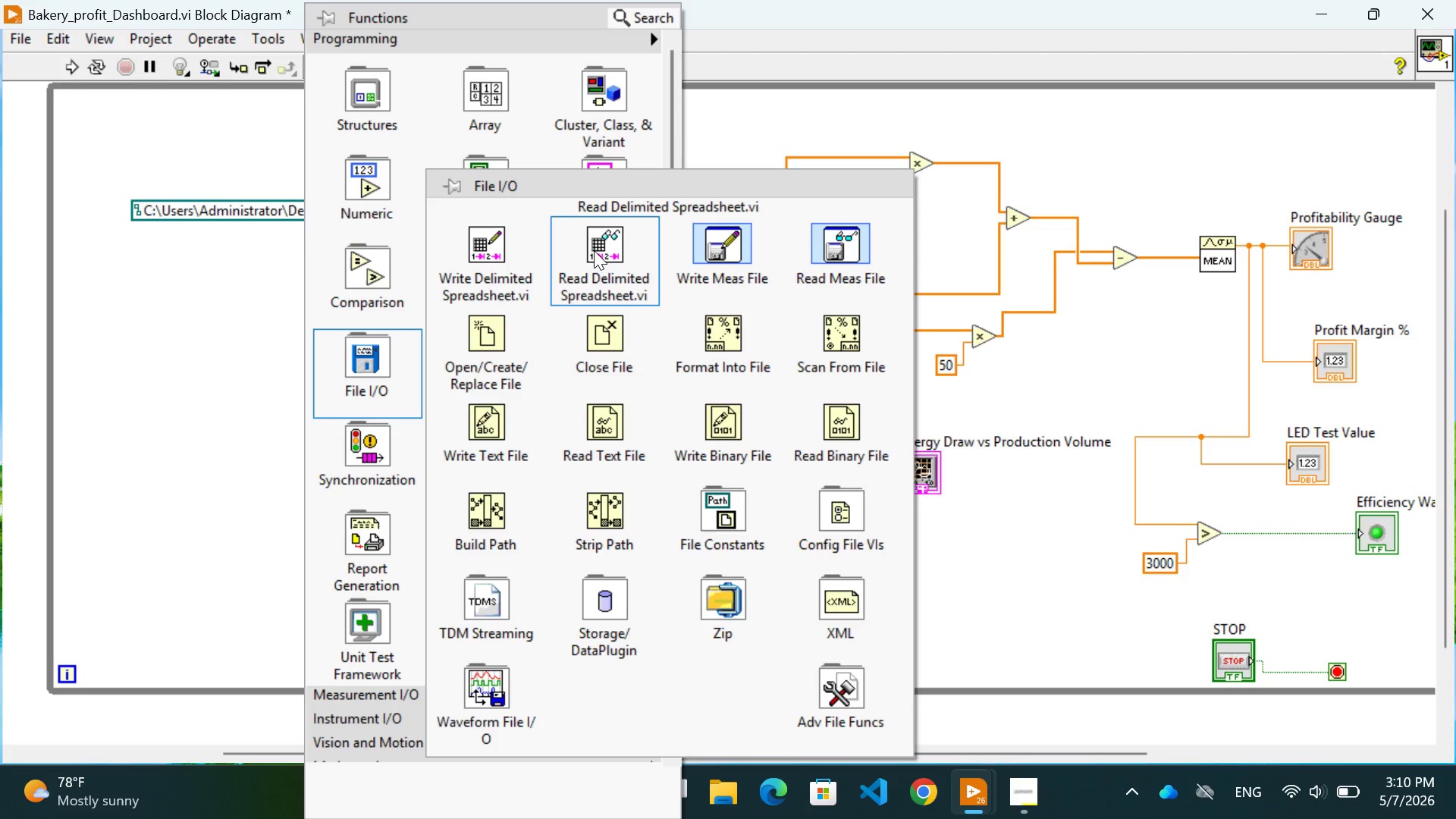 
left_click([246, 395])
 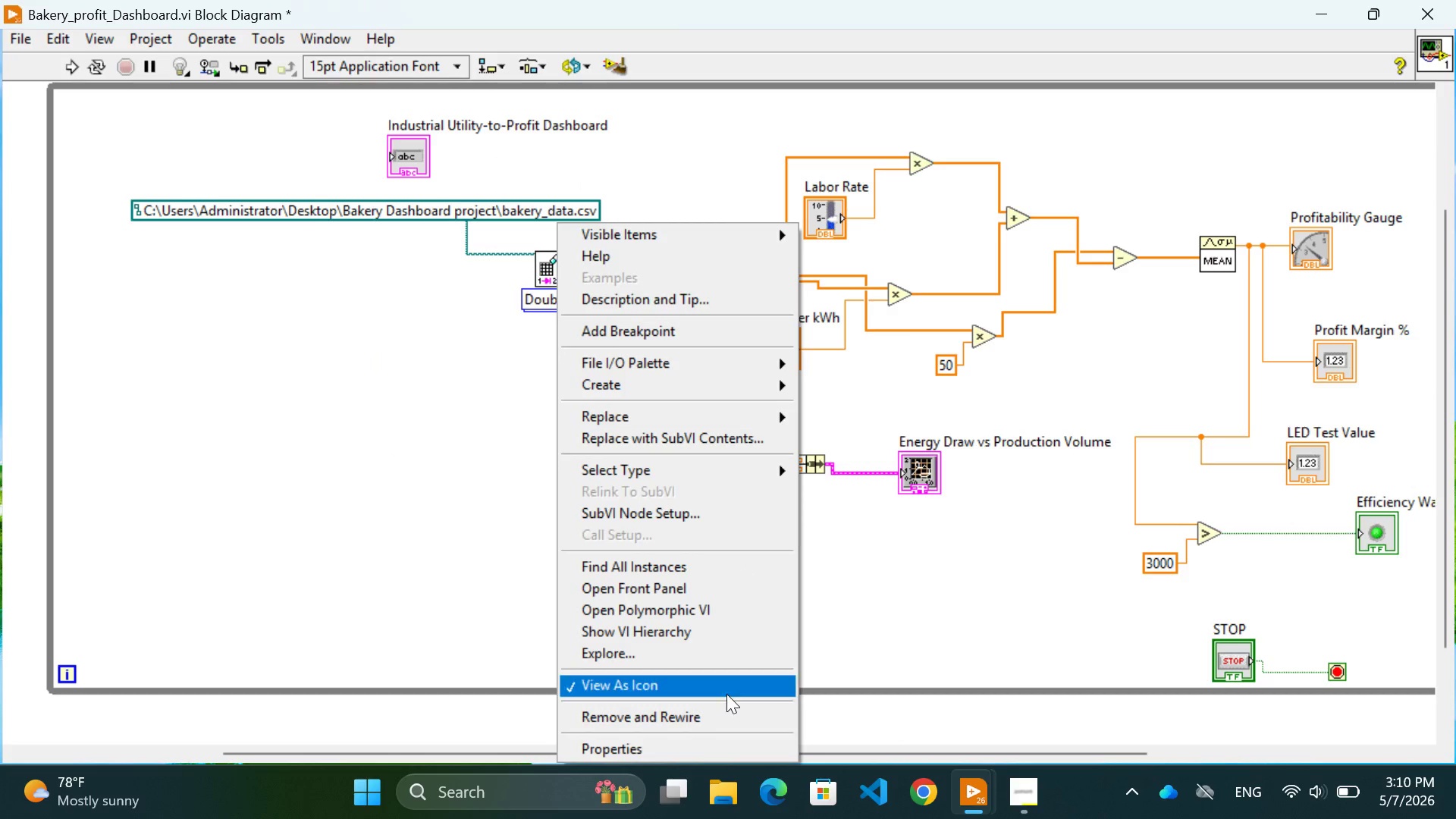 
left_click([643, 744])
 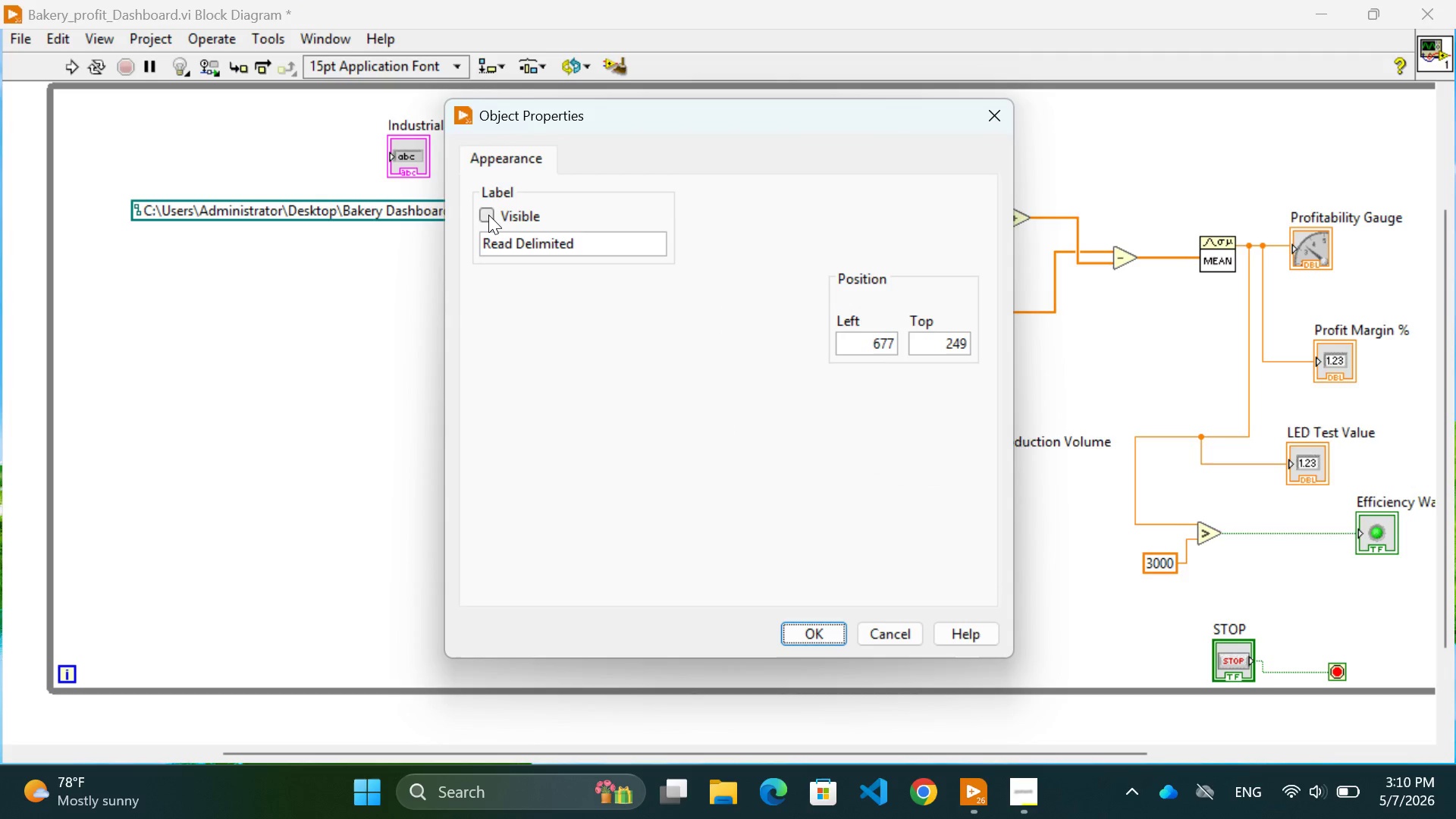 
left_click([482, 210])
 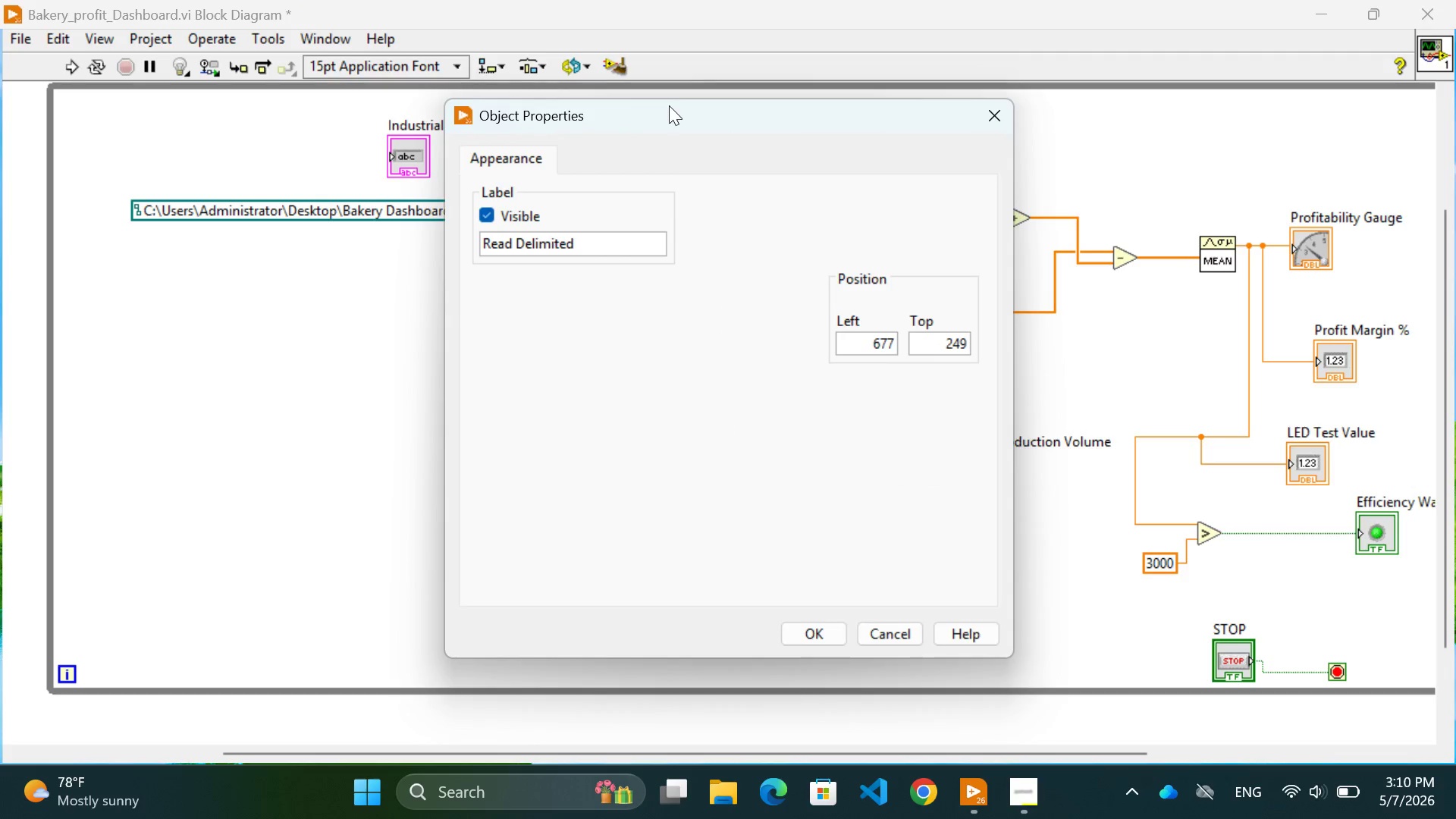 
left_click_drag(start_coordinate=[665, 118], to_coordinate=[635, 209])
 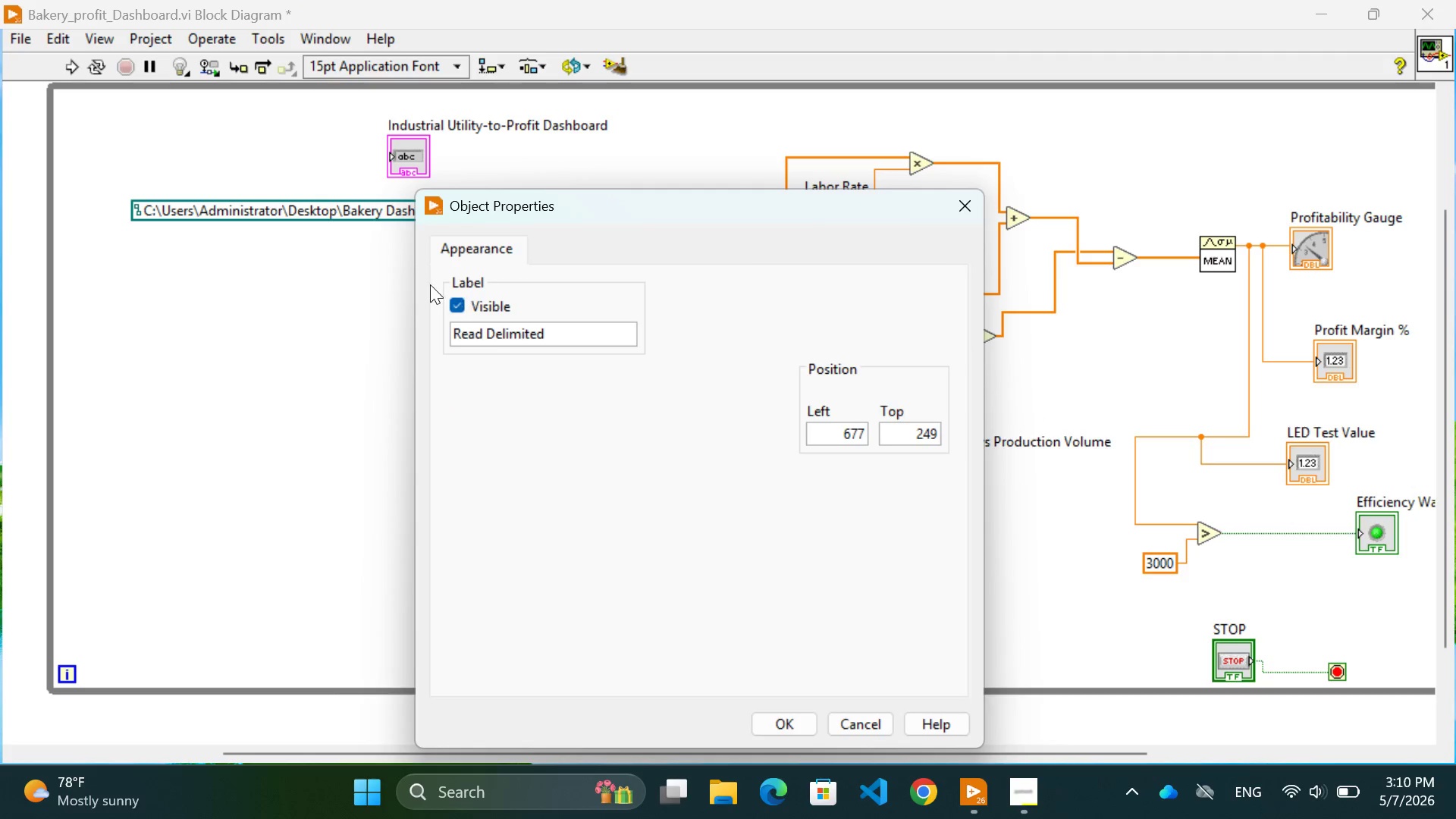 
left_click([457, 305])
 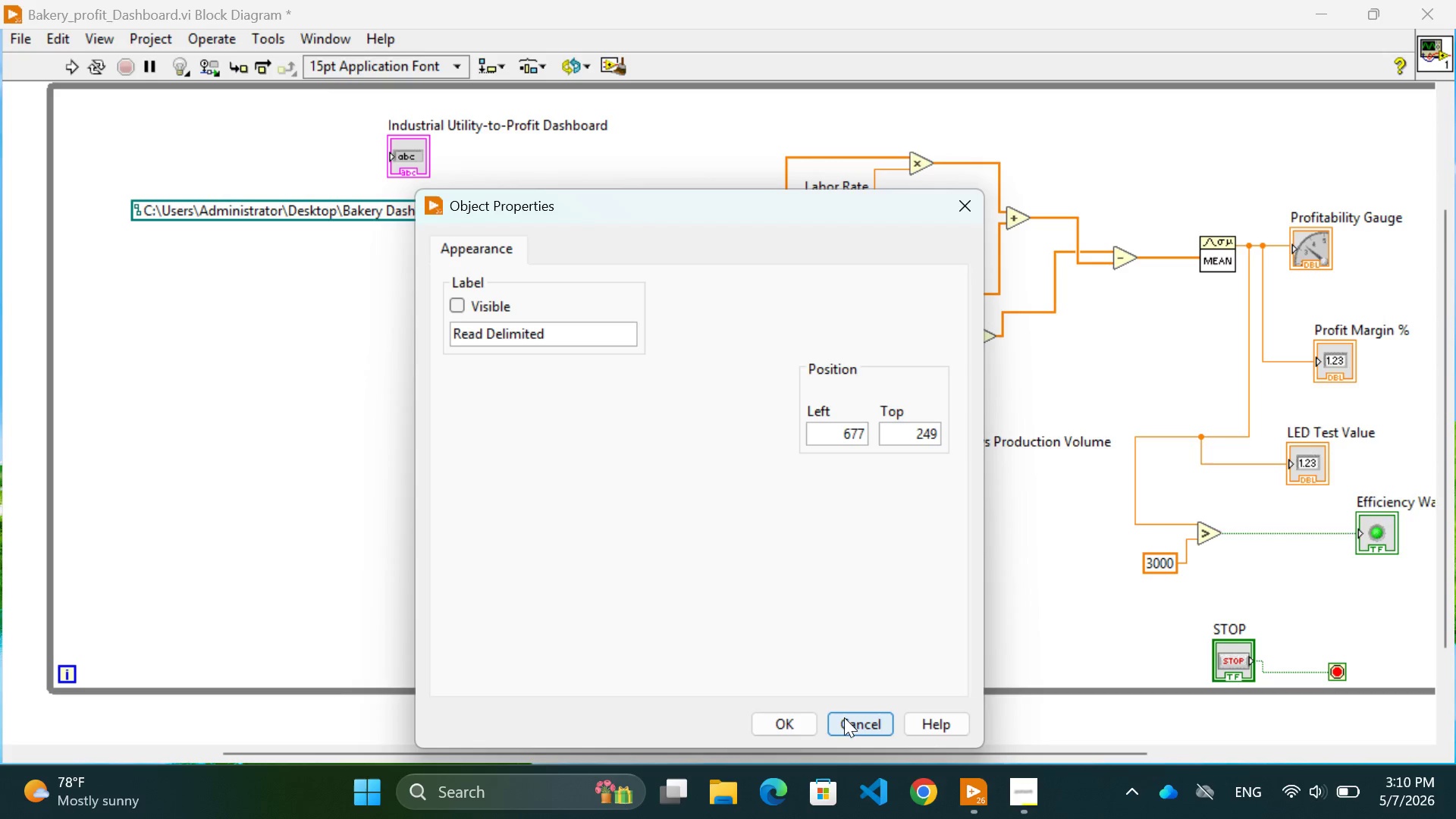 
left_click([846, 721])
 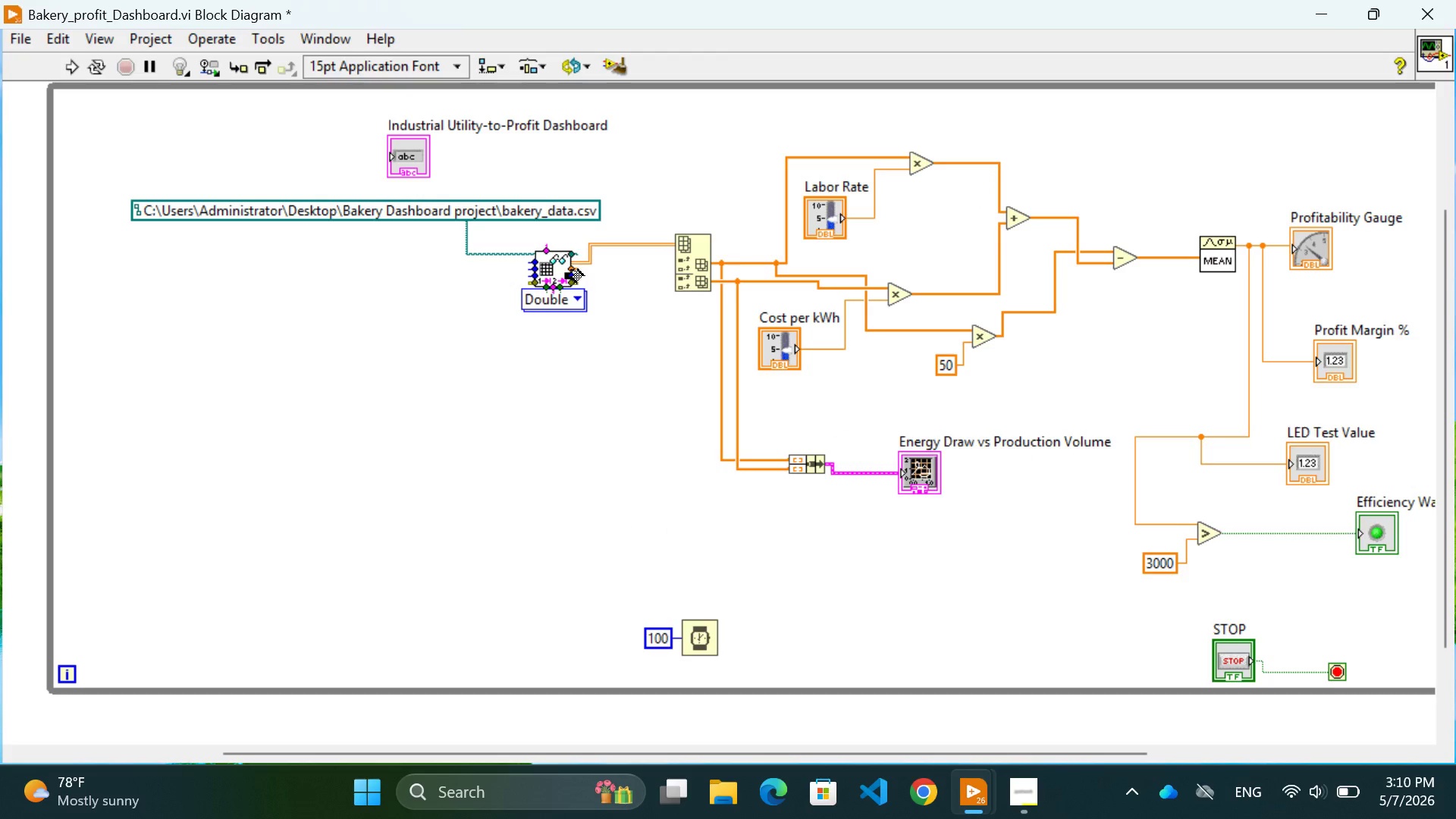 
wait(6.56)
 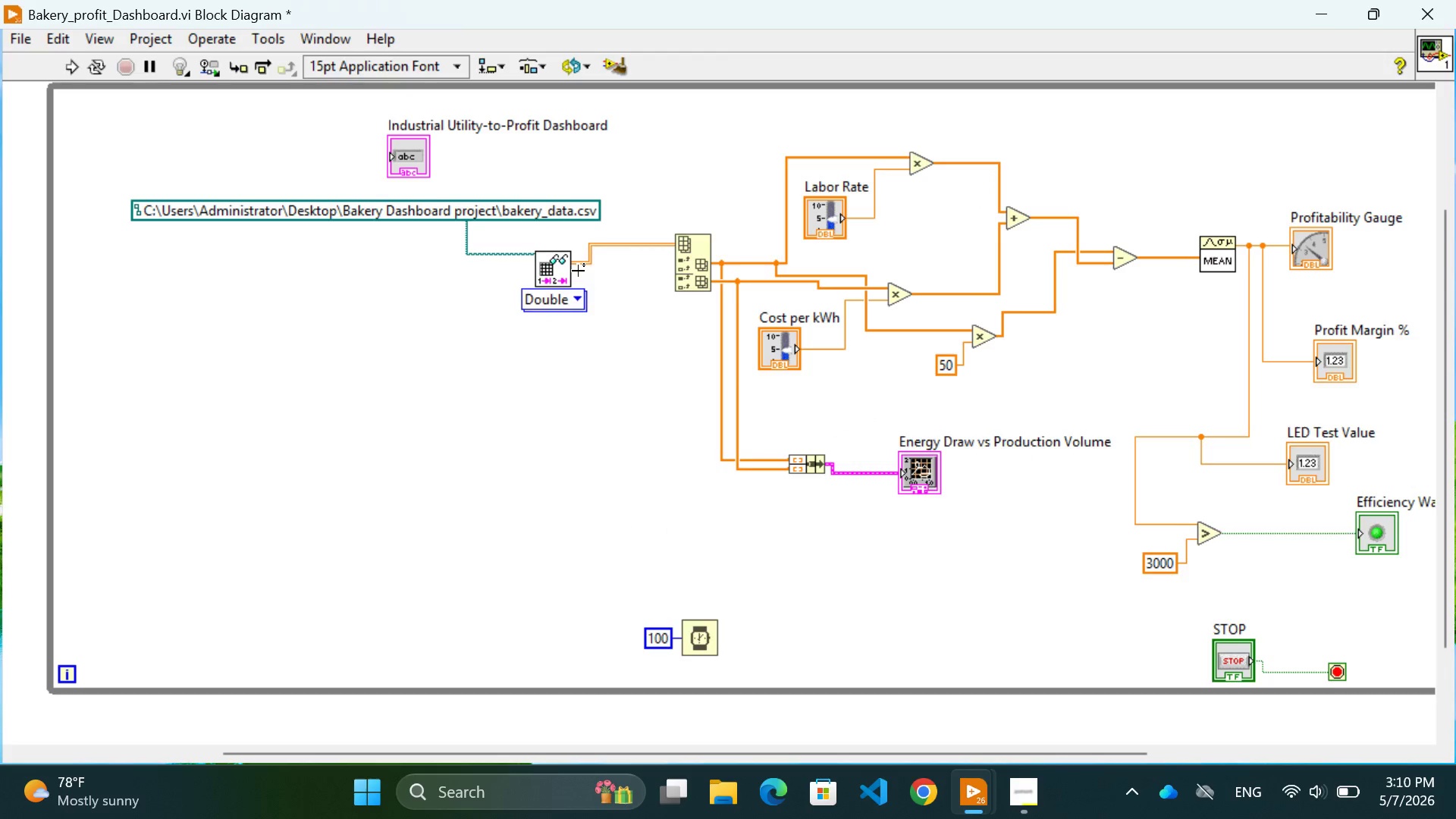 
left_click_drag(start_coordinate=[580, 265], to_coordinate=[588, 273])
 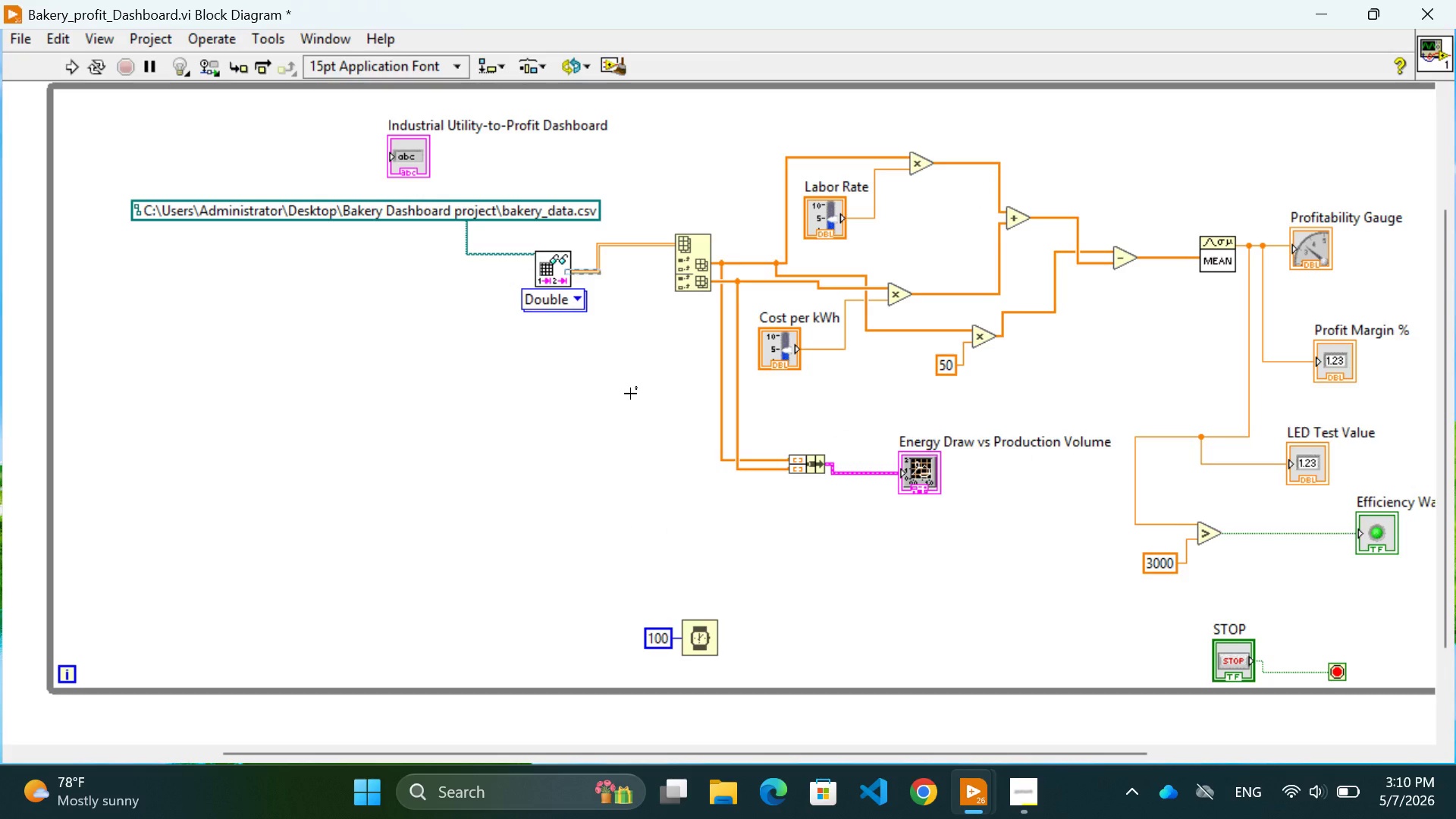 
left_click([630, 394])
 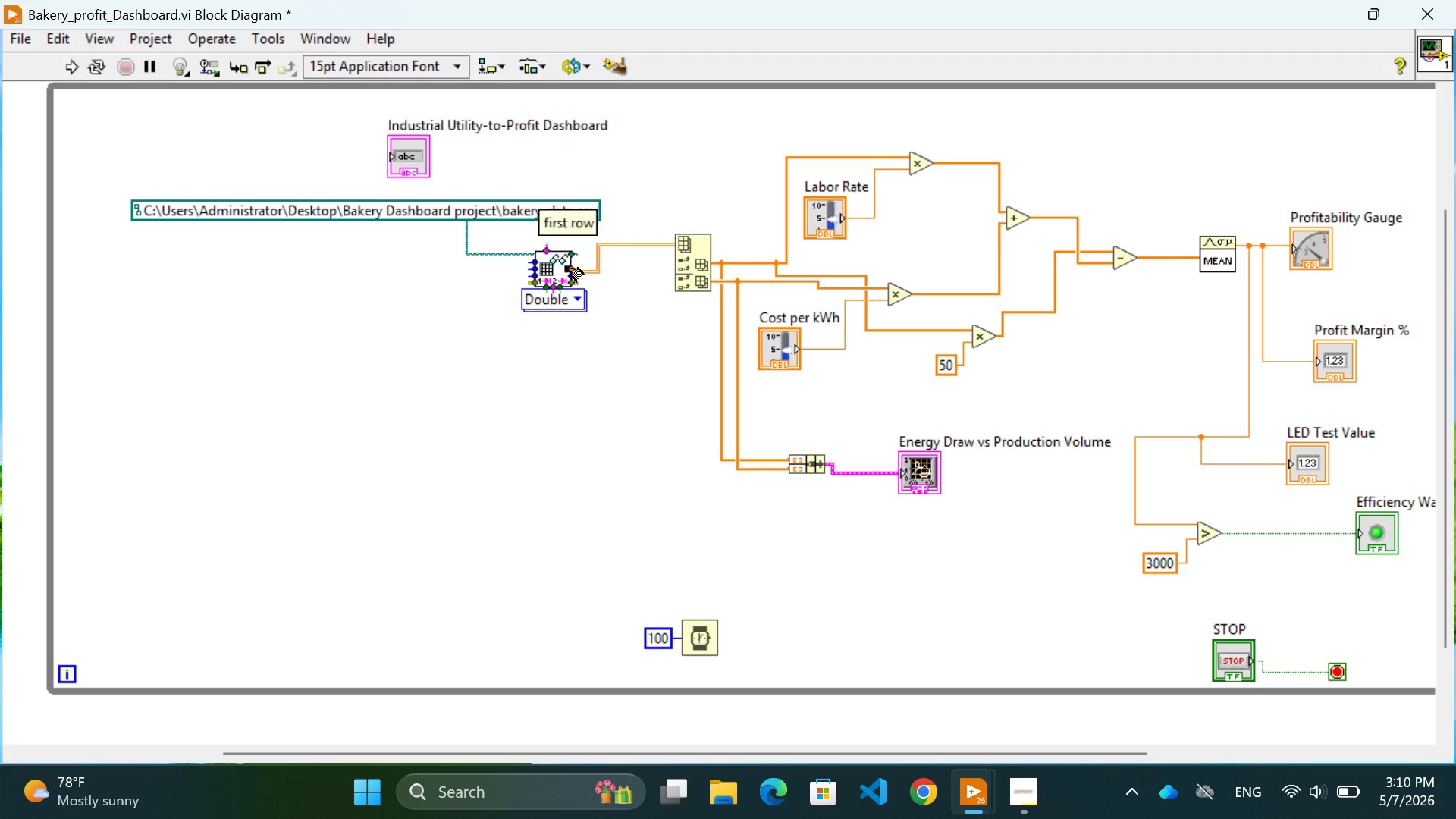 
wait(10.16)
 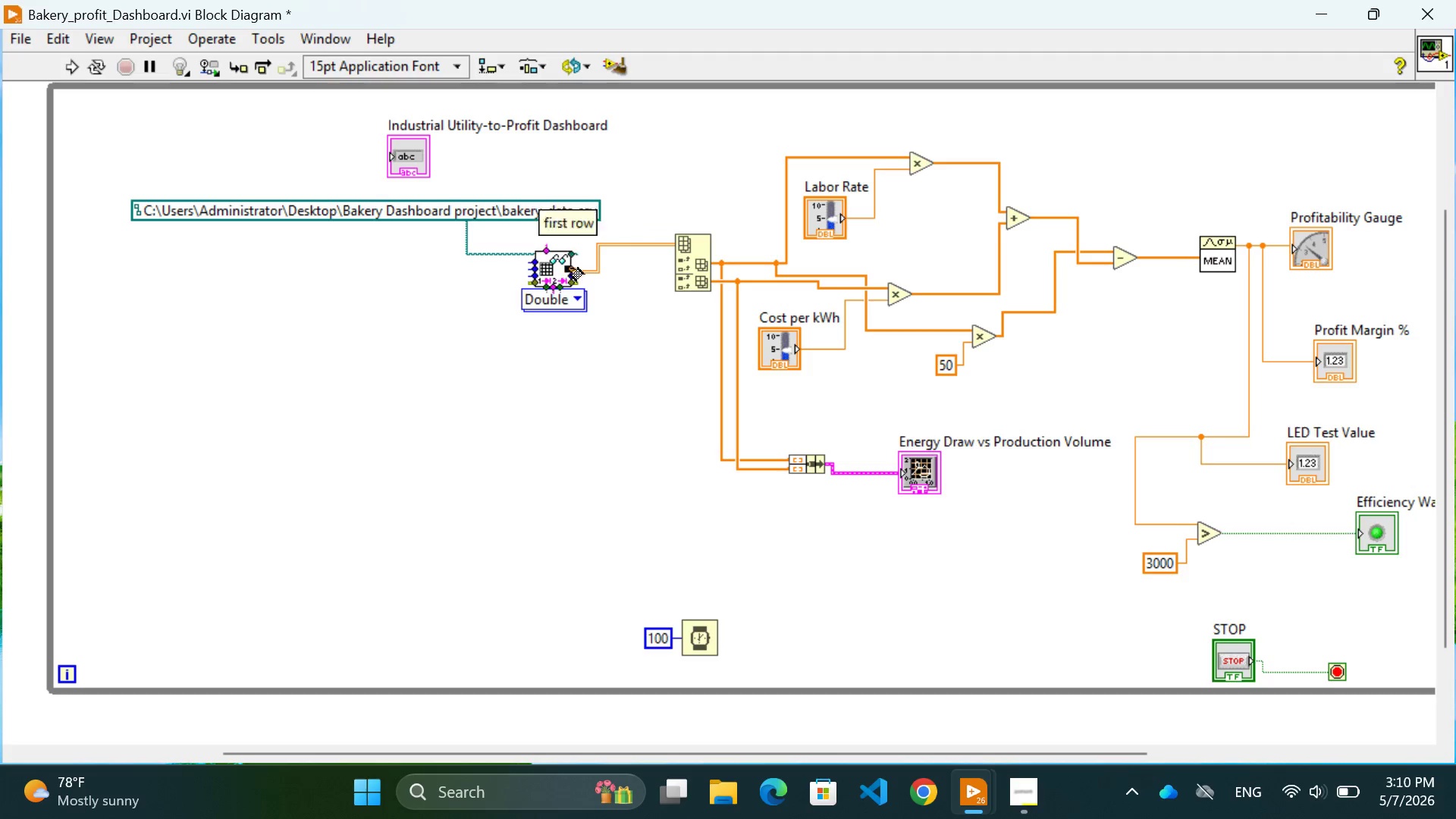 
left_click_drag(start_coordinate=[581, 273], to_coordinate=[588, 284])
 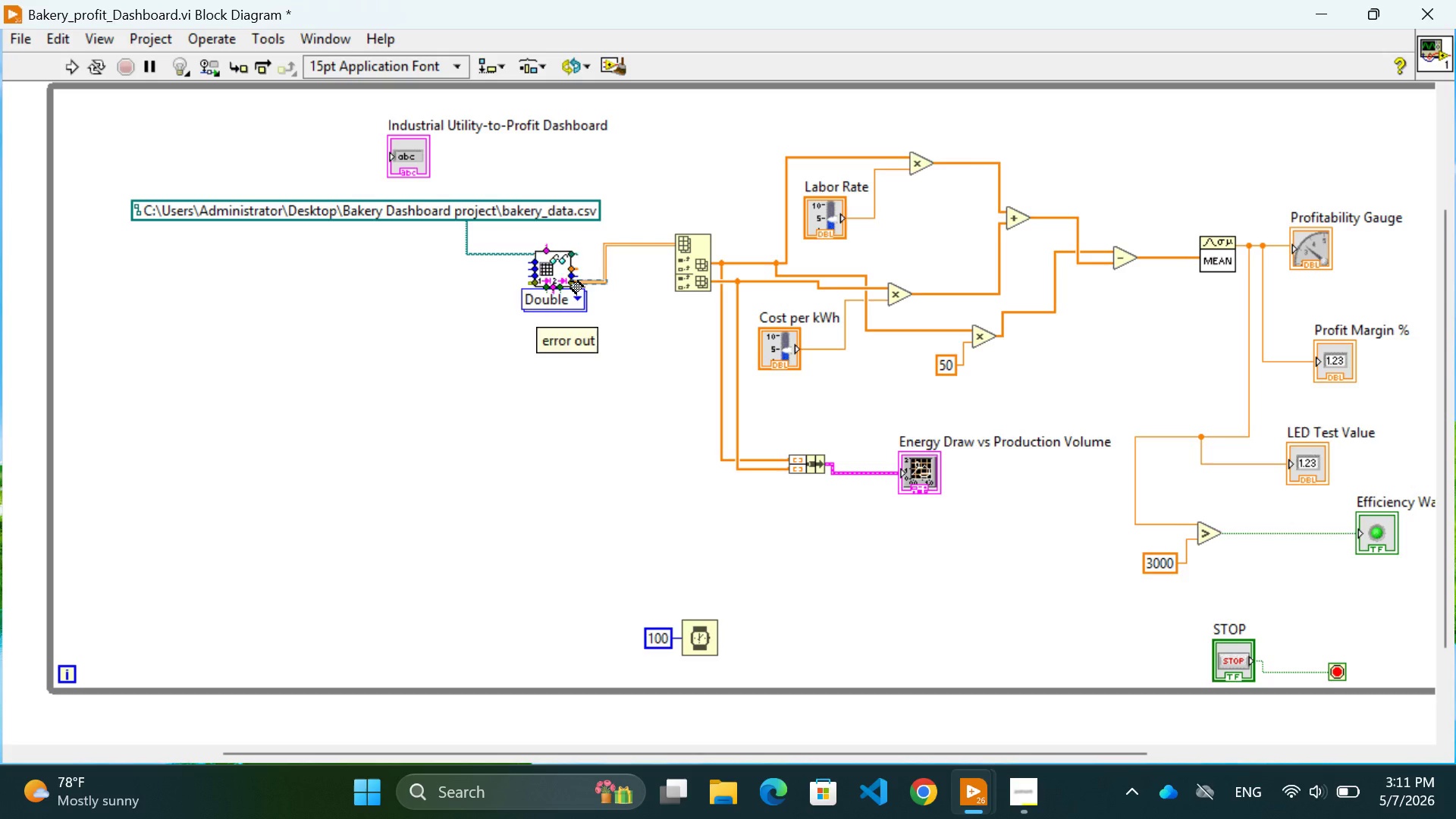 
left_click([580, 378])
 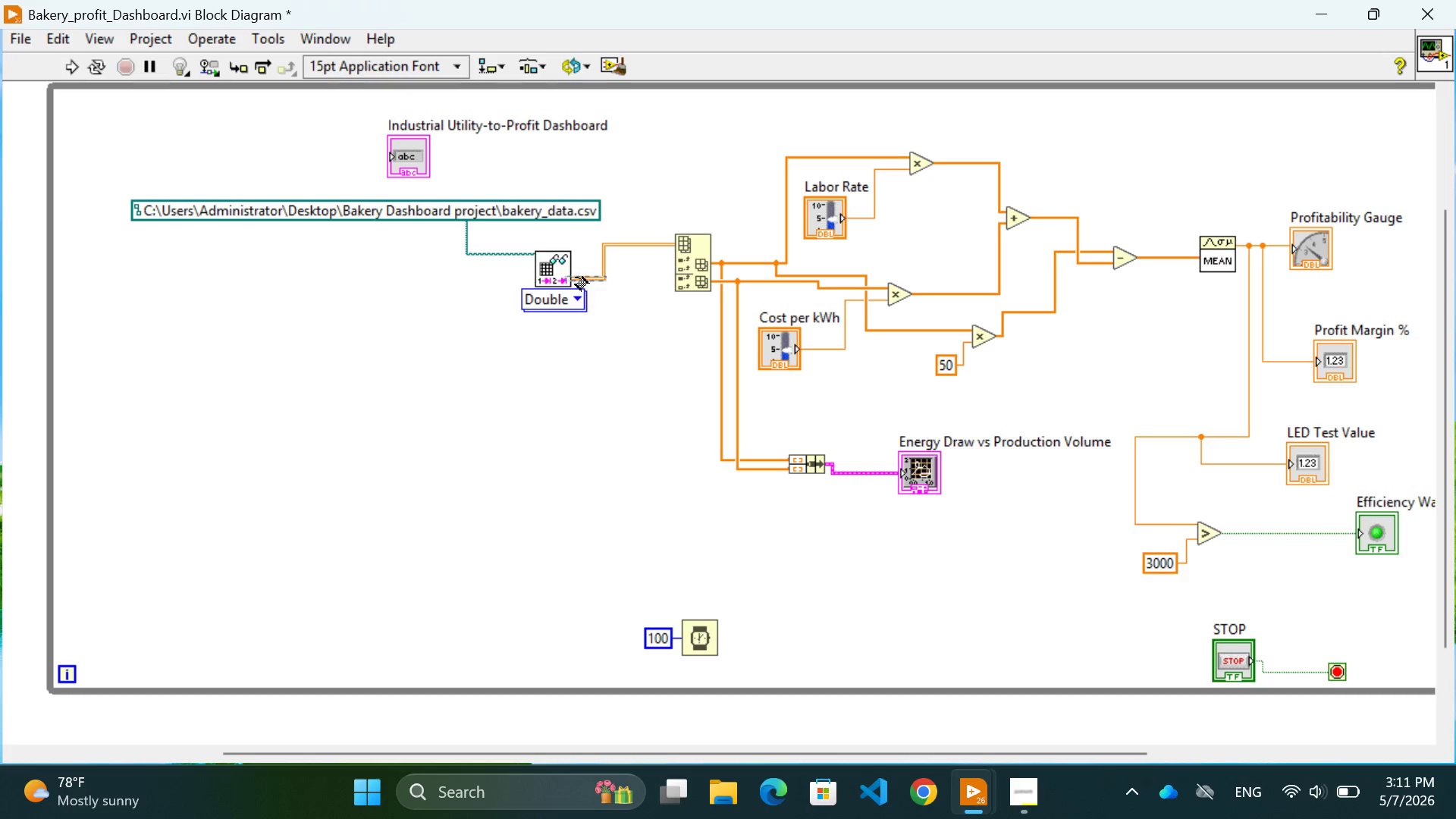 
wait(5.59)
 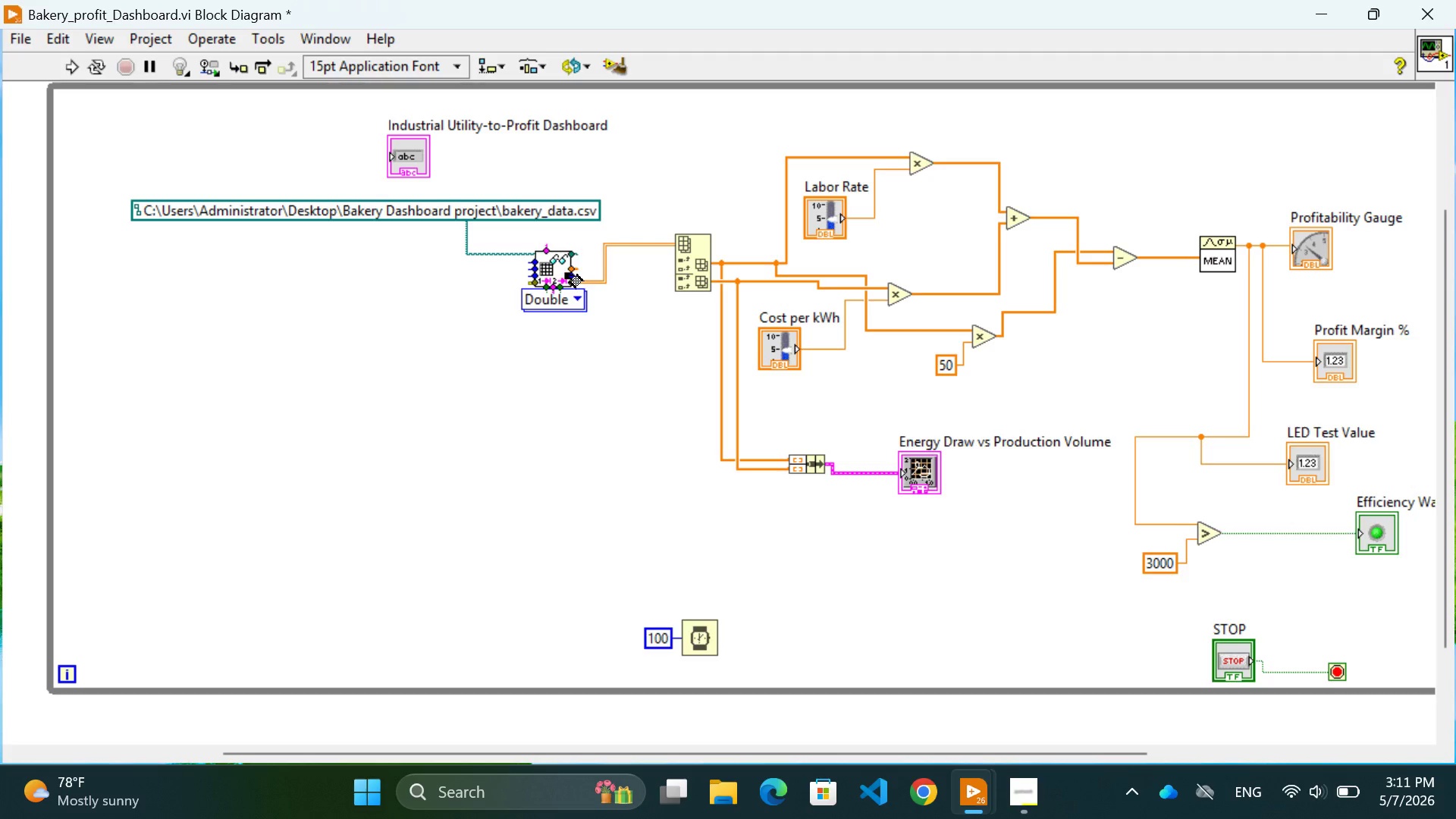 
left_click([564, 474])
 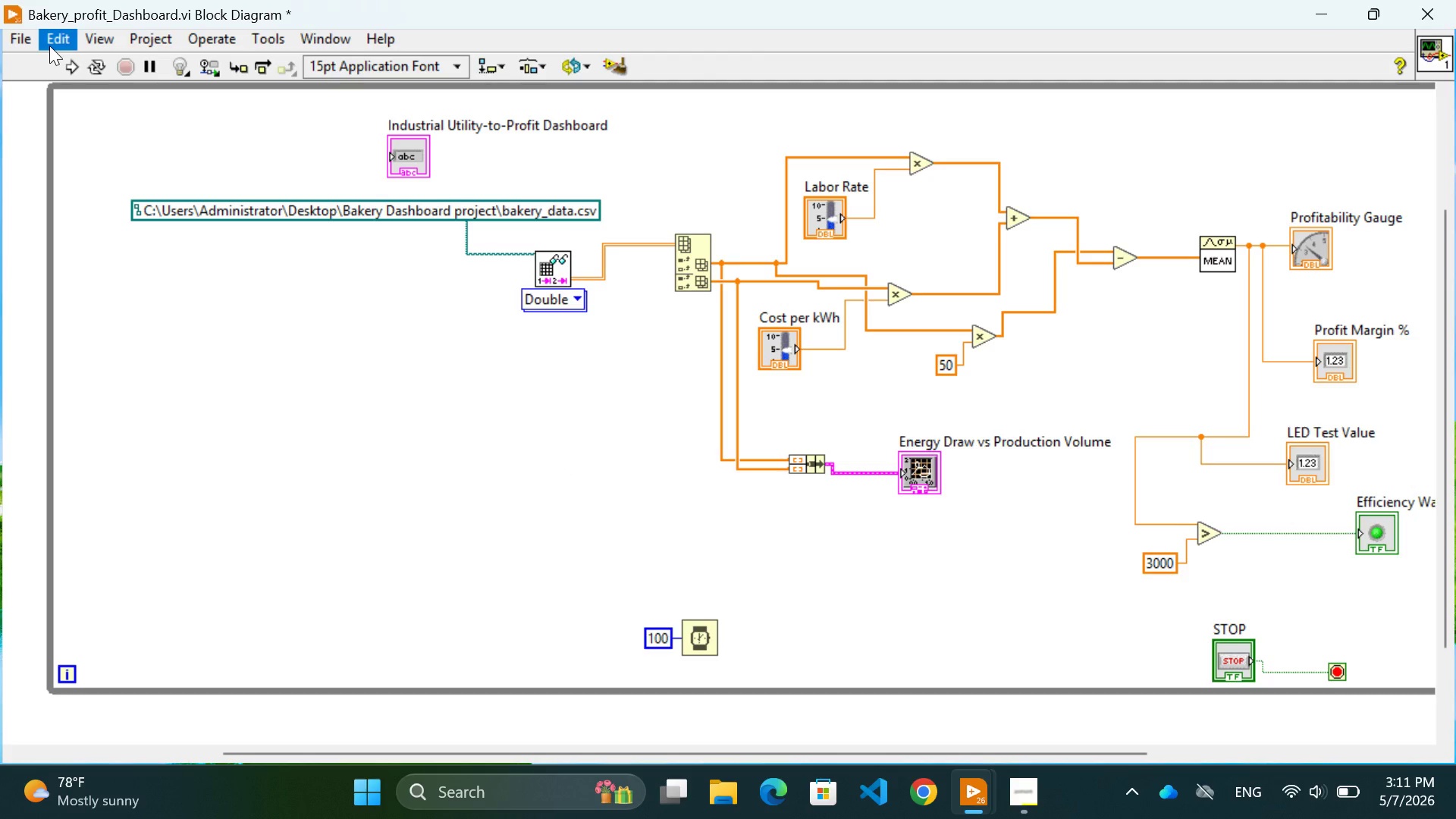 
left_click([30, 40])
 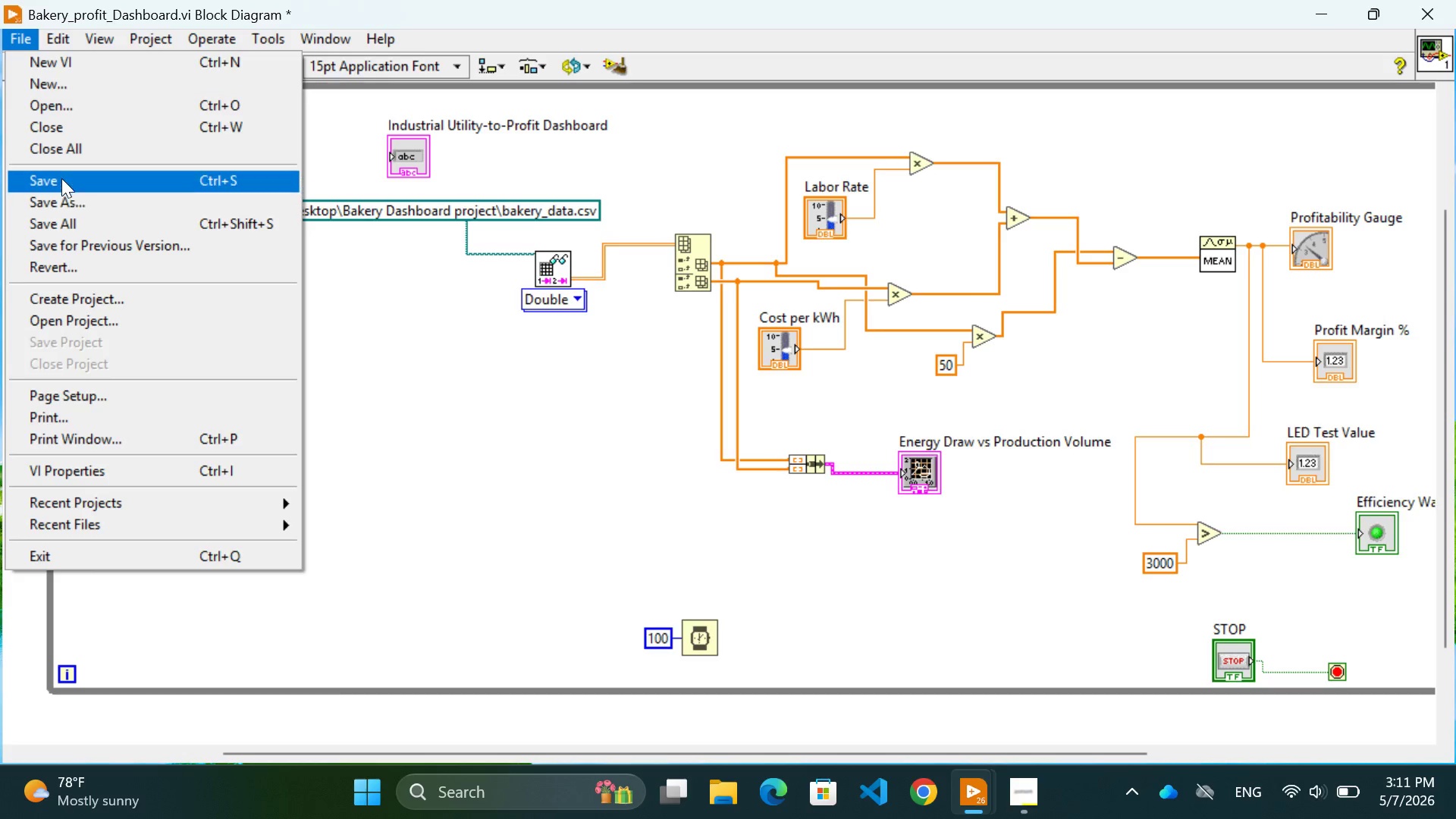 
left_click([61, 174])
 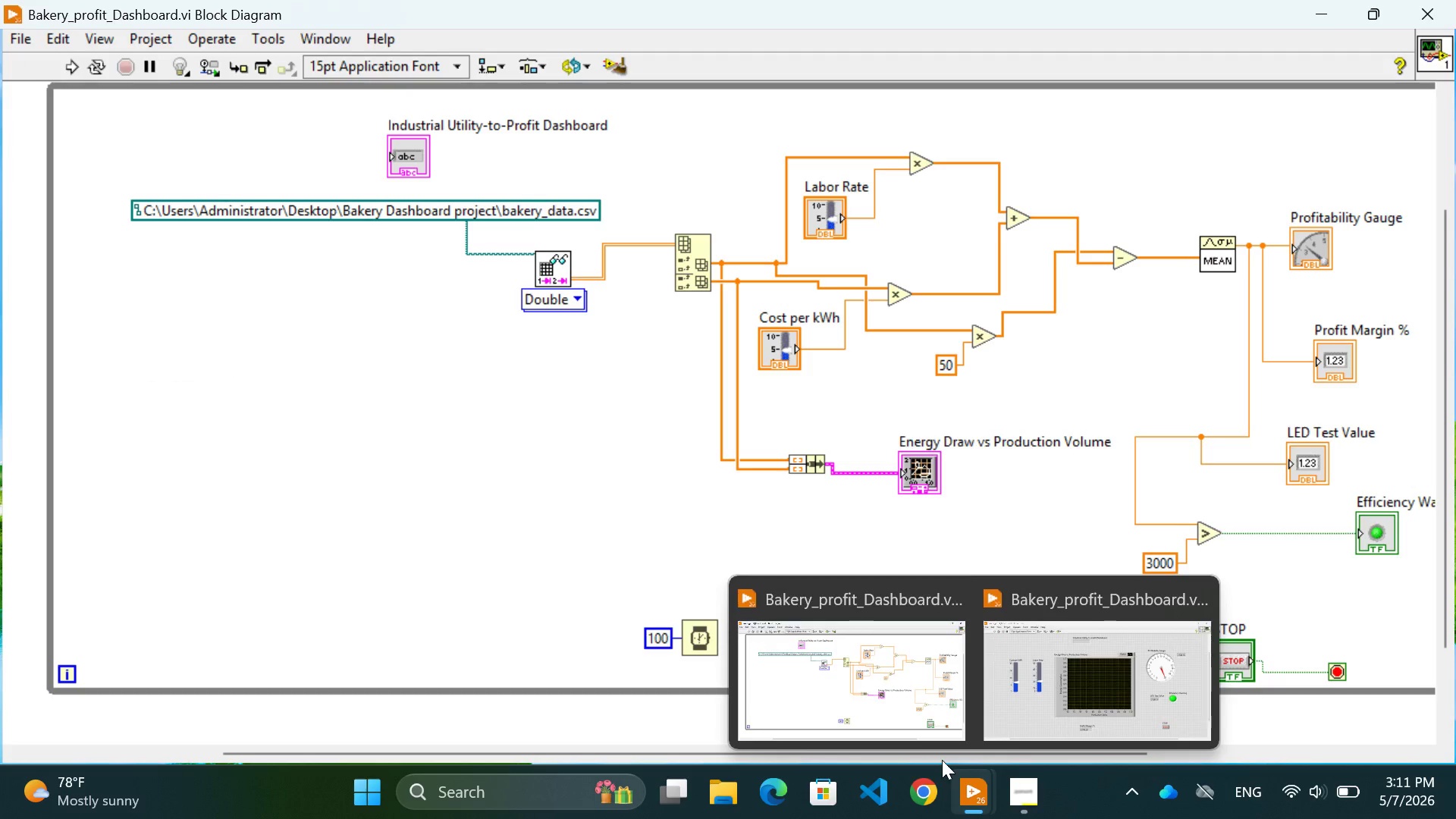 
left_click([1091, 725])
 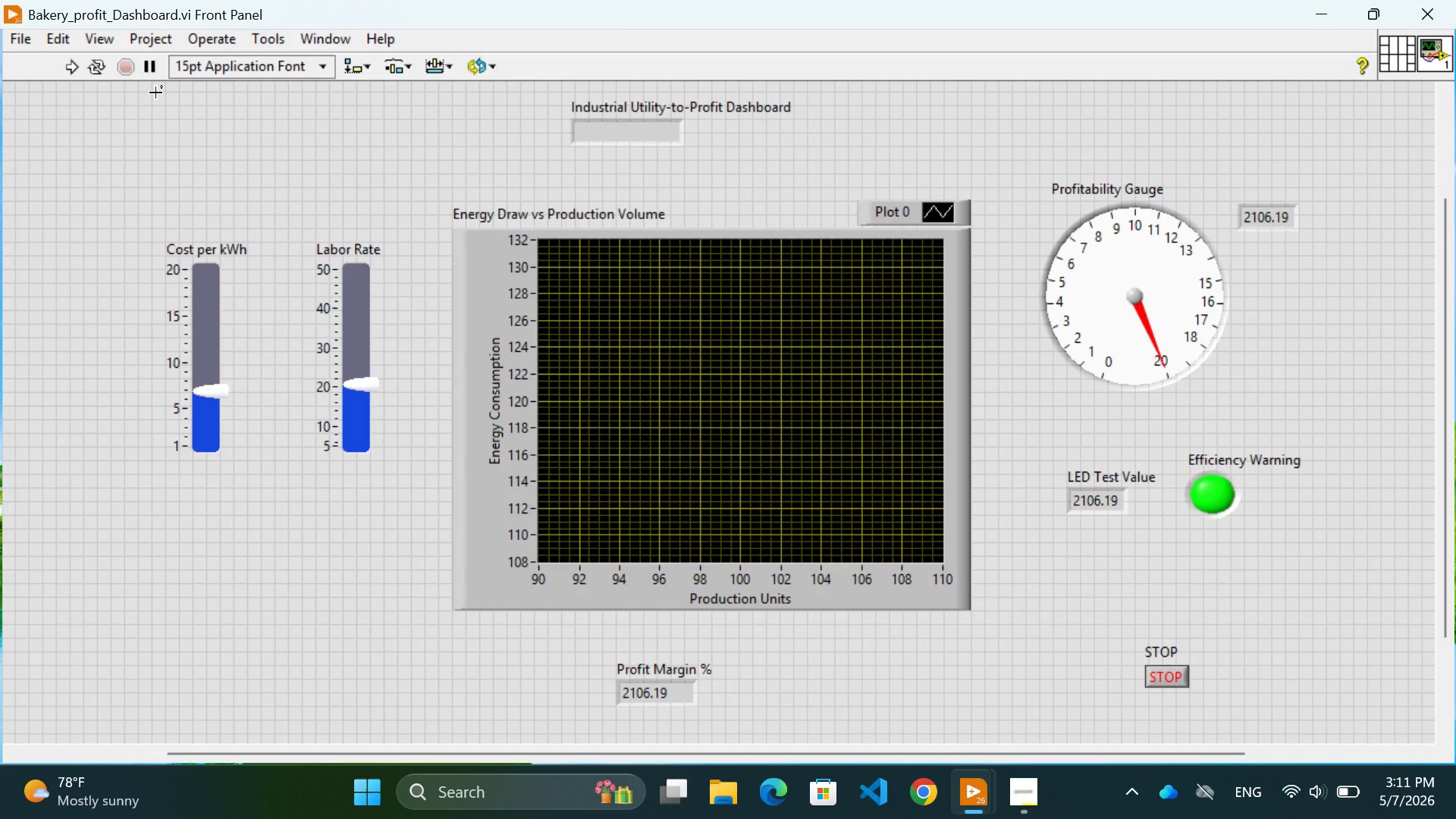 
left_click([74, 69])
 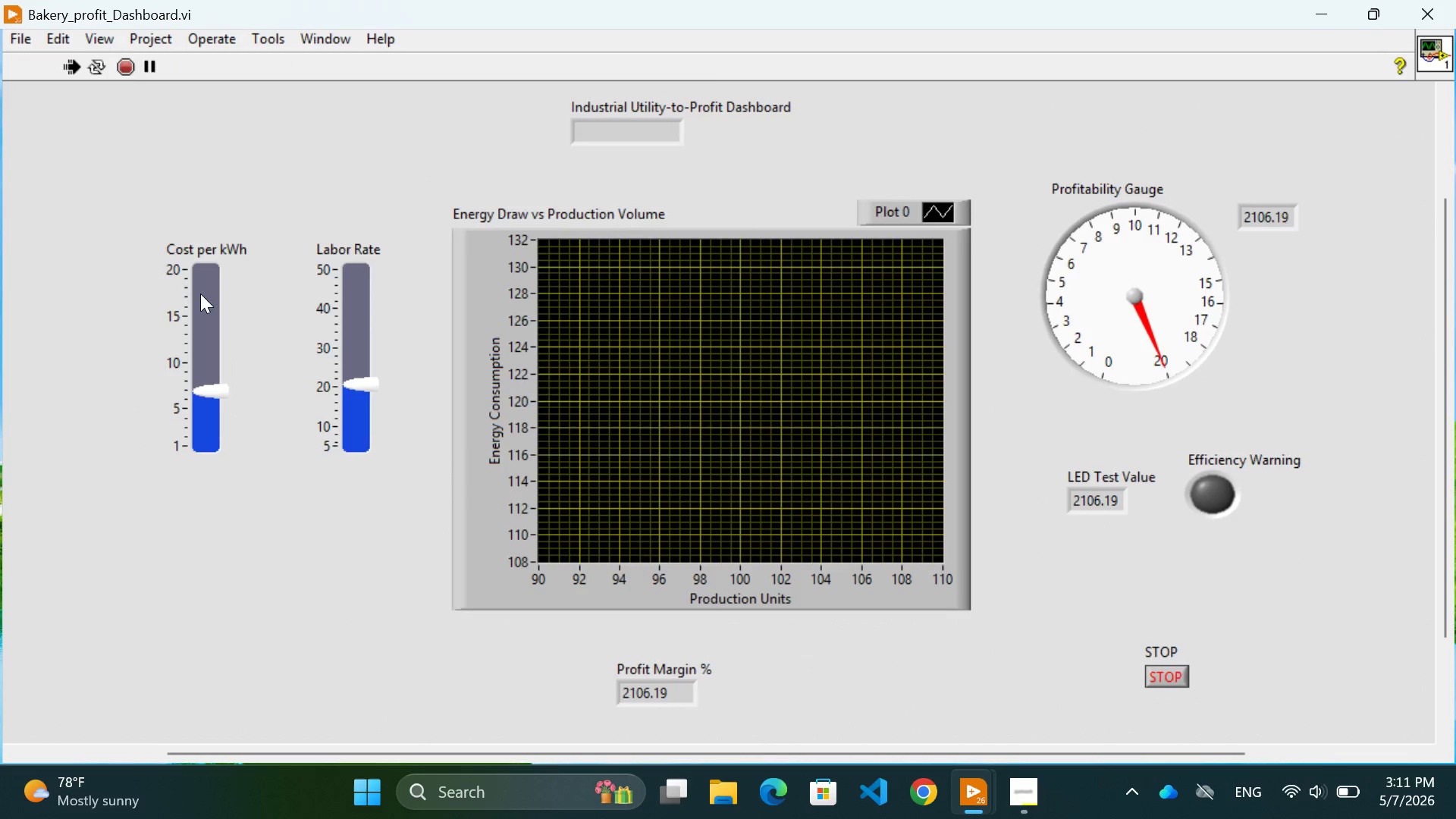 
left_click([198, 350])
 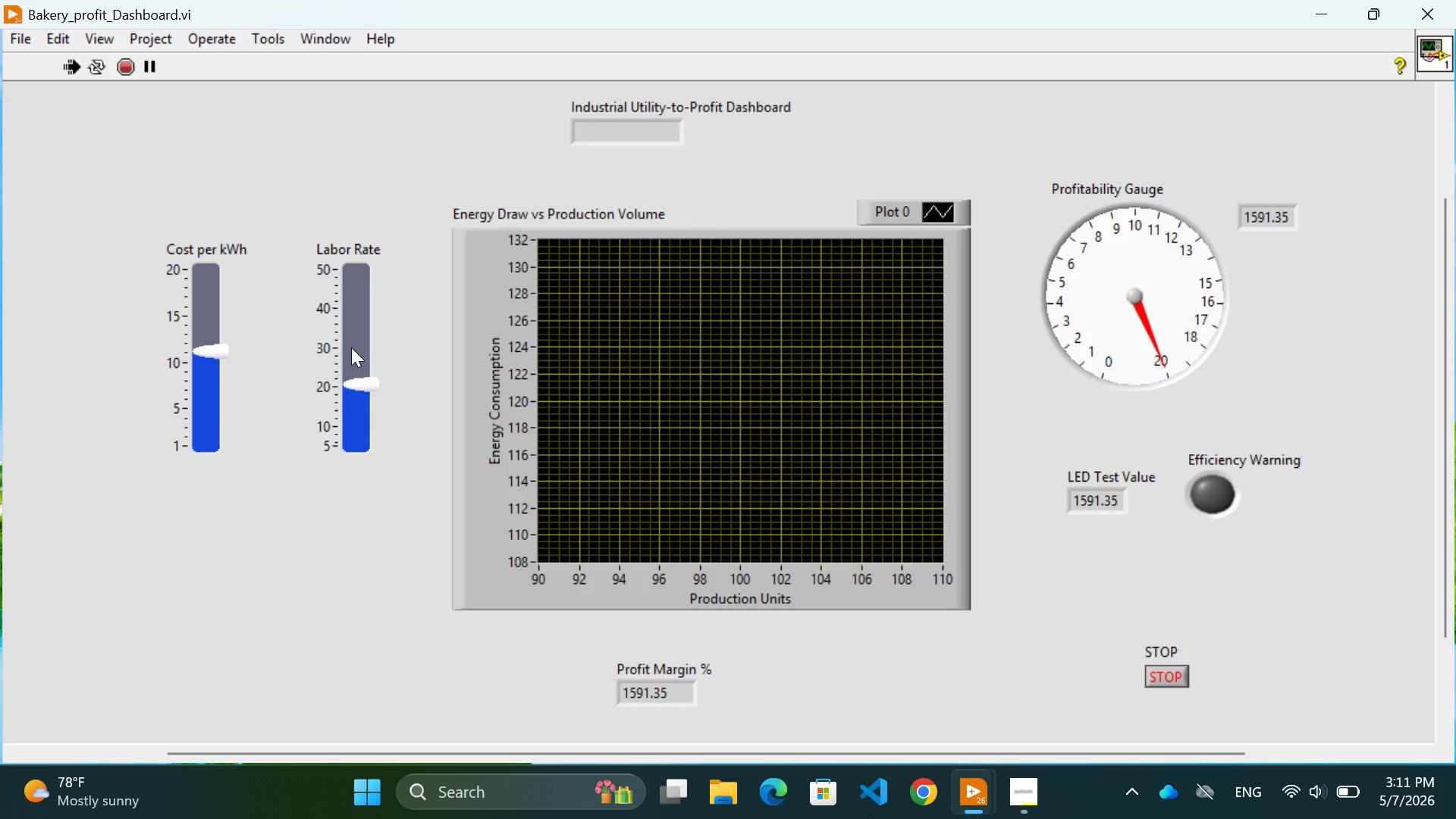 
left_click([351, 347])
 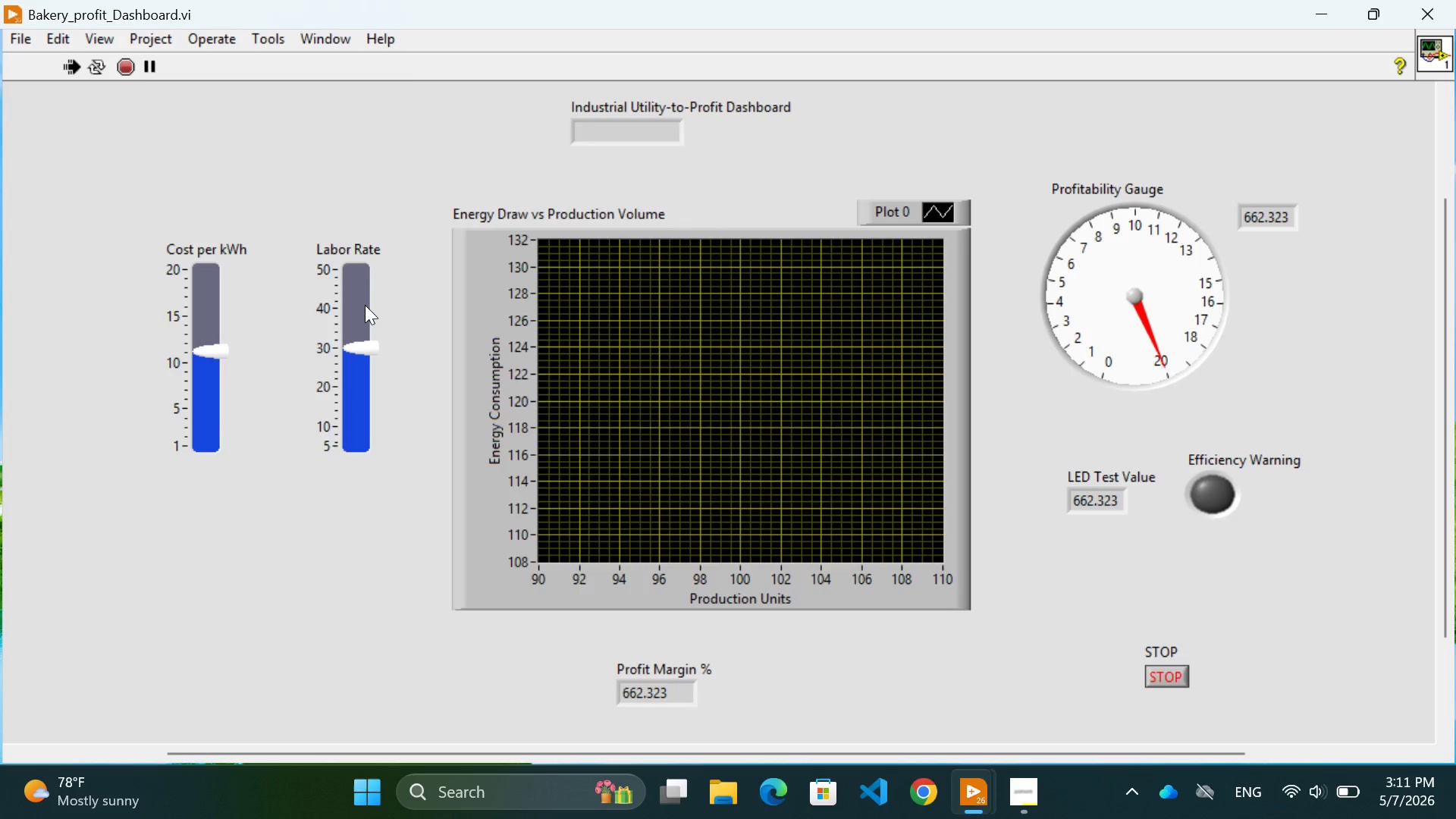 
left_click([365, 305])
 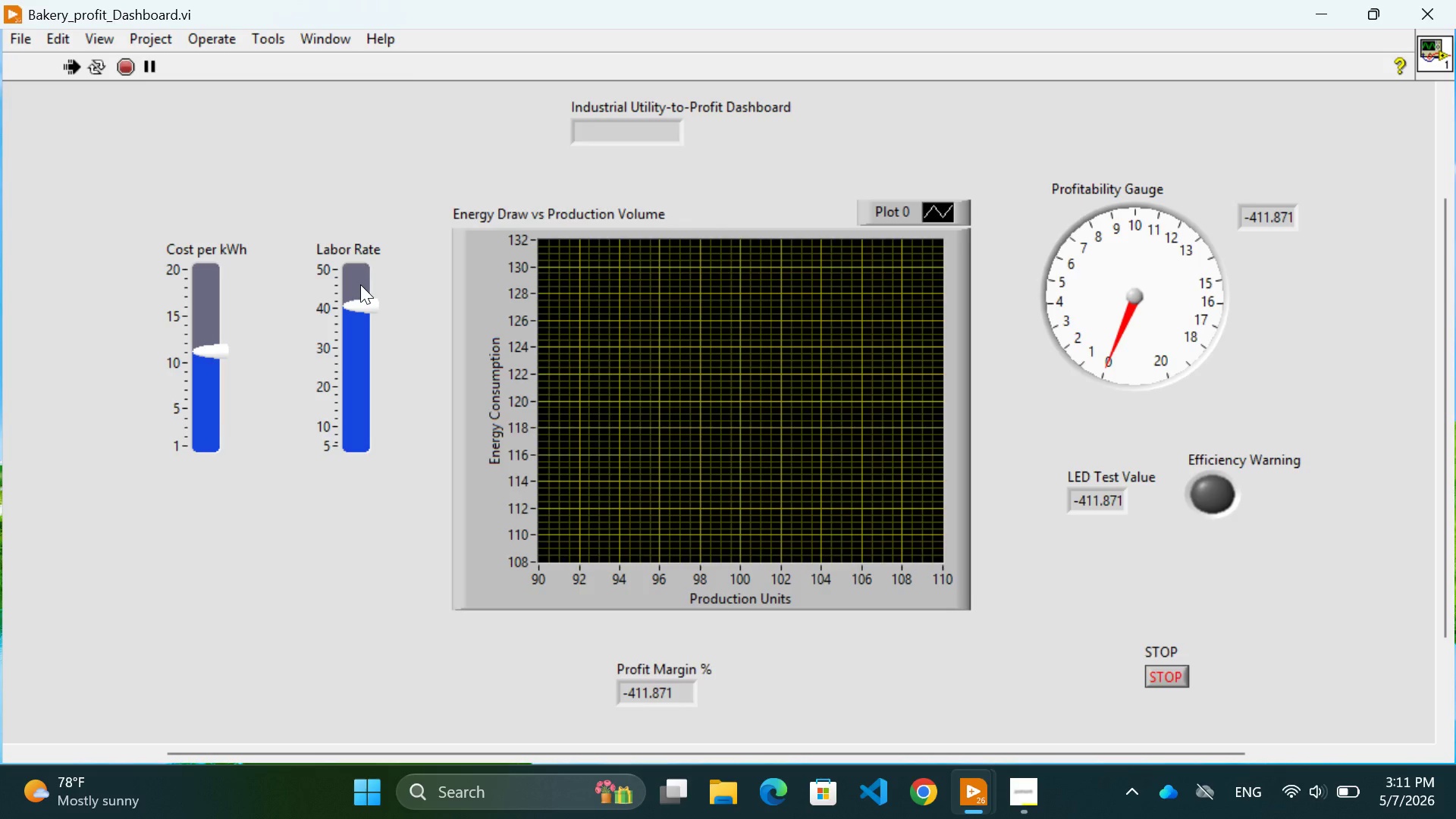 
left_click([360, 284])
 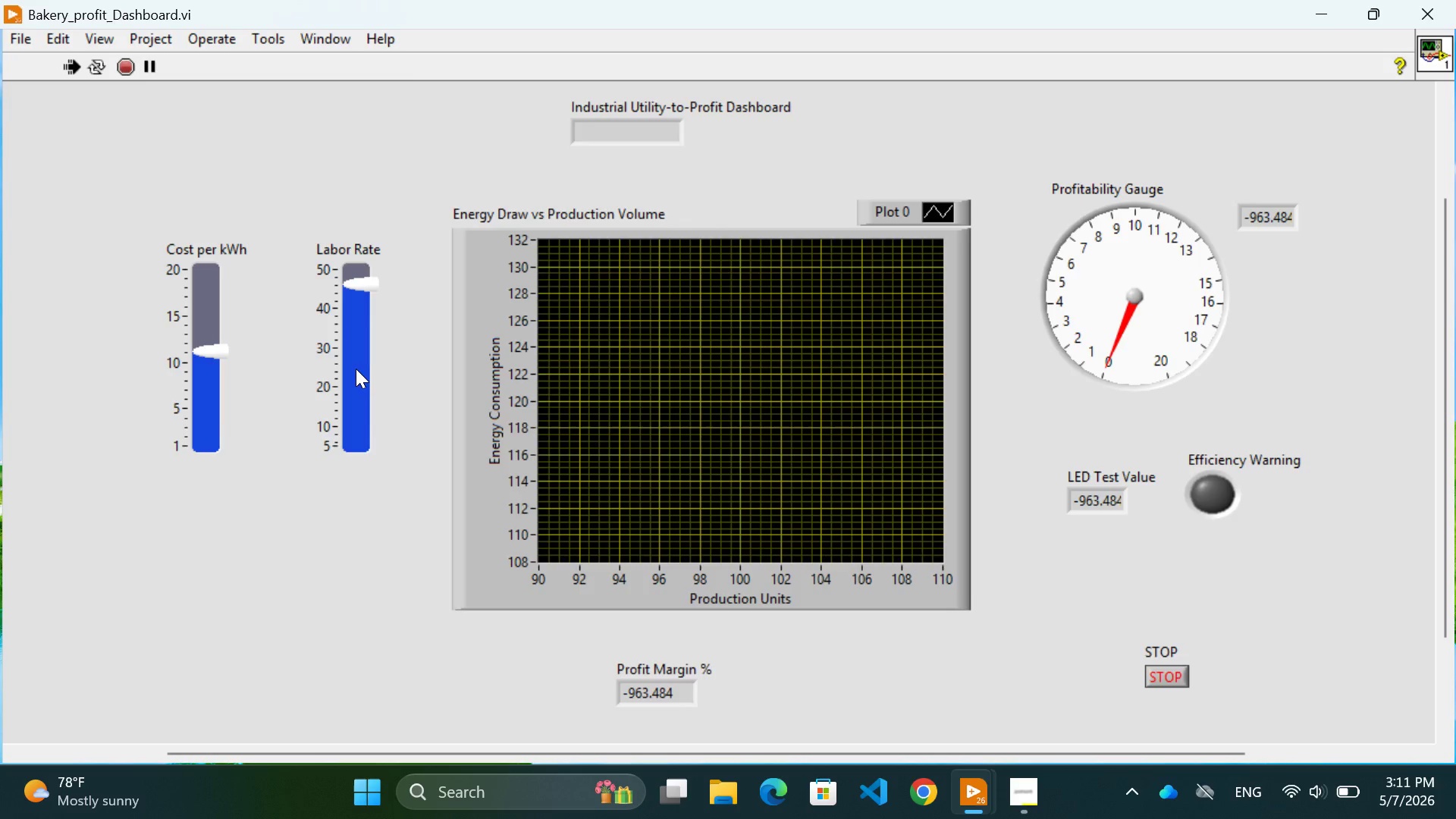 
left_click([356, 371])
 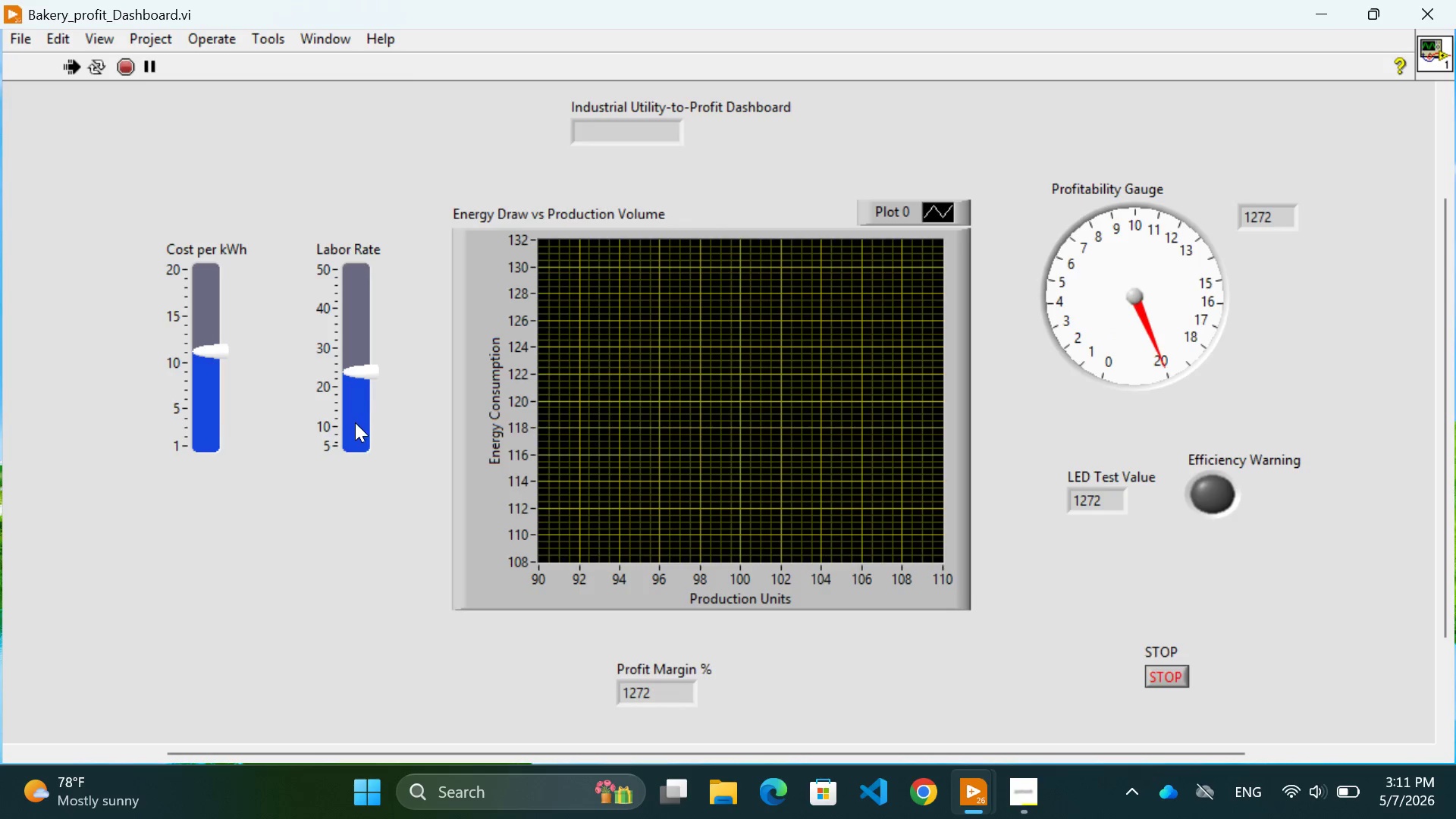 
left_click([355, 422])
 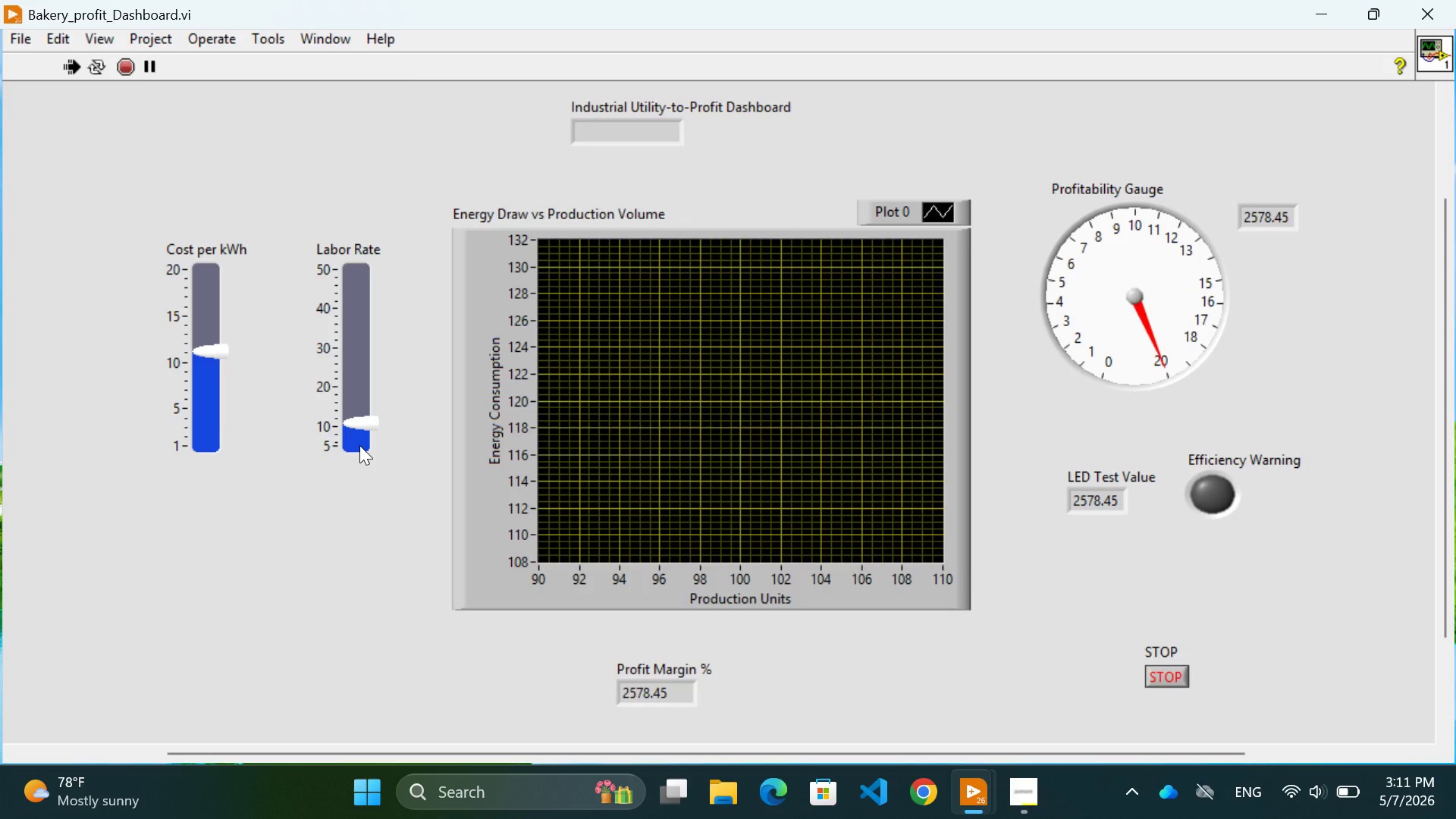 
left_click([359, 445])
 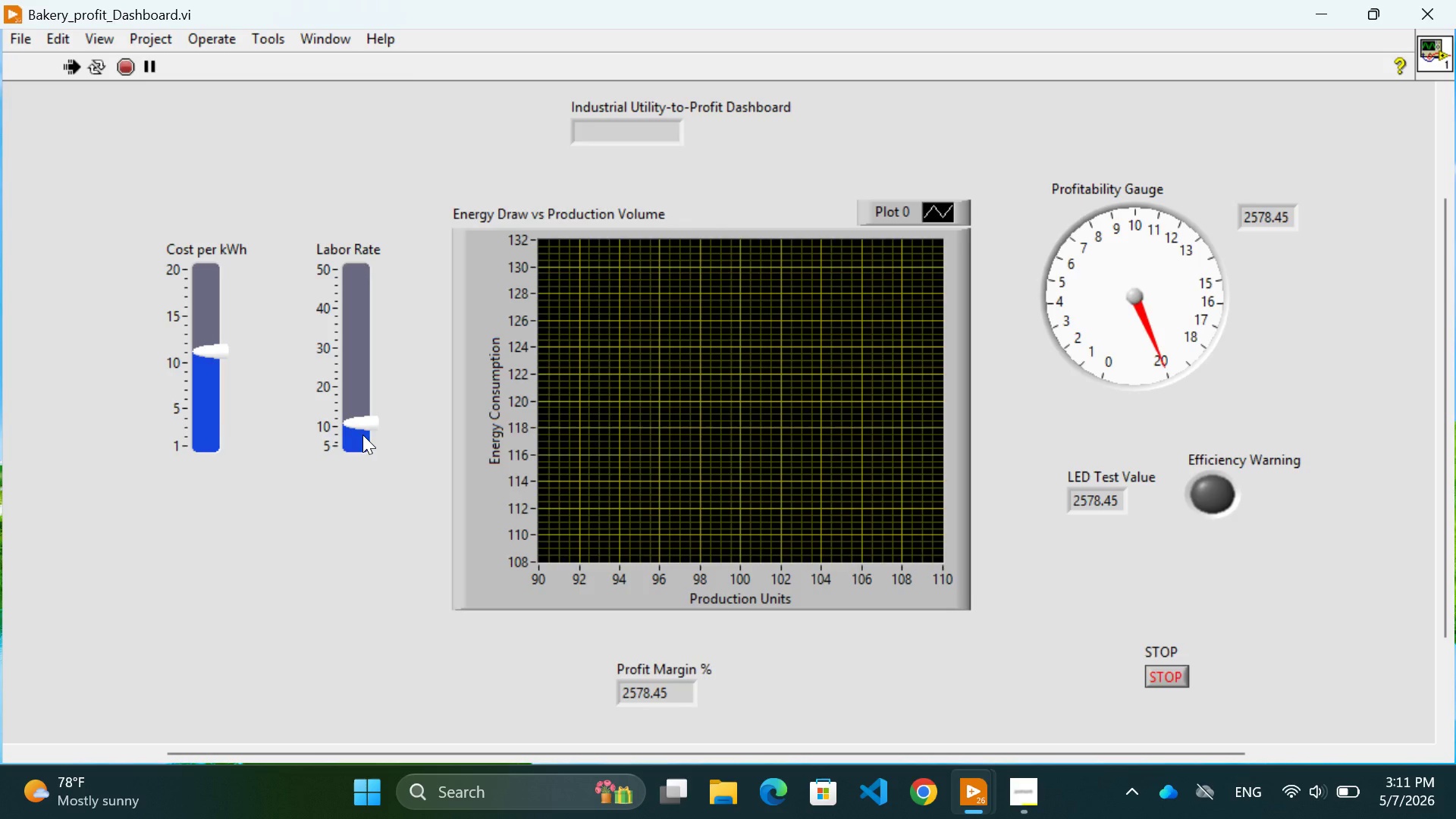 
left_click_drag(start_coordinate=[359, 430], to_coordinate=[378, 230])
 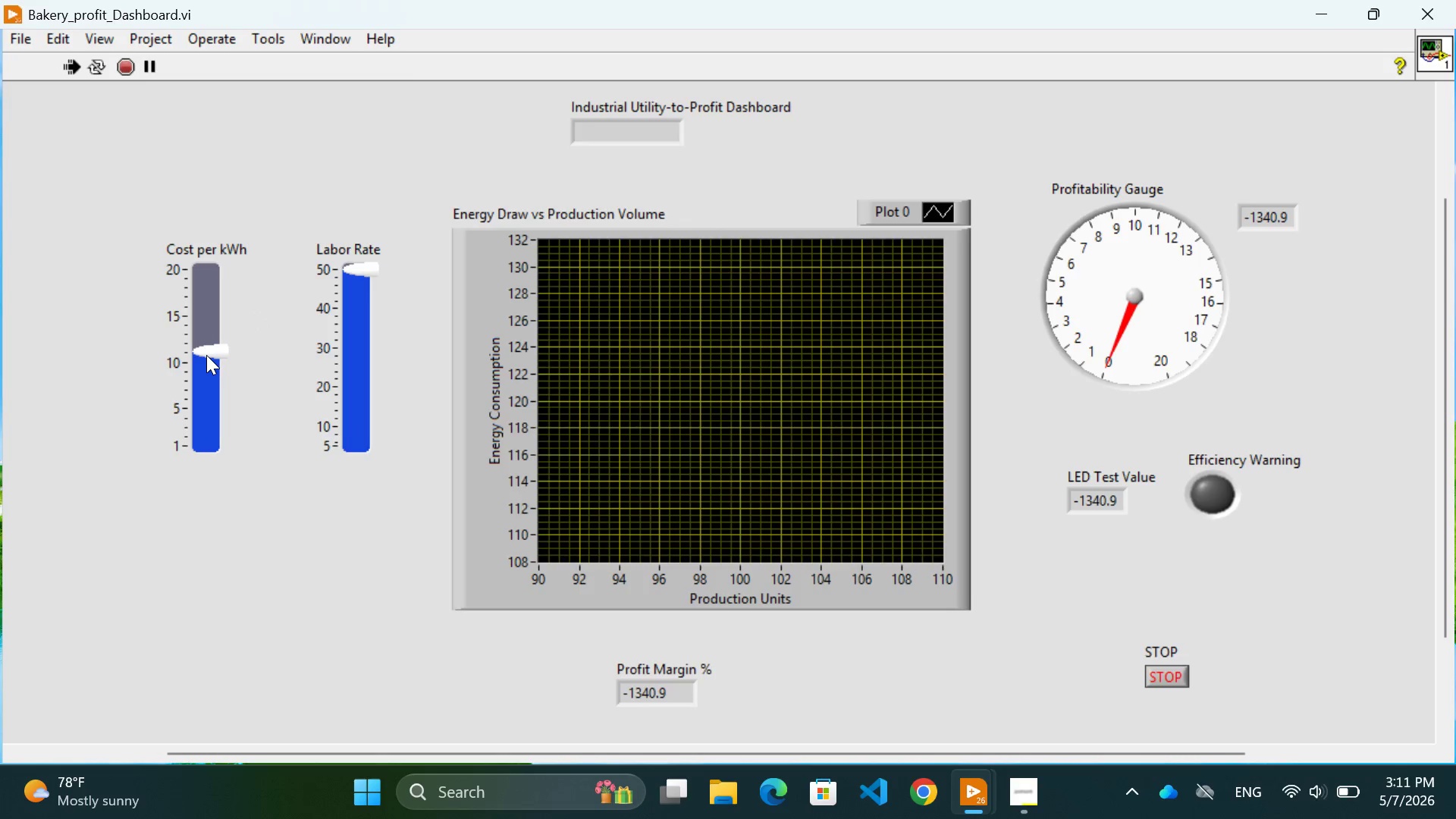 
left_click_drag(start_coordinate=[207, 355], to_coordinate=[228, 237])
 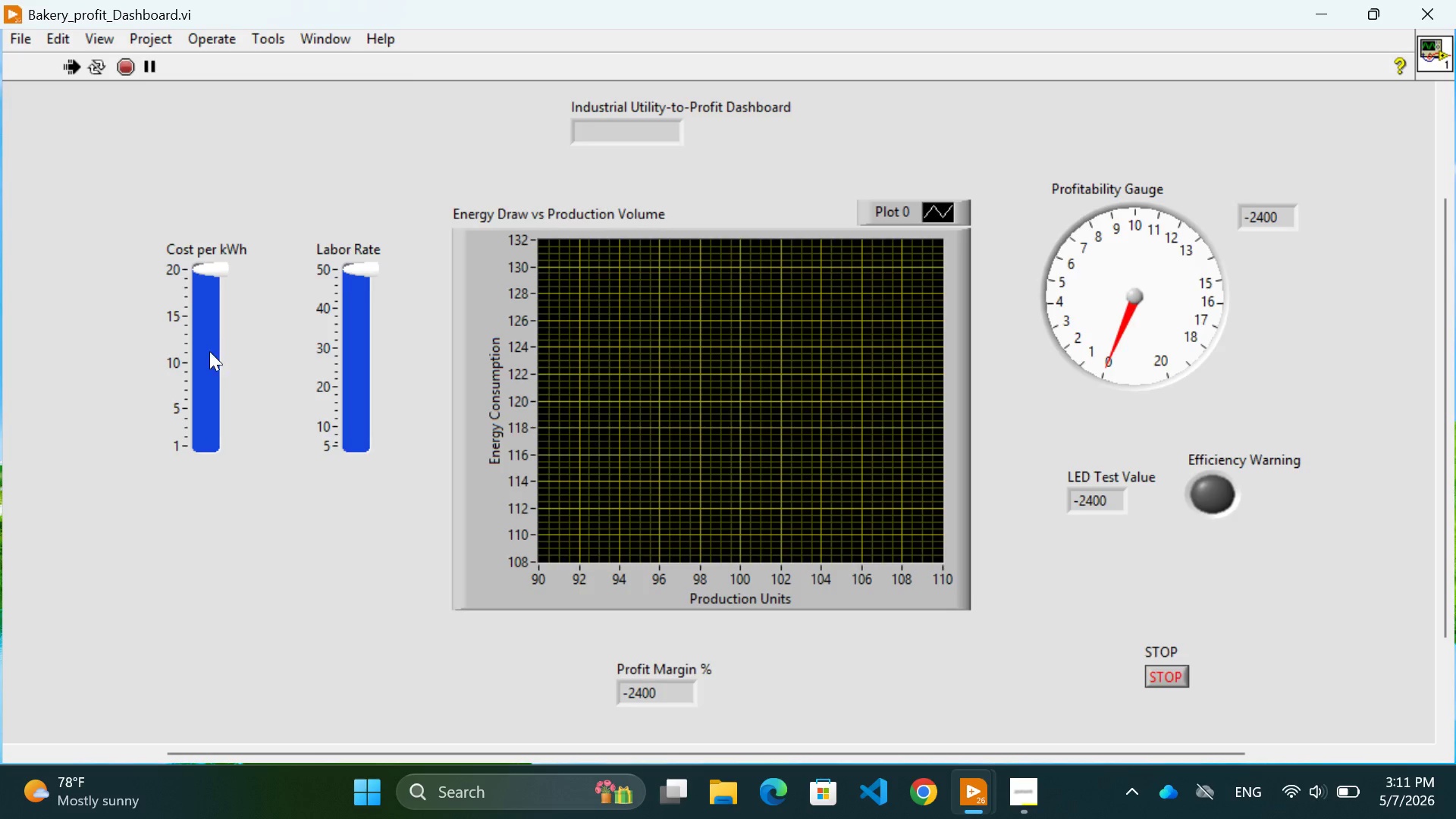 
left_click([206, 353])
 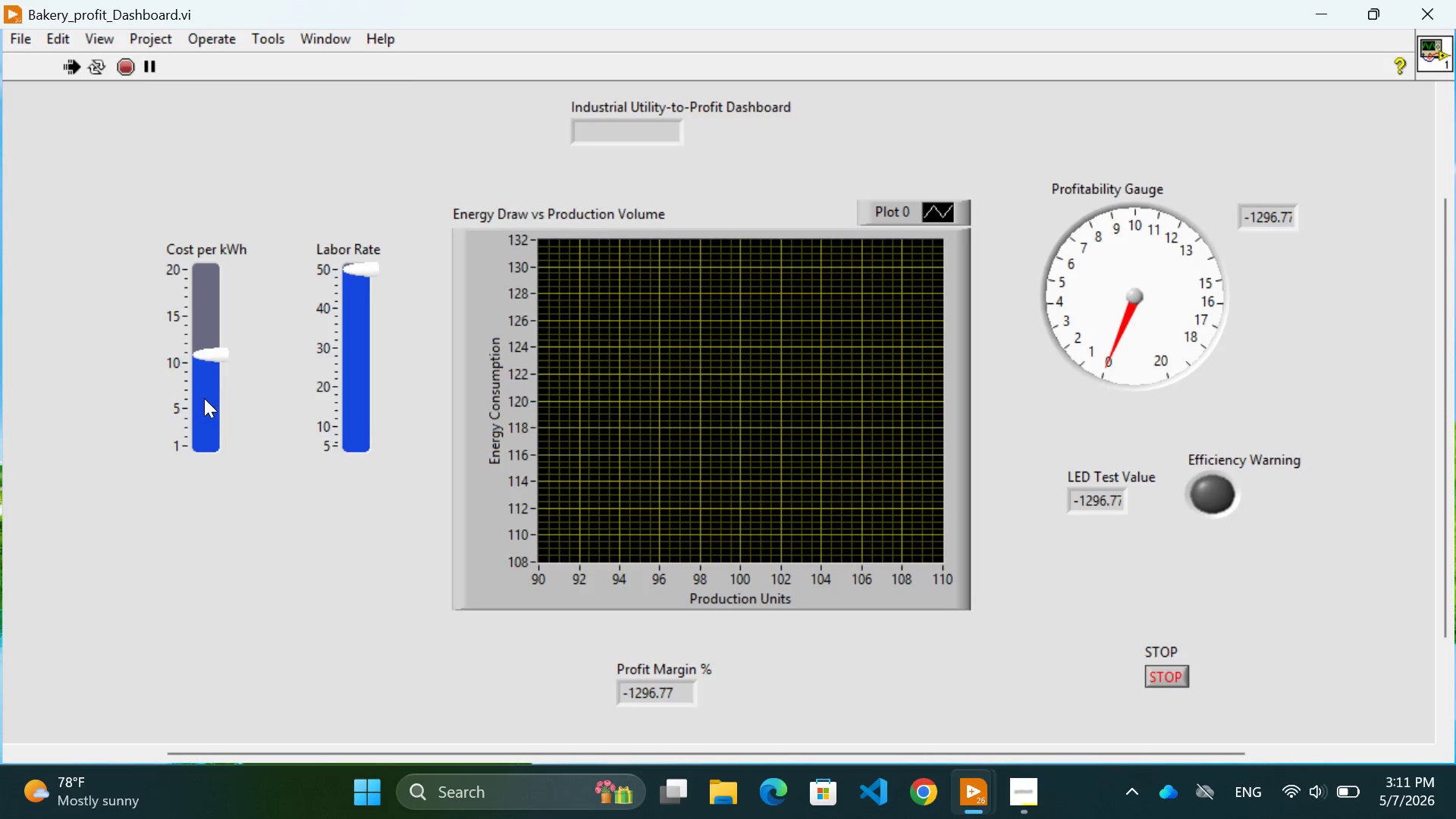 
left_click([204, 398])
 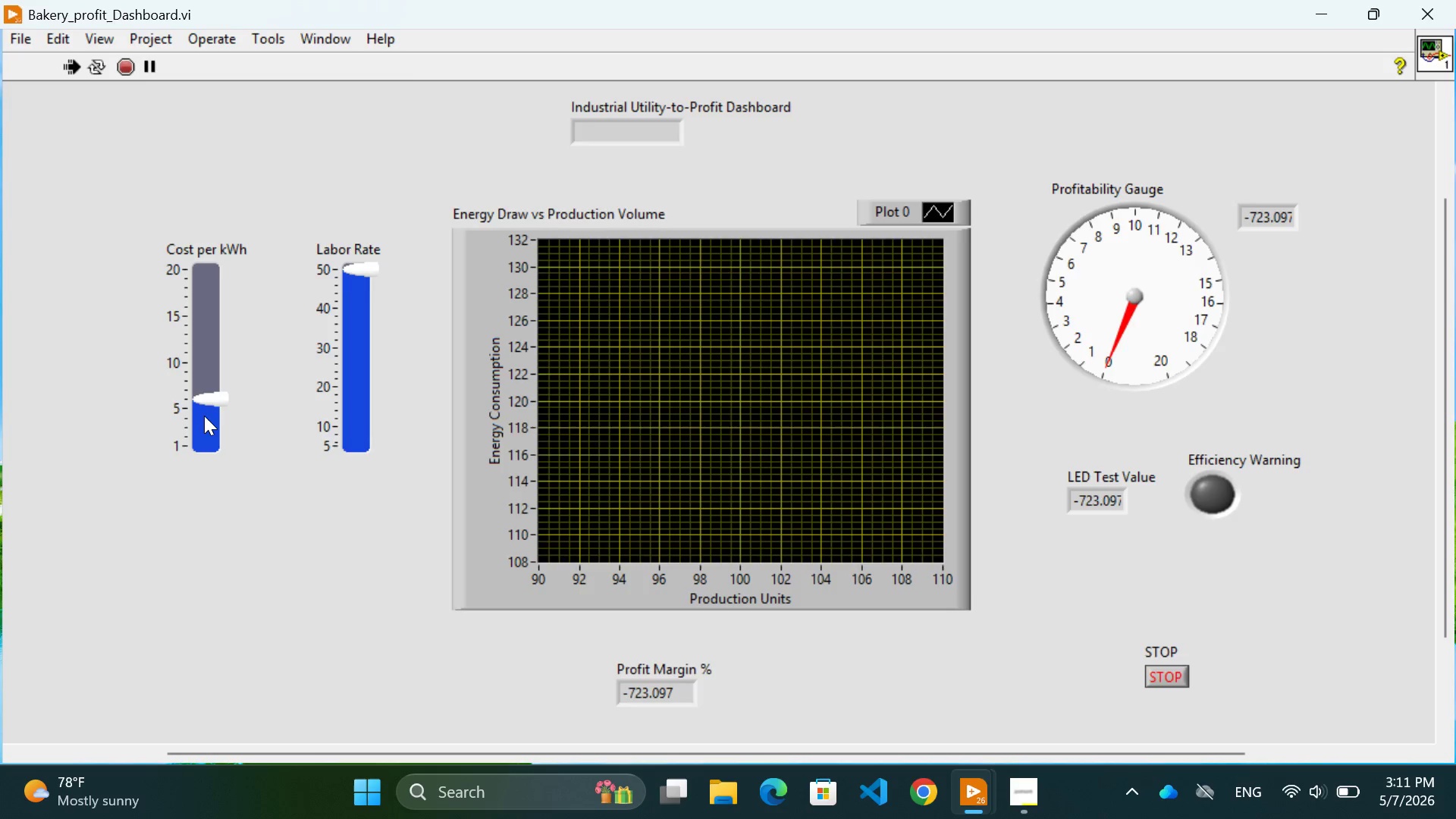 
left_click([204, 416])
 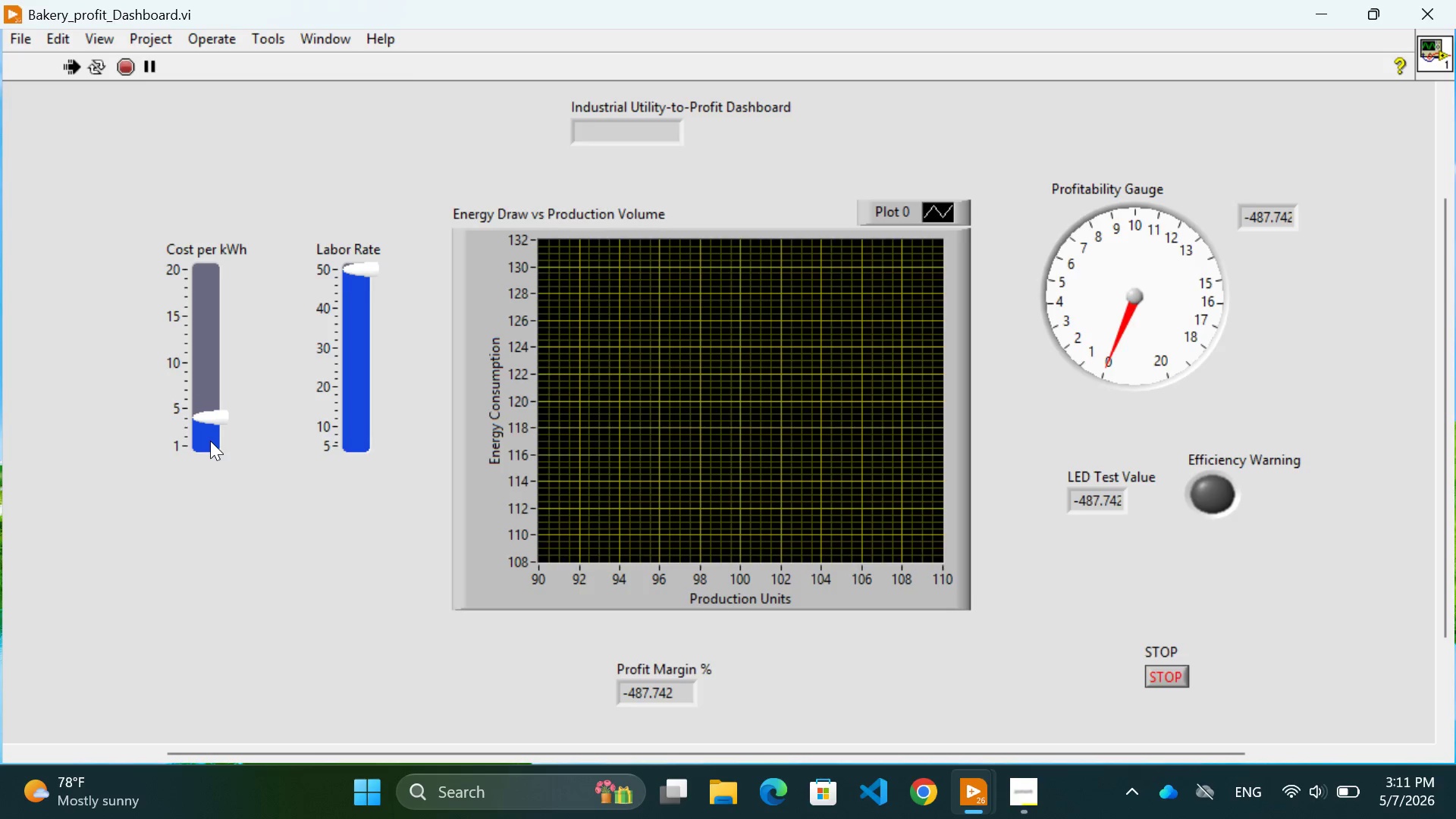 
left_click([210, 441])
 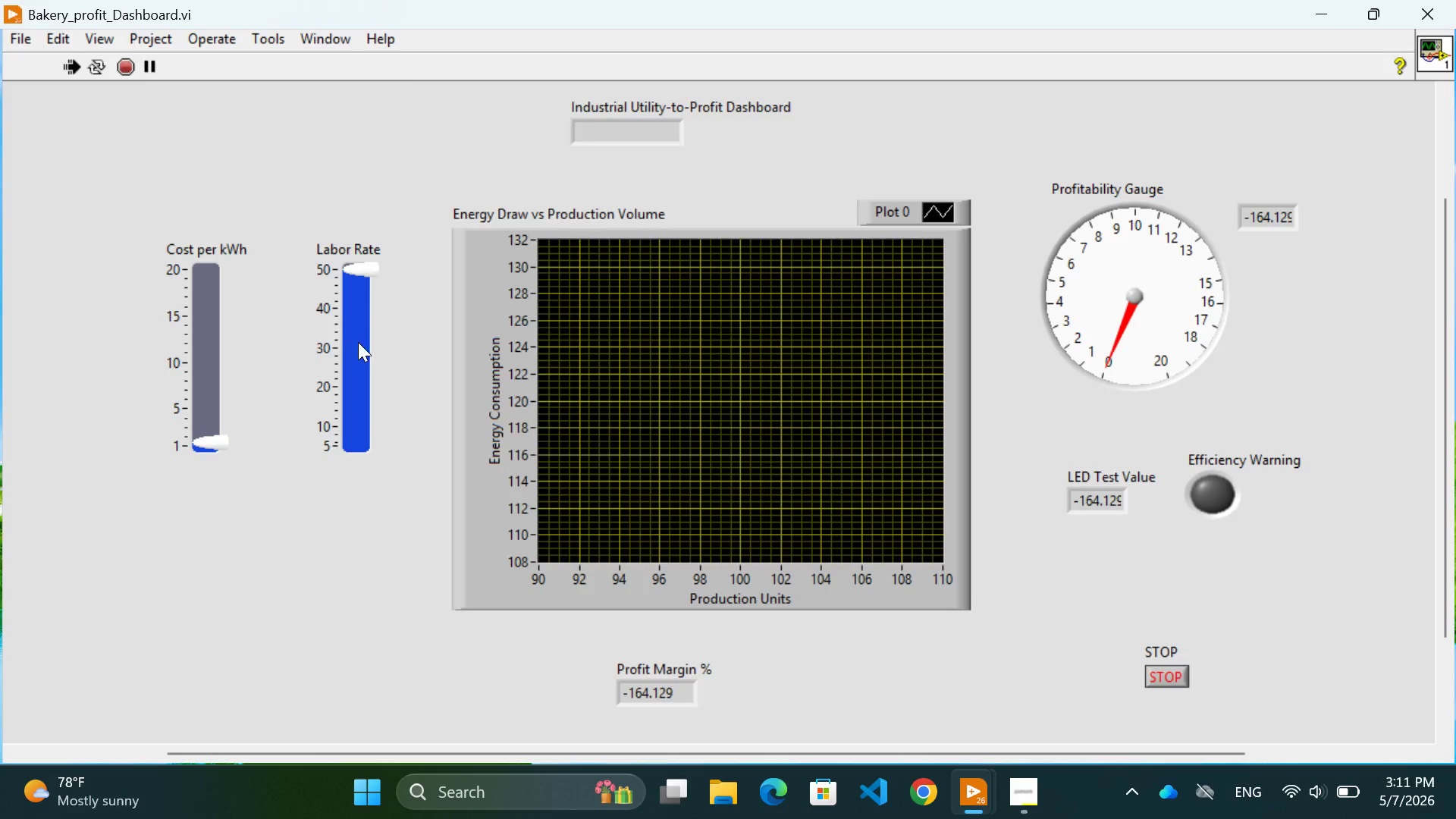 
left_click([360, 344])
 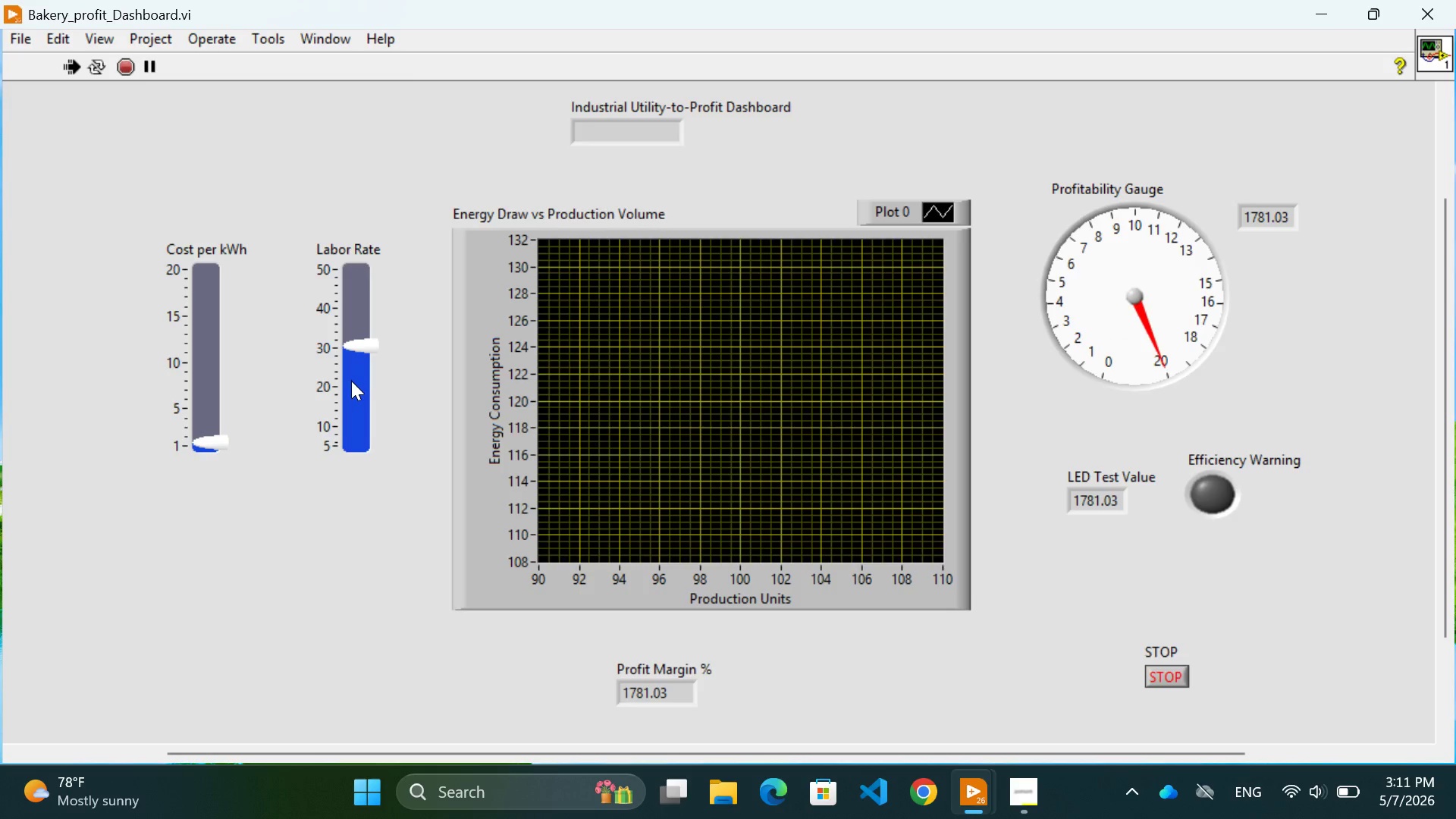 
left_click_drag(start_coordinate=[351, 381], to_coordinate=[362, 421])
 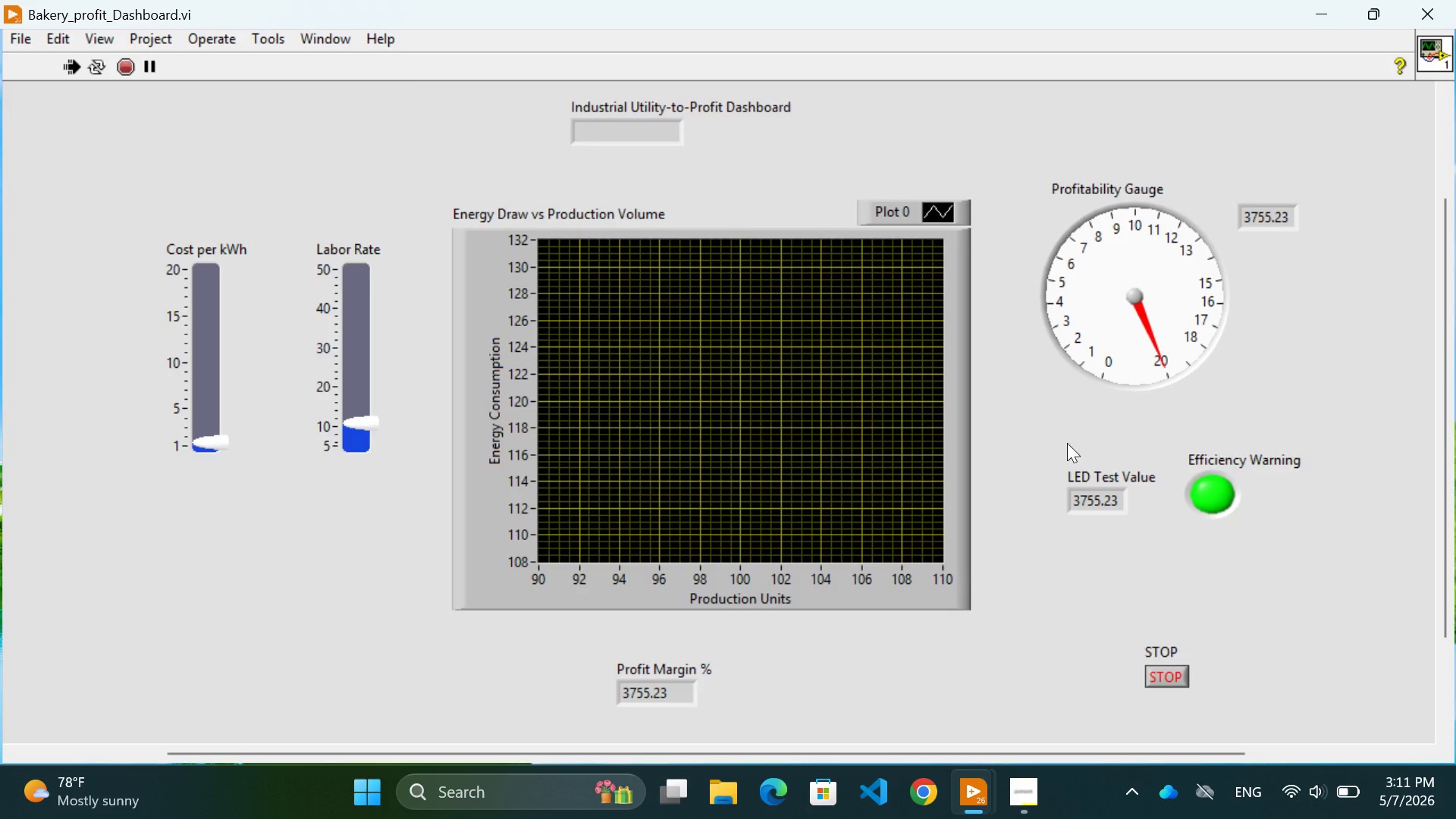 
wait(5.36)
 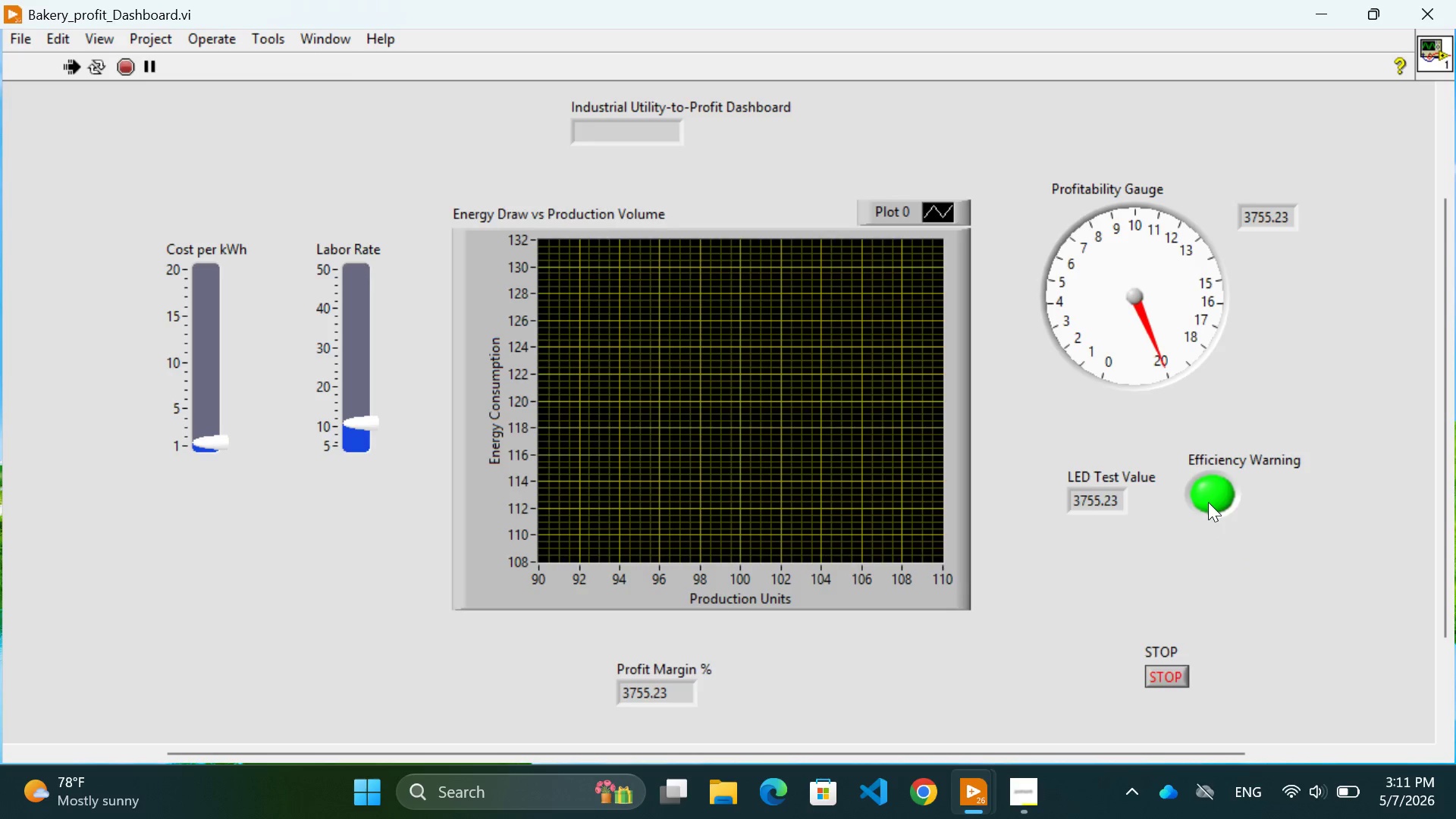 
left_click([356, 393])
 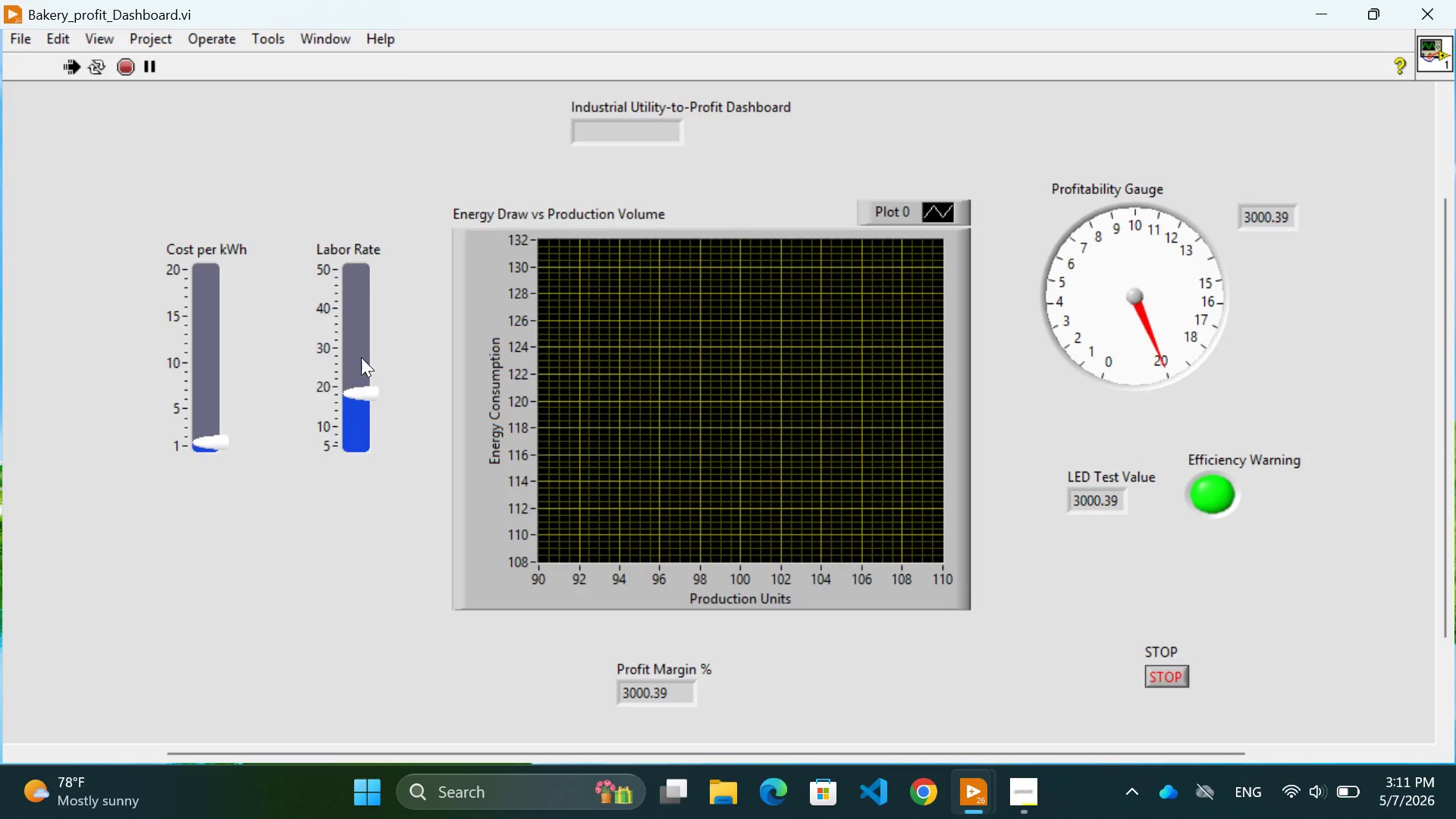 
left_click([361, 357])
 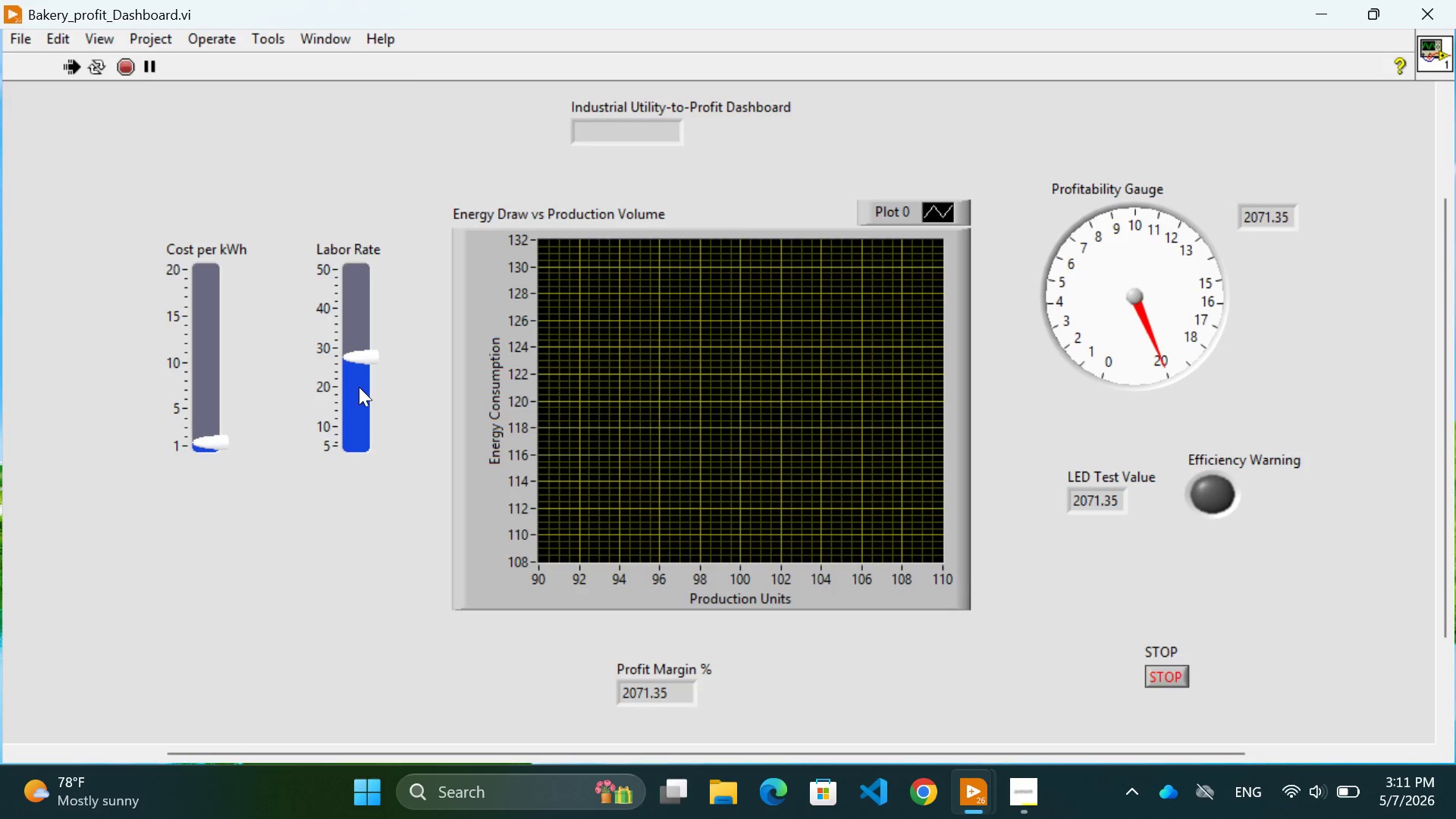 
left_click([359, 387])
 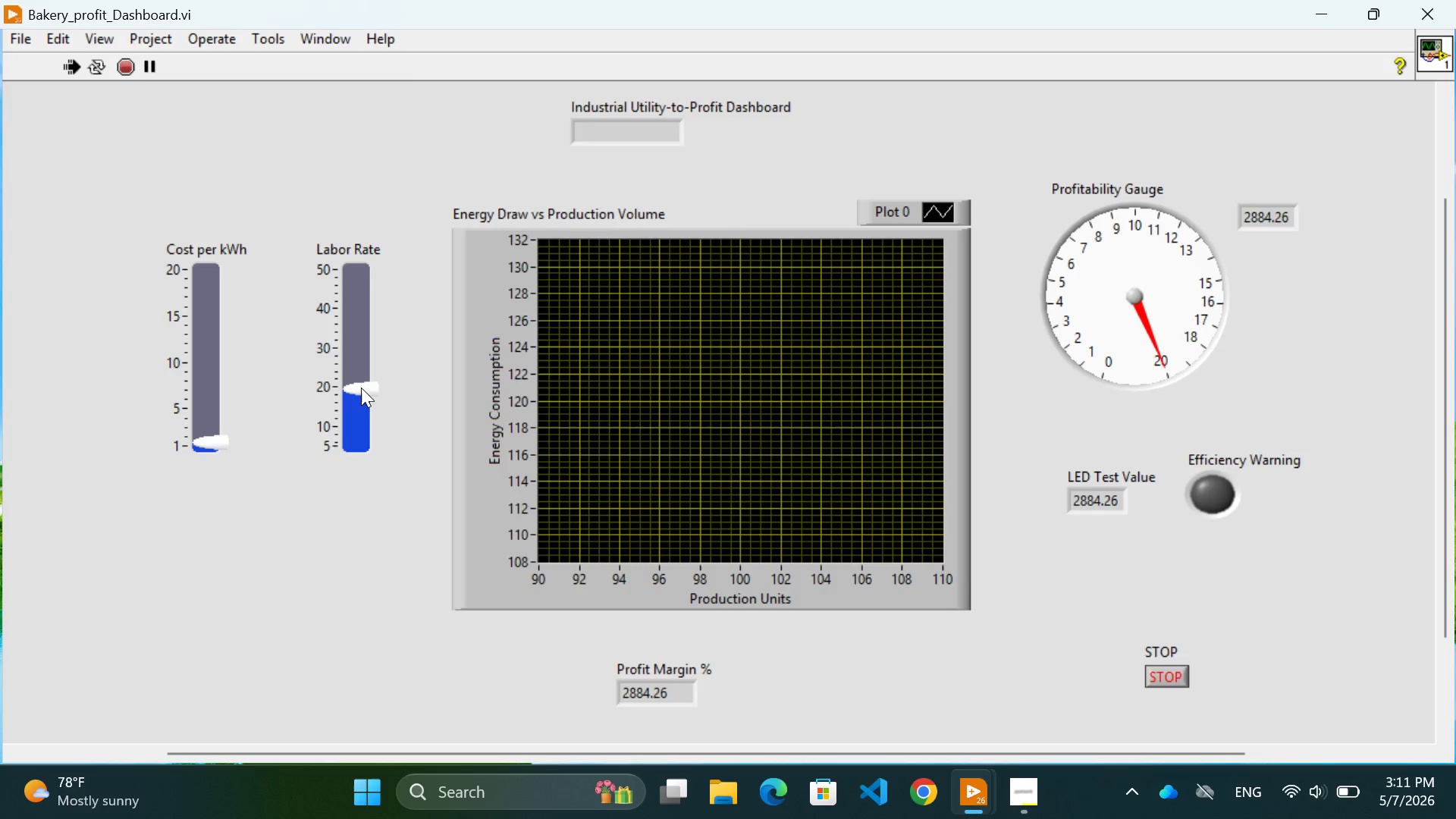 
left_click_drag(start_coordinate=[361, 388], to_coordinate=[364, 409])
 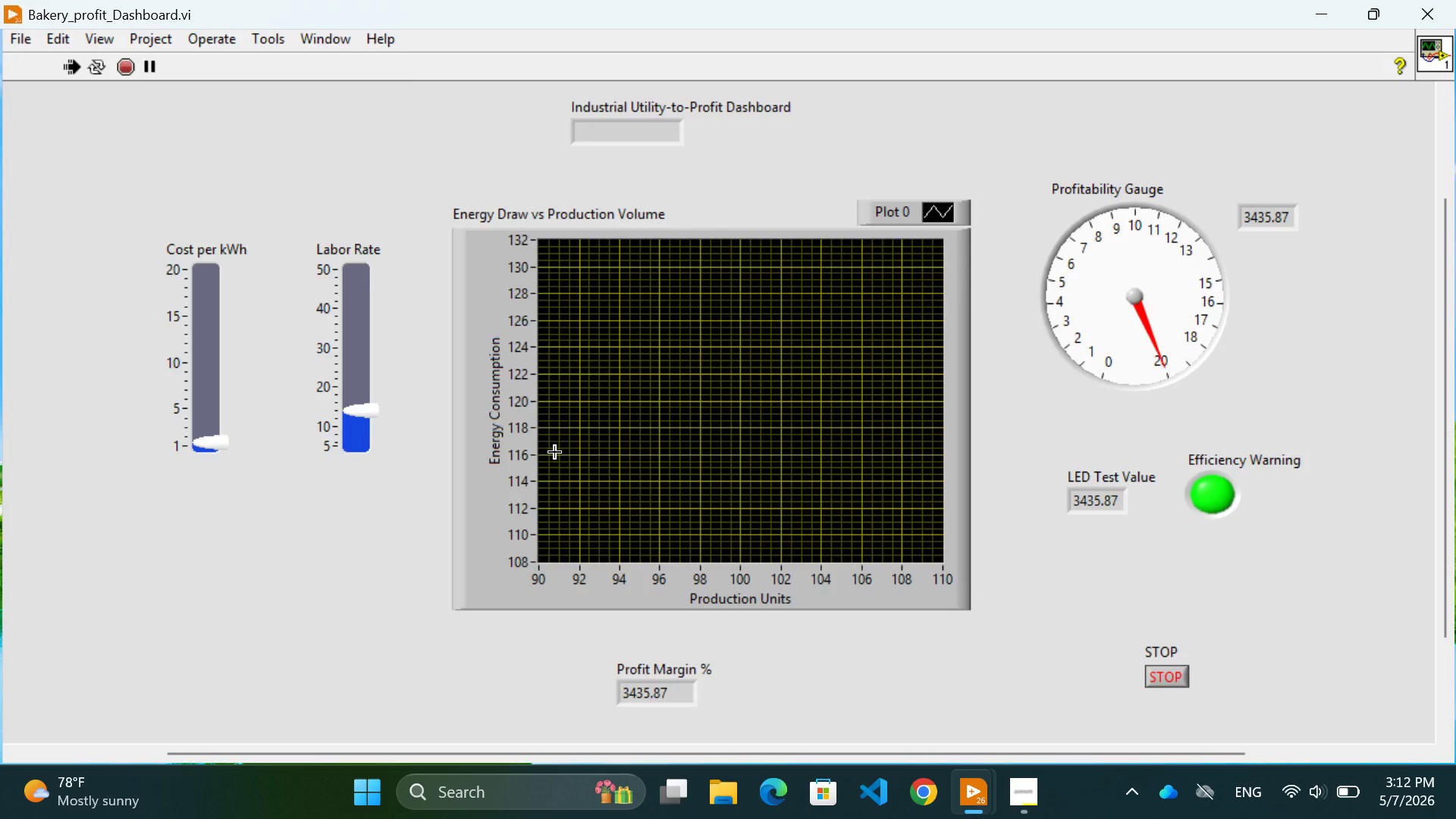 
left_click_drag(start_coordinate=[214, 432], to_coordinate=[257, 459])
 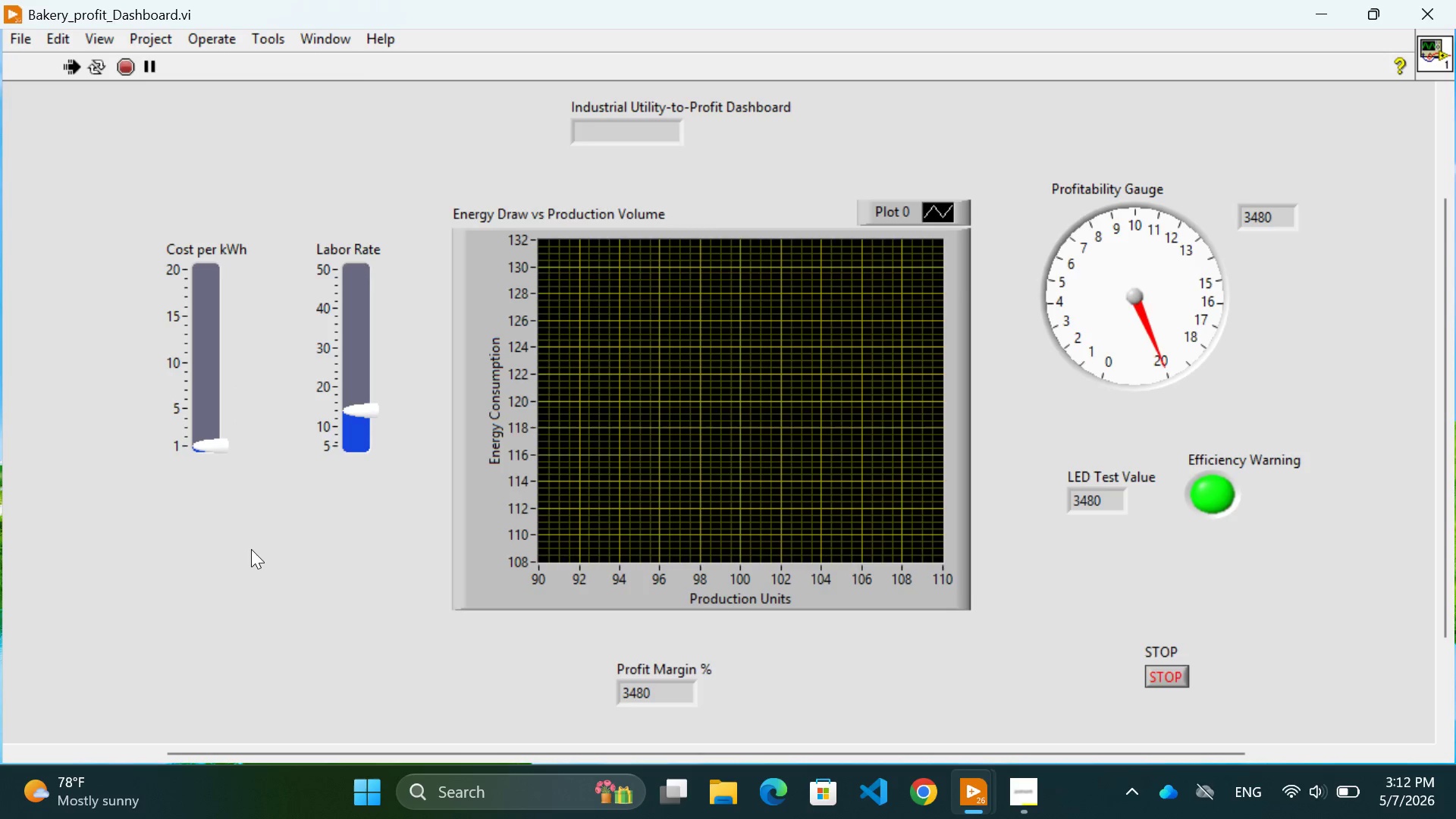 
left_click([251, 549])
 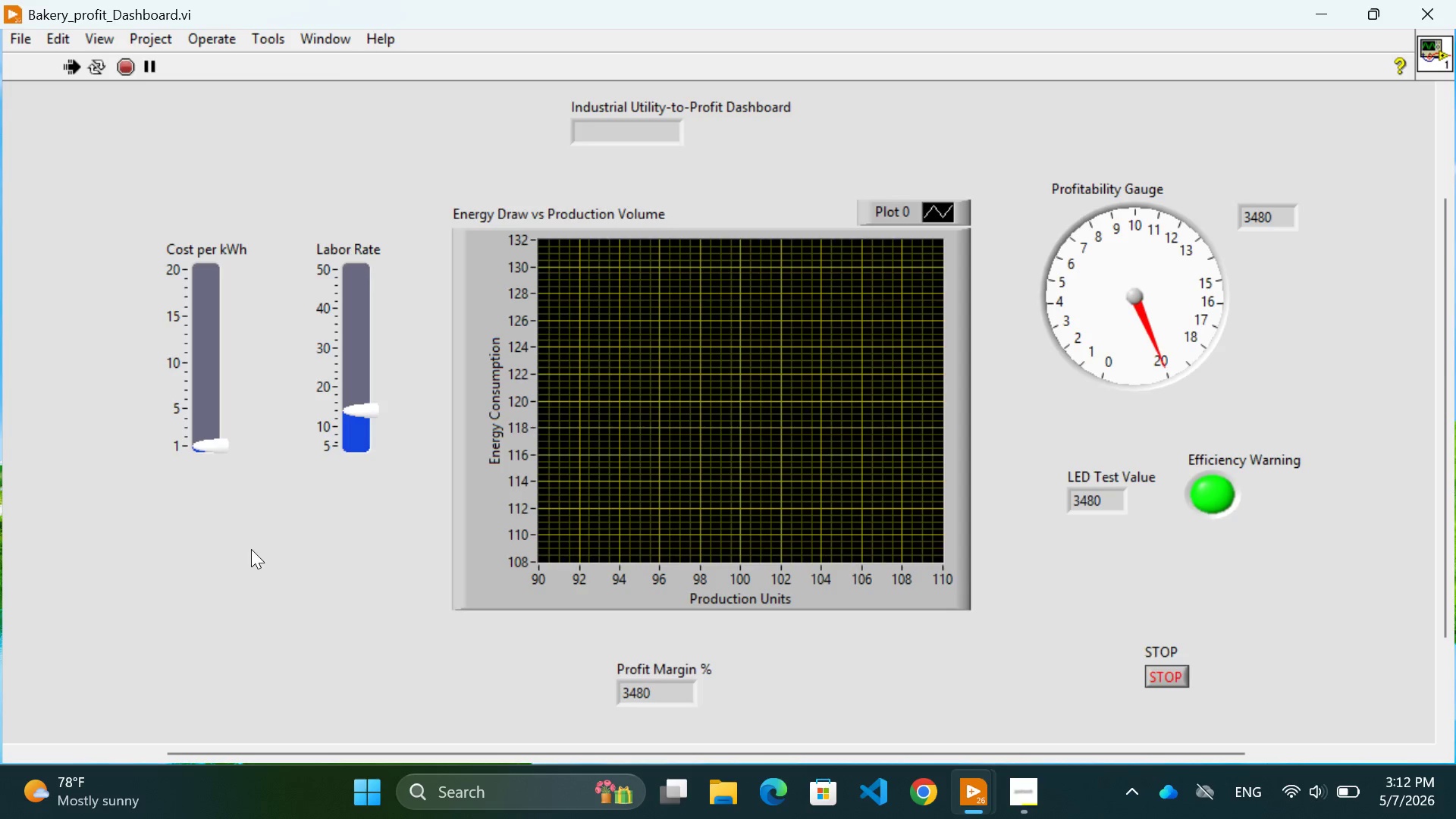 
wait(24.34)
 